 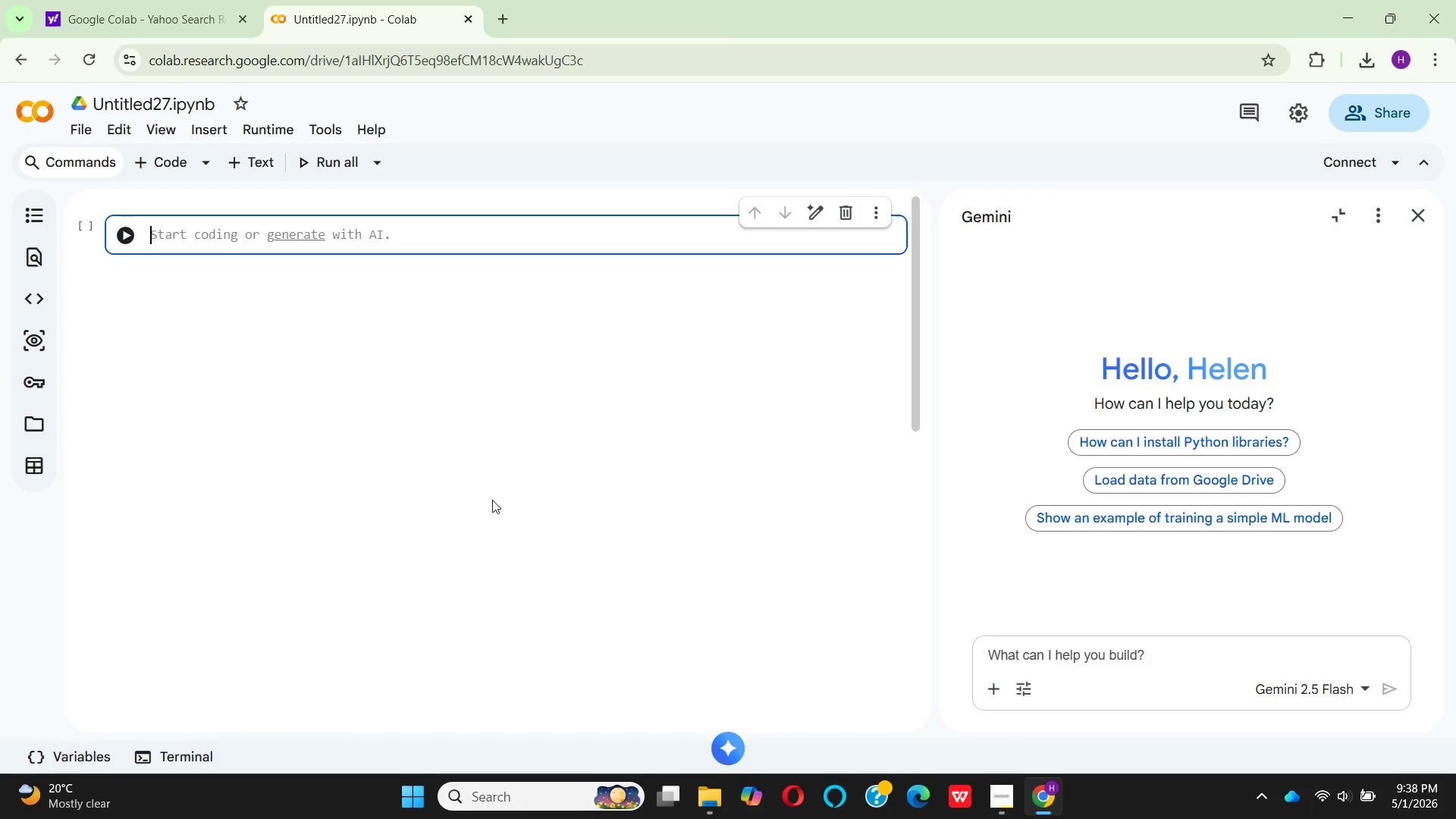 
left_click([1420, 203])
 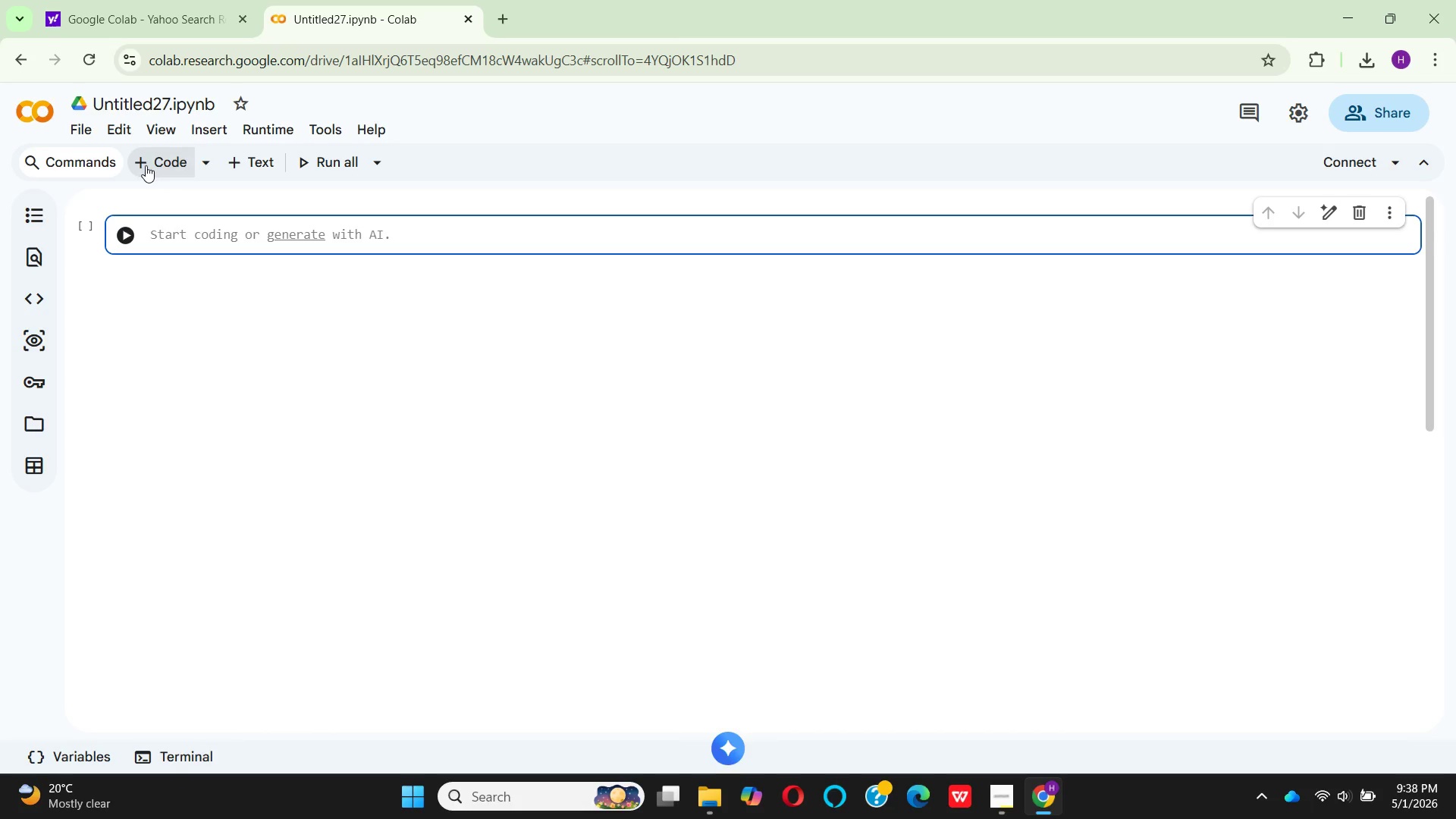 
double_click([148, 165])
 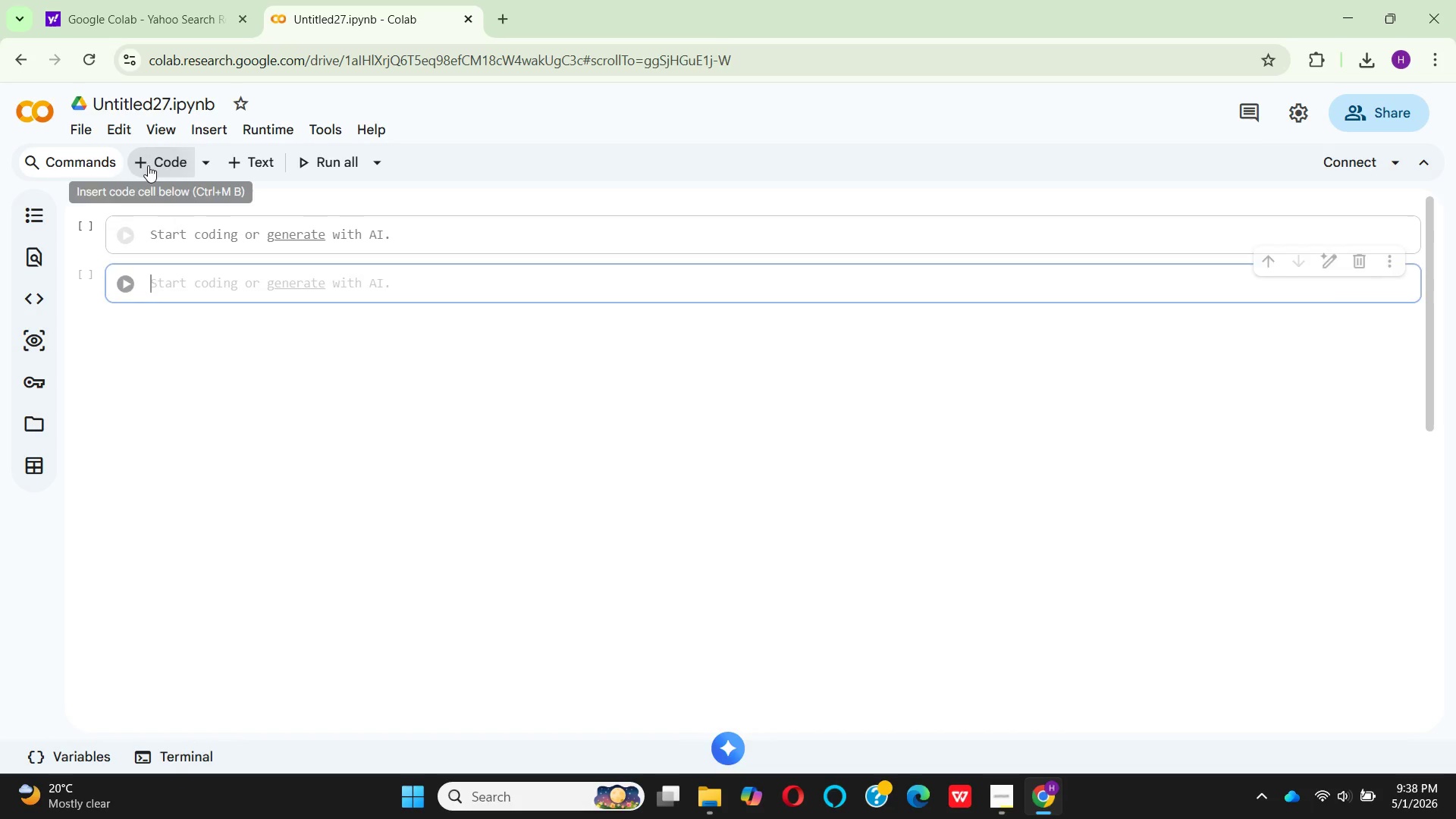 
triple_click([148, 165])
 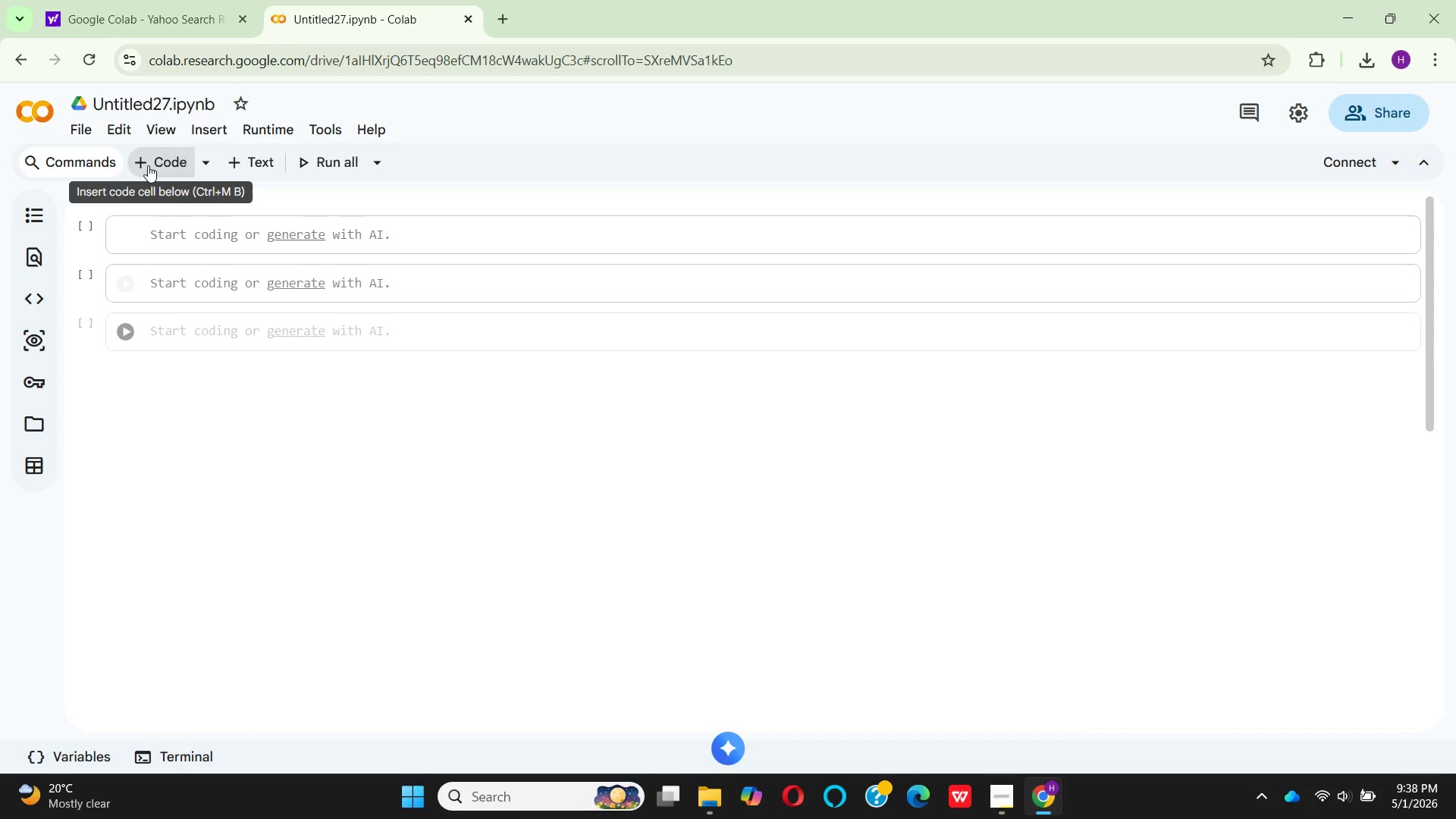 
triple_click([148, 165])
 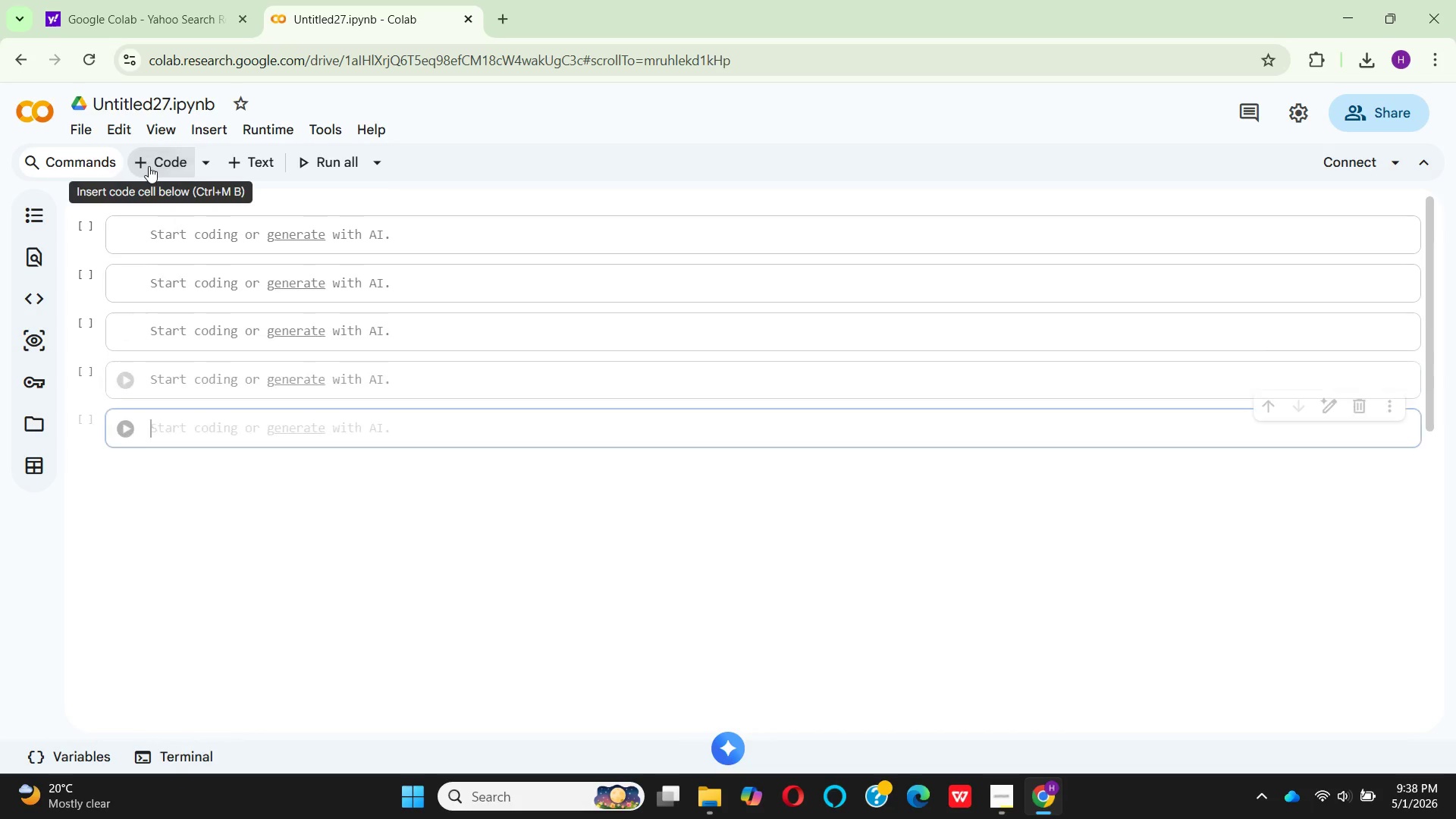 
triple_click([149, 166])
 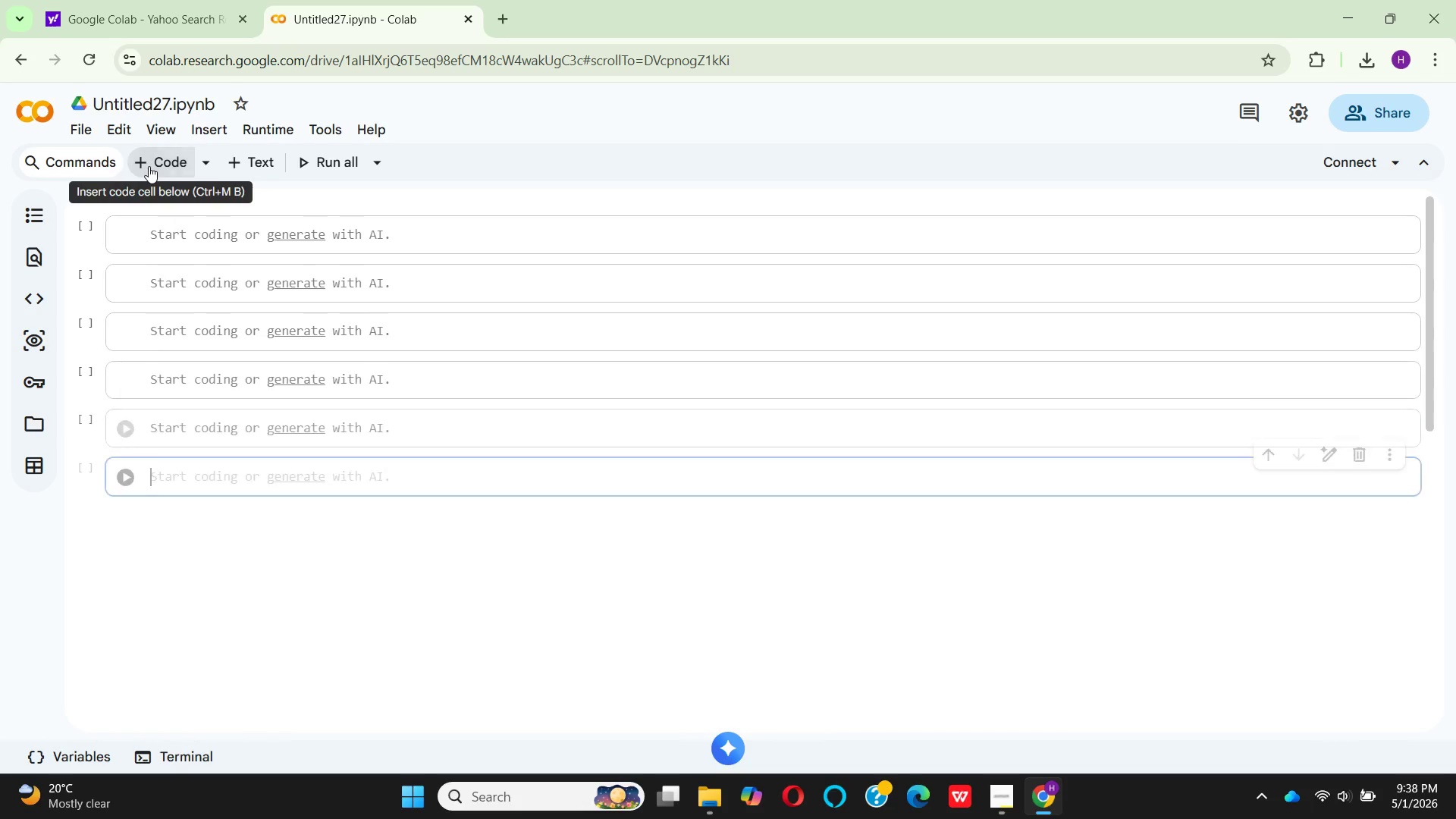 
triple_click([149, 166])
 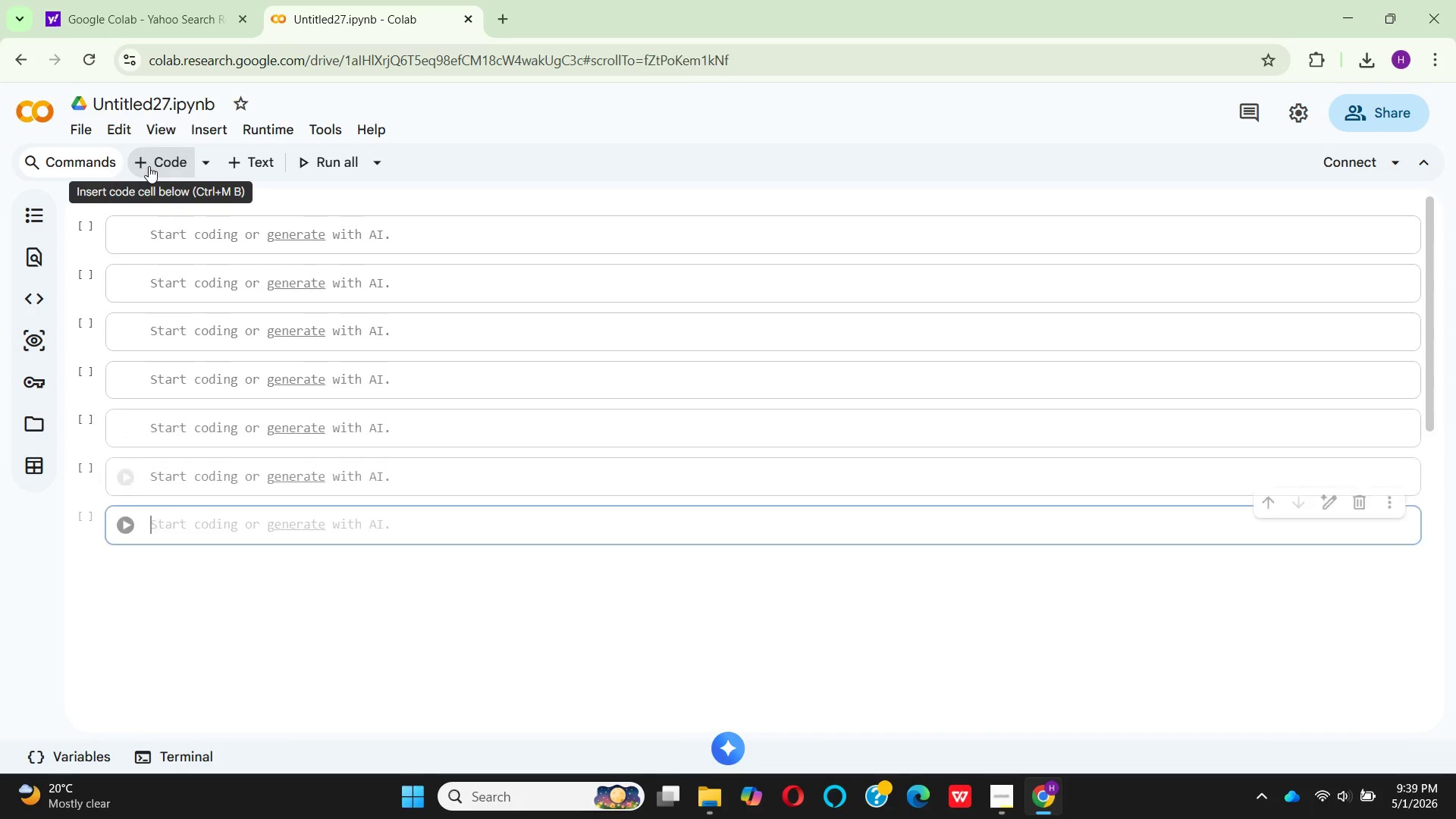 
triple_click([149, 166])
 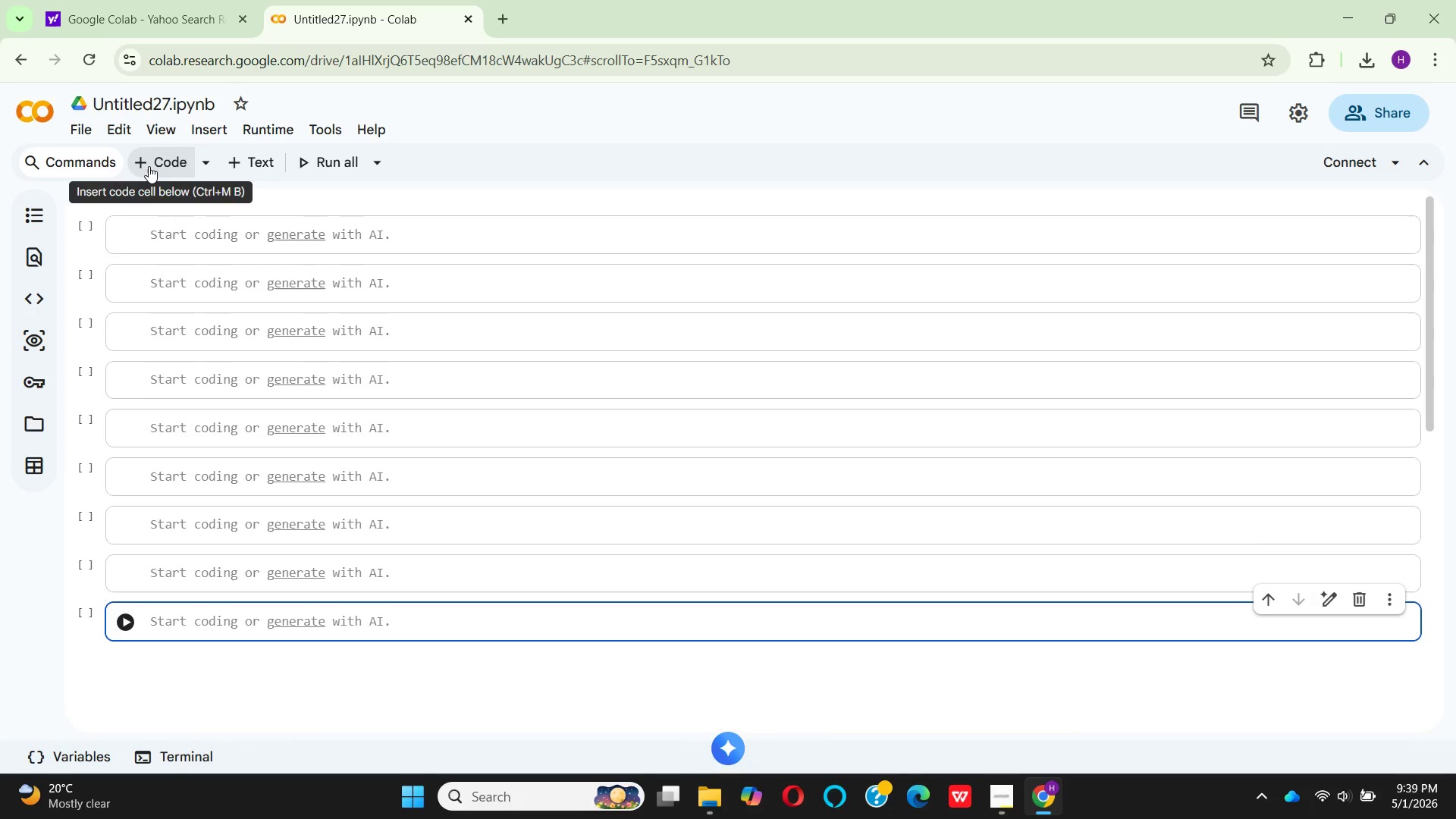 
left_click([149, 166])
 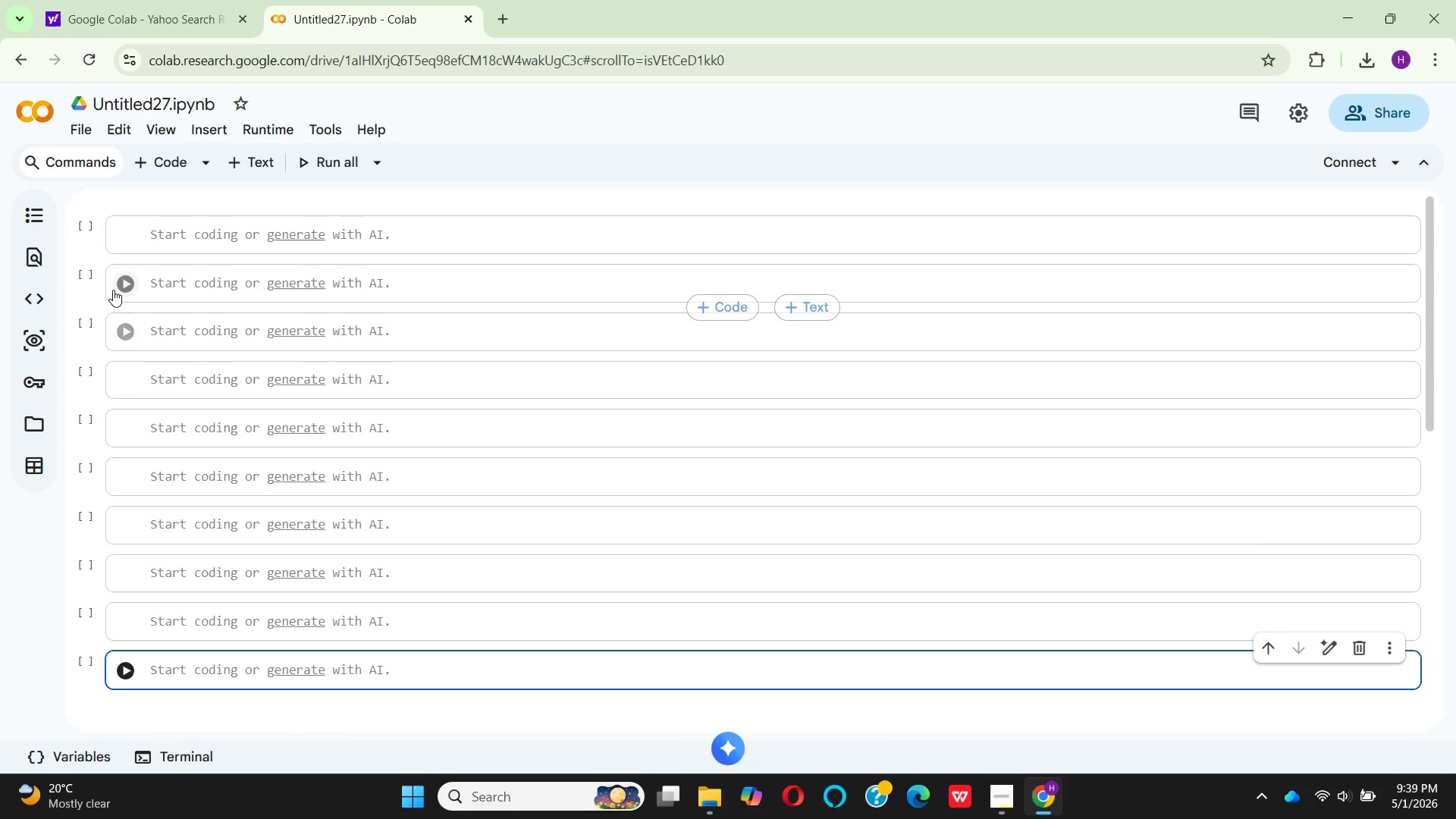 
left_click([185, 237])
 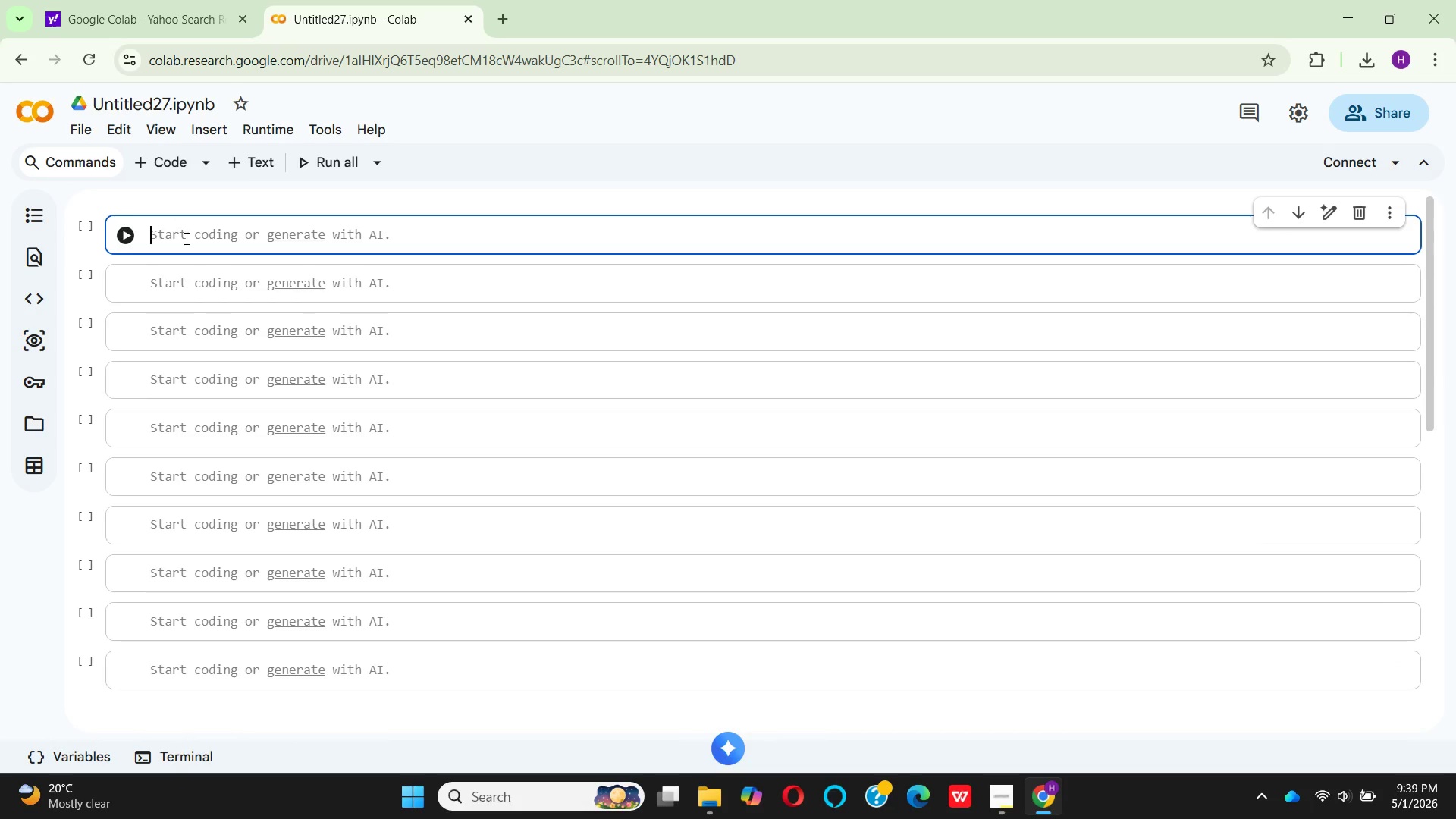 
scroll: coordinate [185, 238], scroll_direction: none, amount: 0.0
 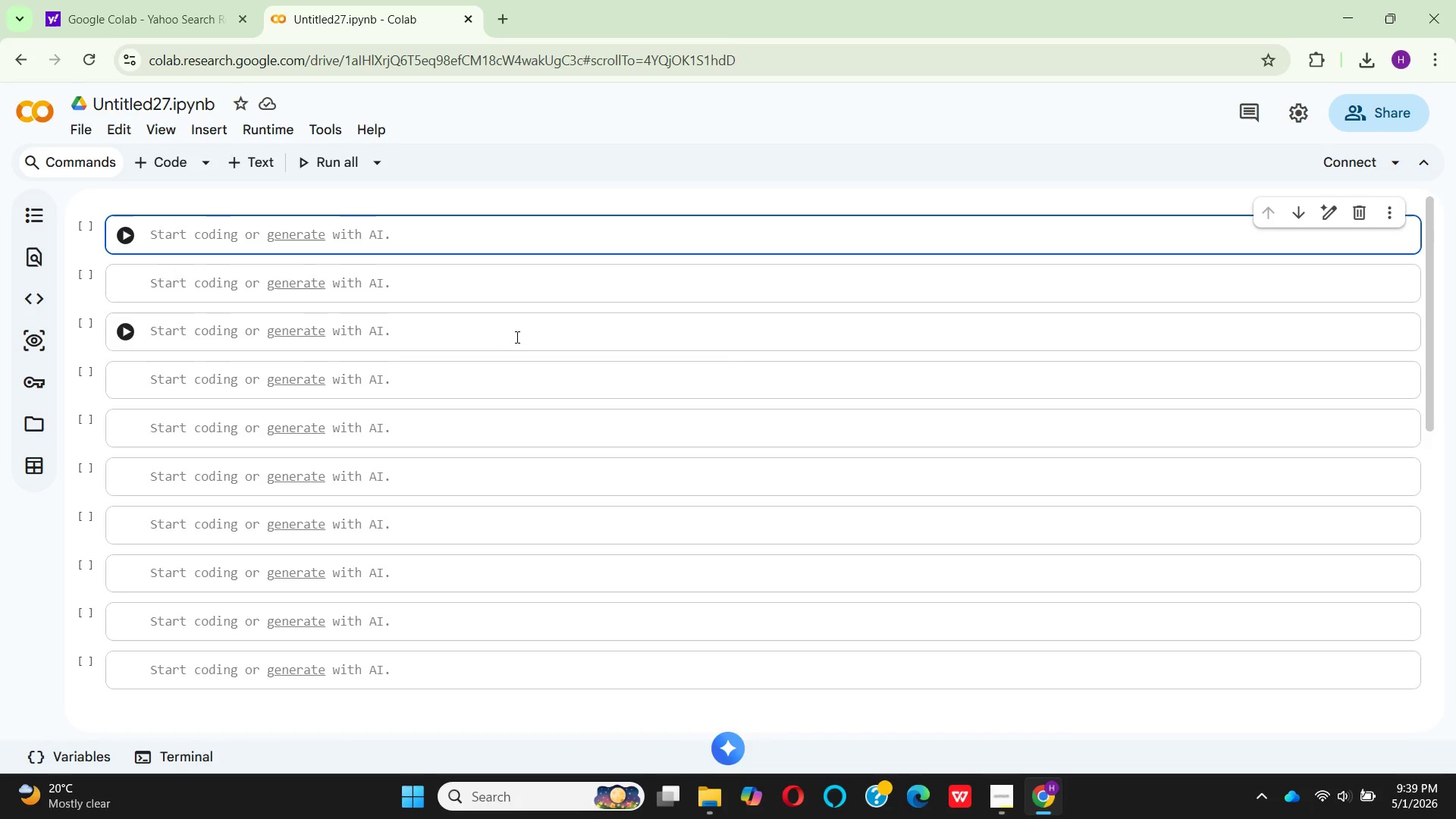 
wait(38.89)
 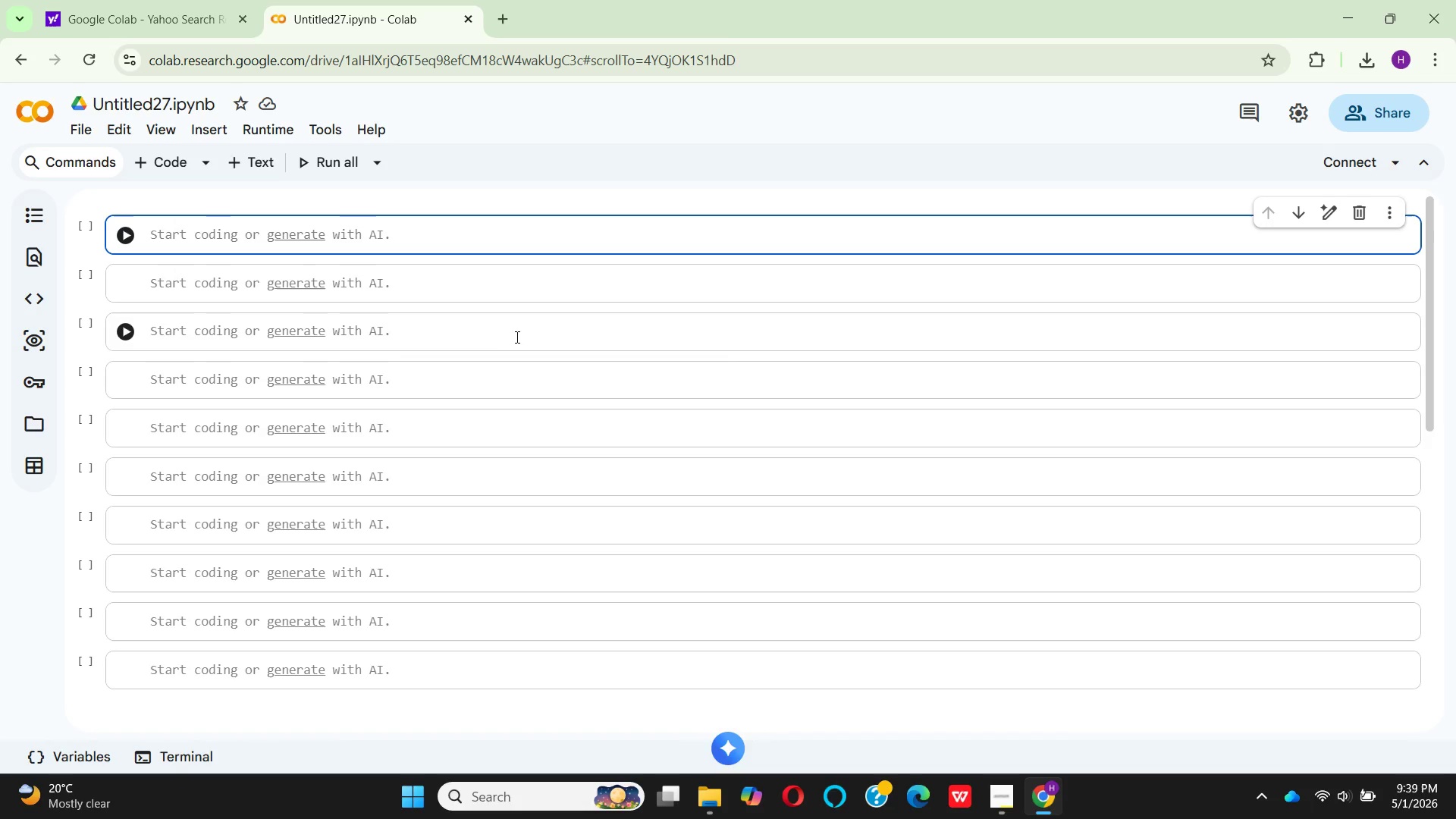 
left_click([259, 167])
 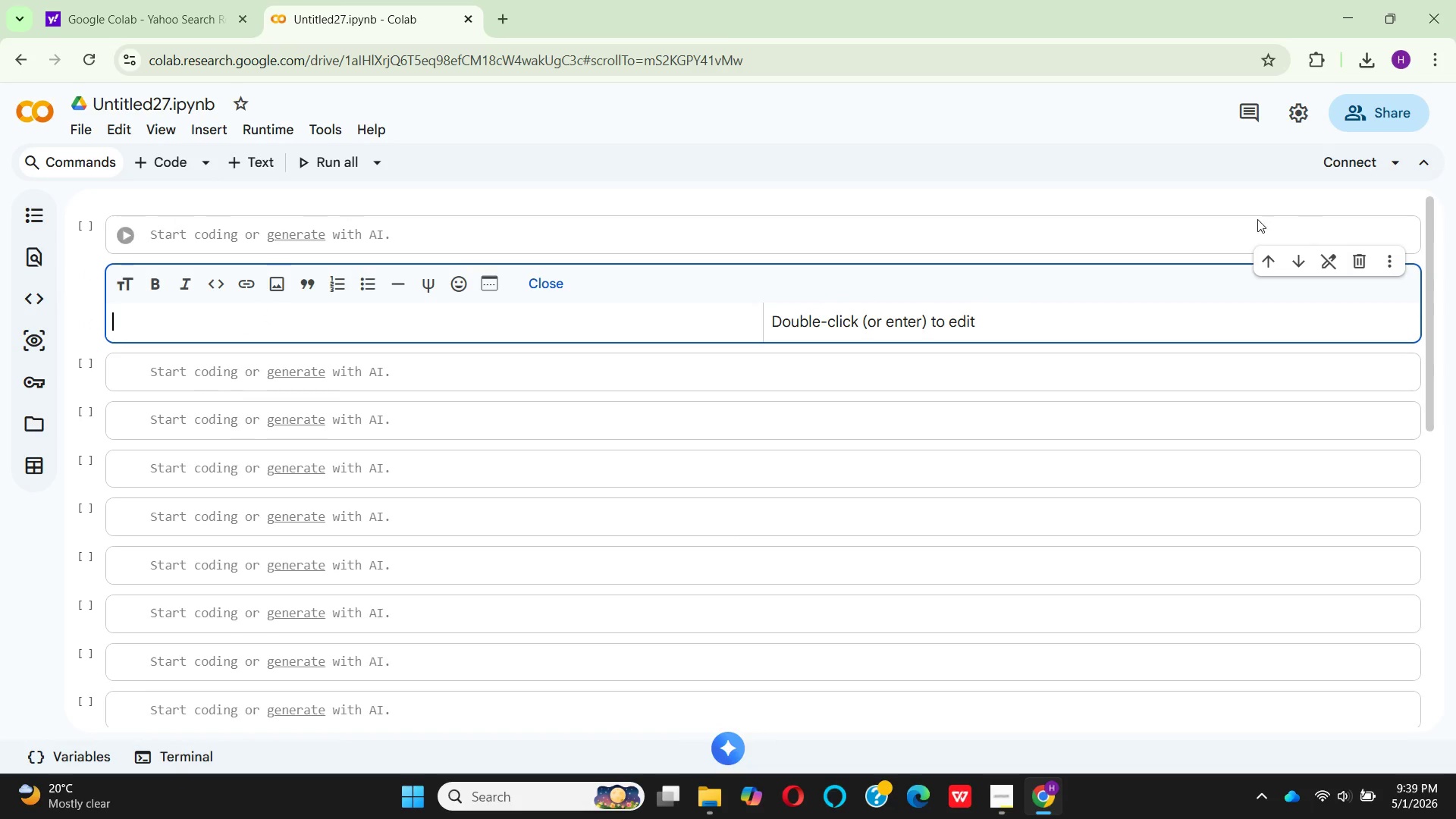 
left_click([1188, 234])
 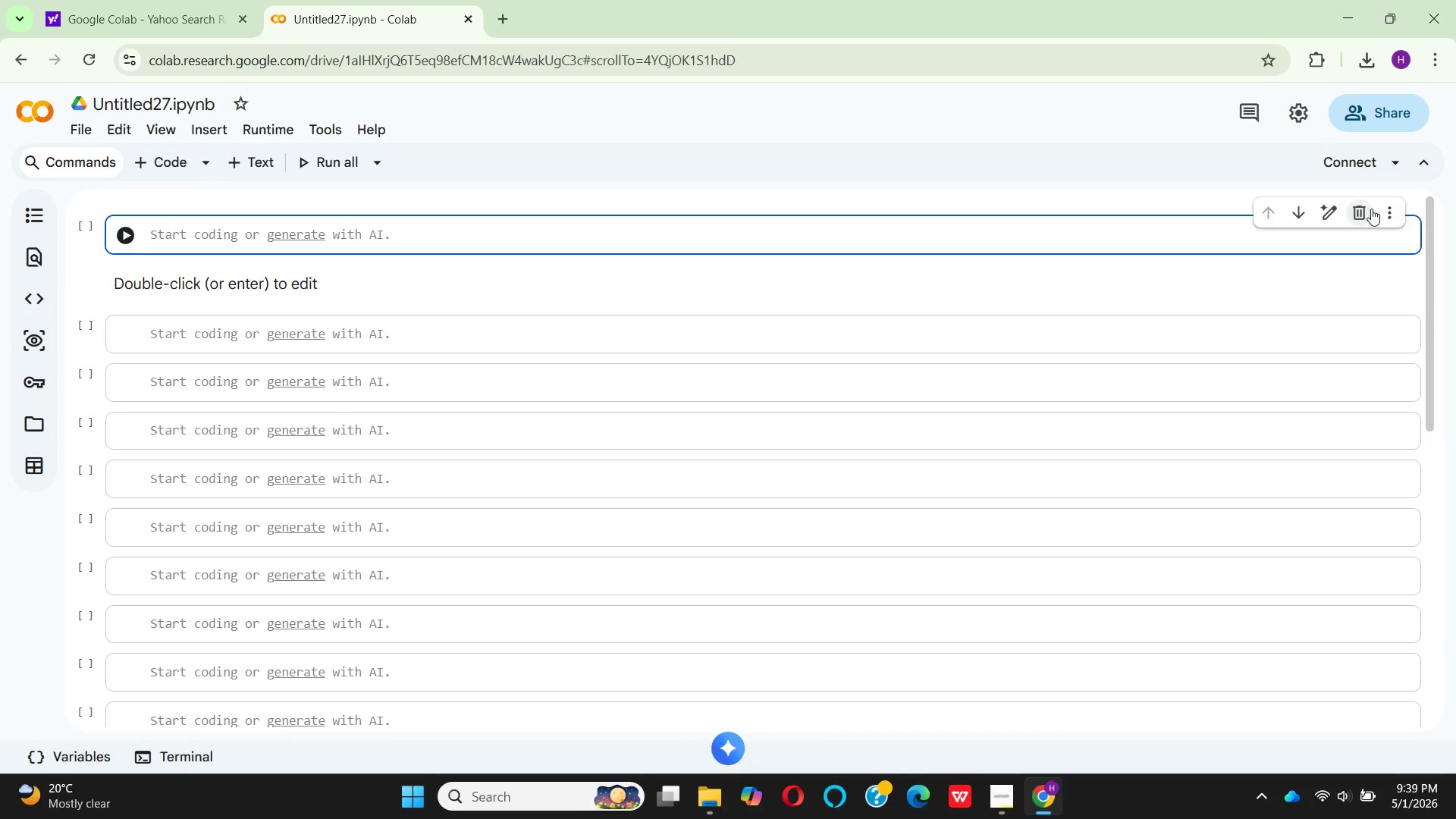 
left_click([1355, 209])
 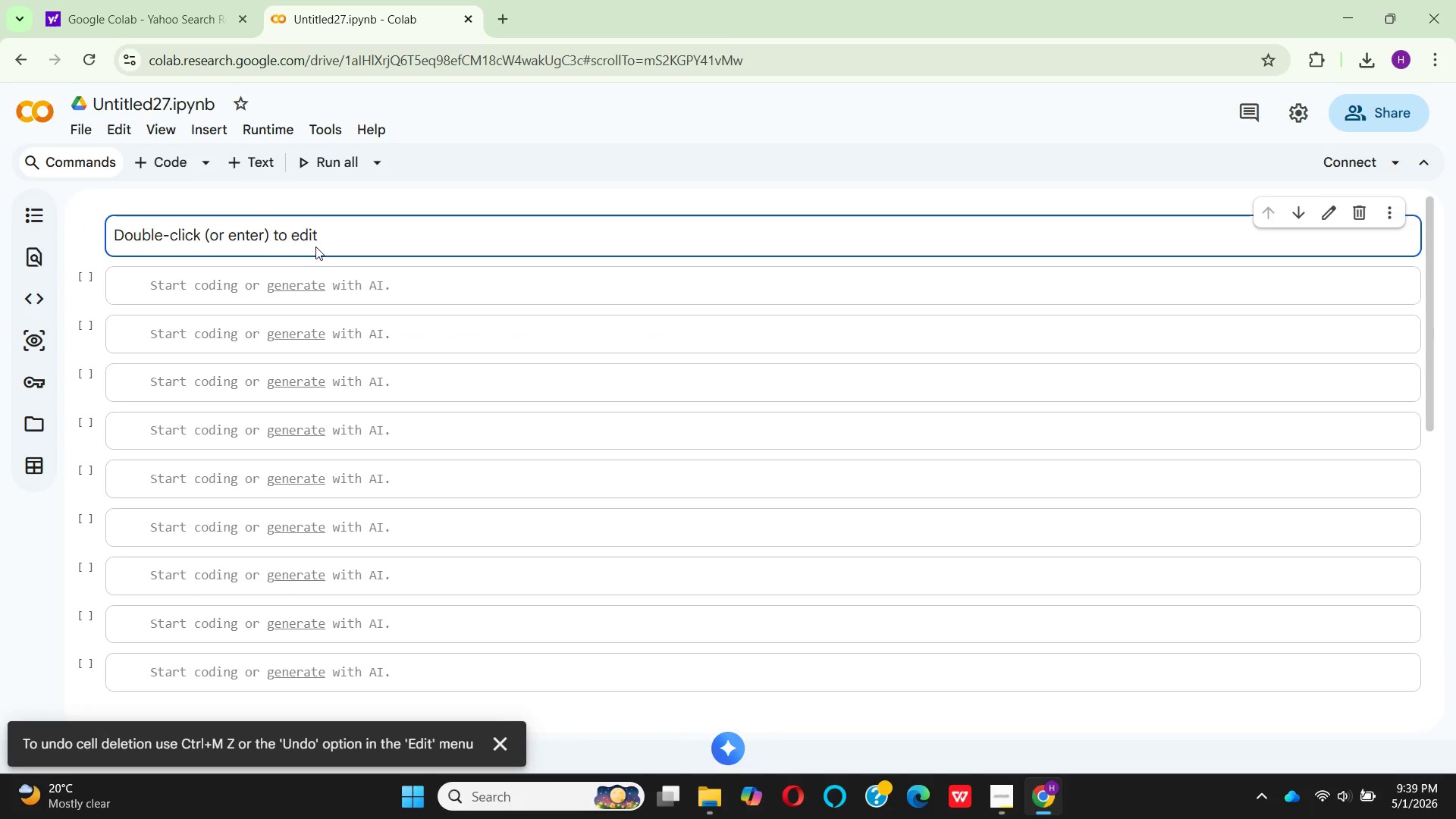 
left_click([362, 229])
 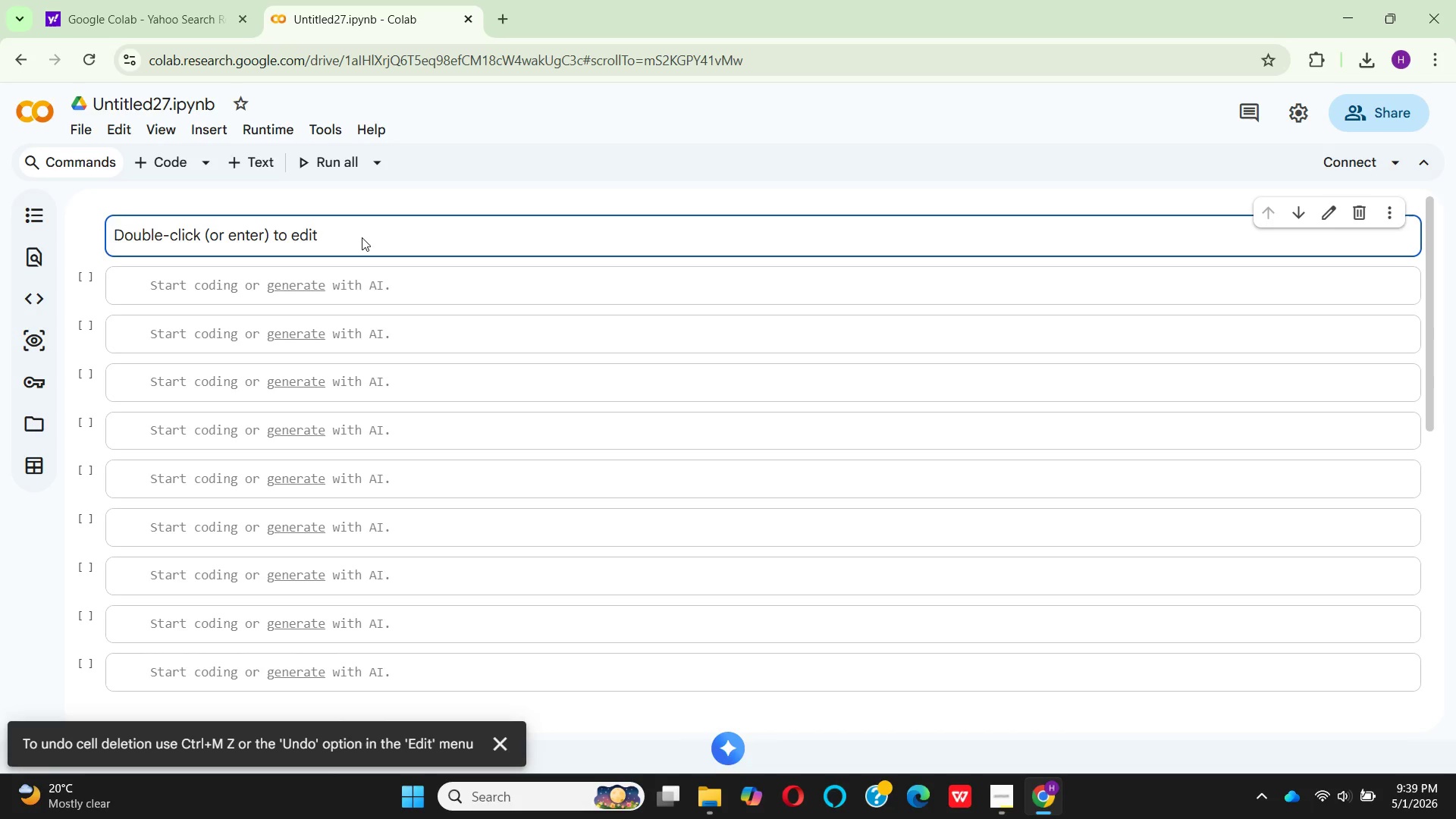 
double_click([361, 238])
 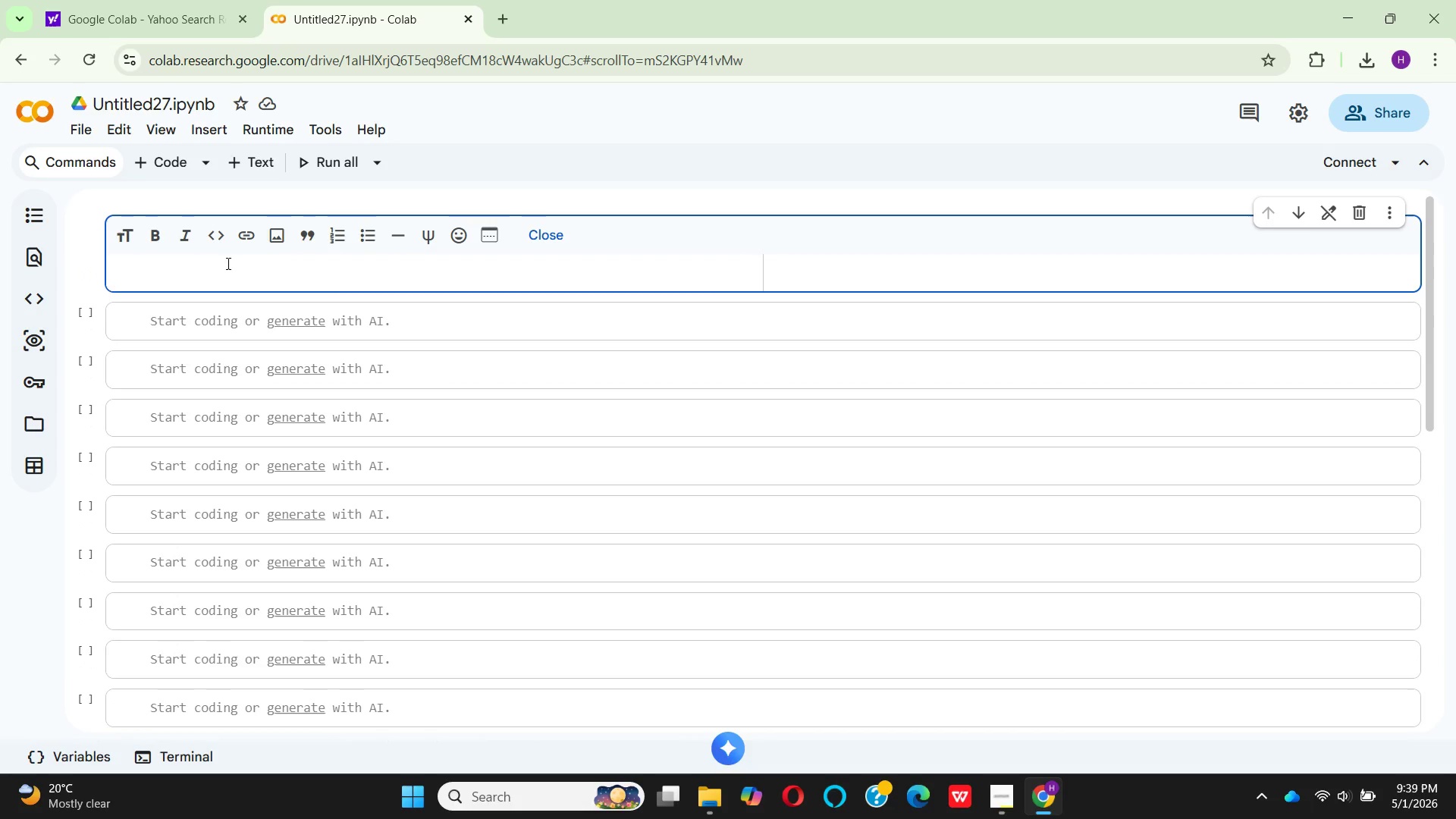 
wait(6.09)
 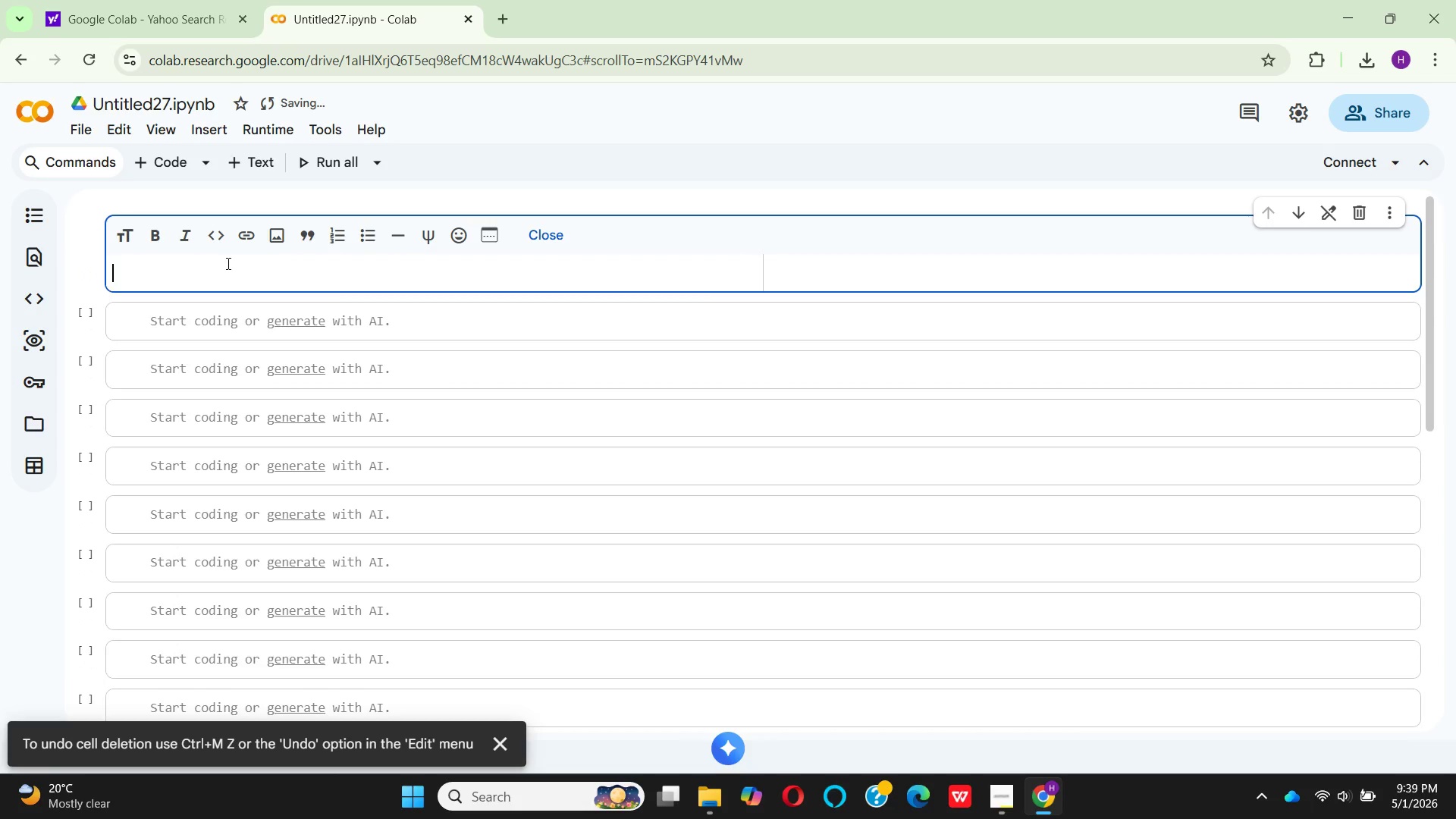 
type(Iron and Oxygen Climn=)
key(Backspace)
key(Backspace)
type(bing Gym predictive)
 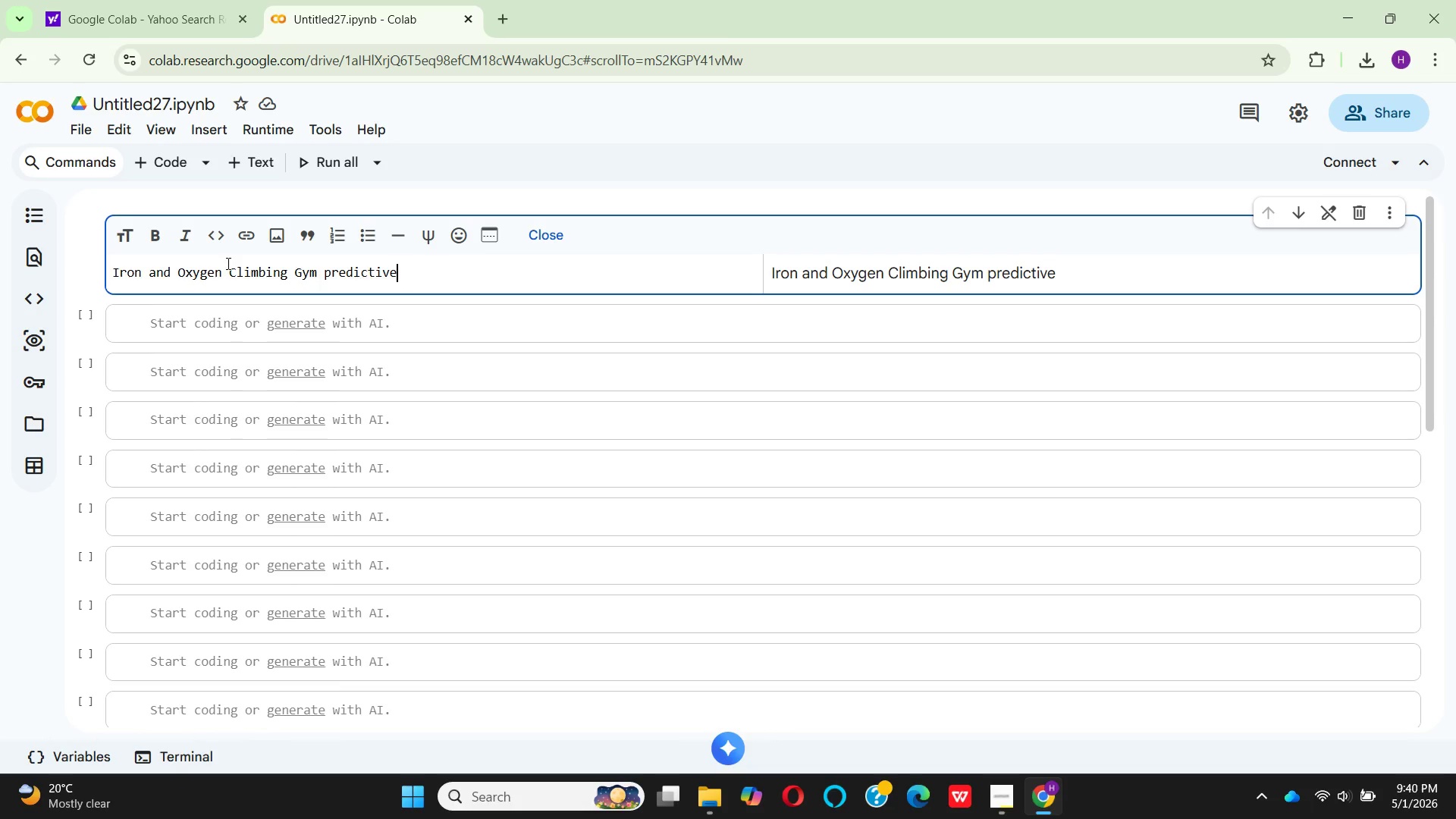 
type( Attendance Mode)
 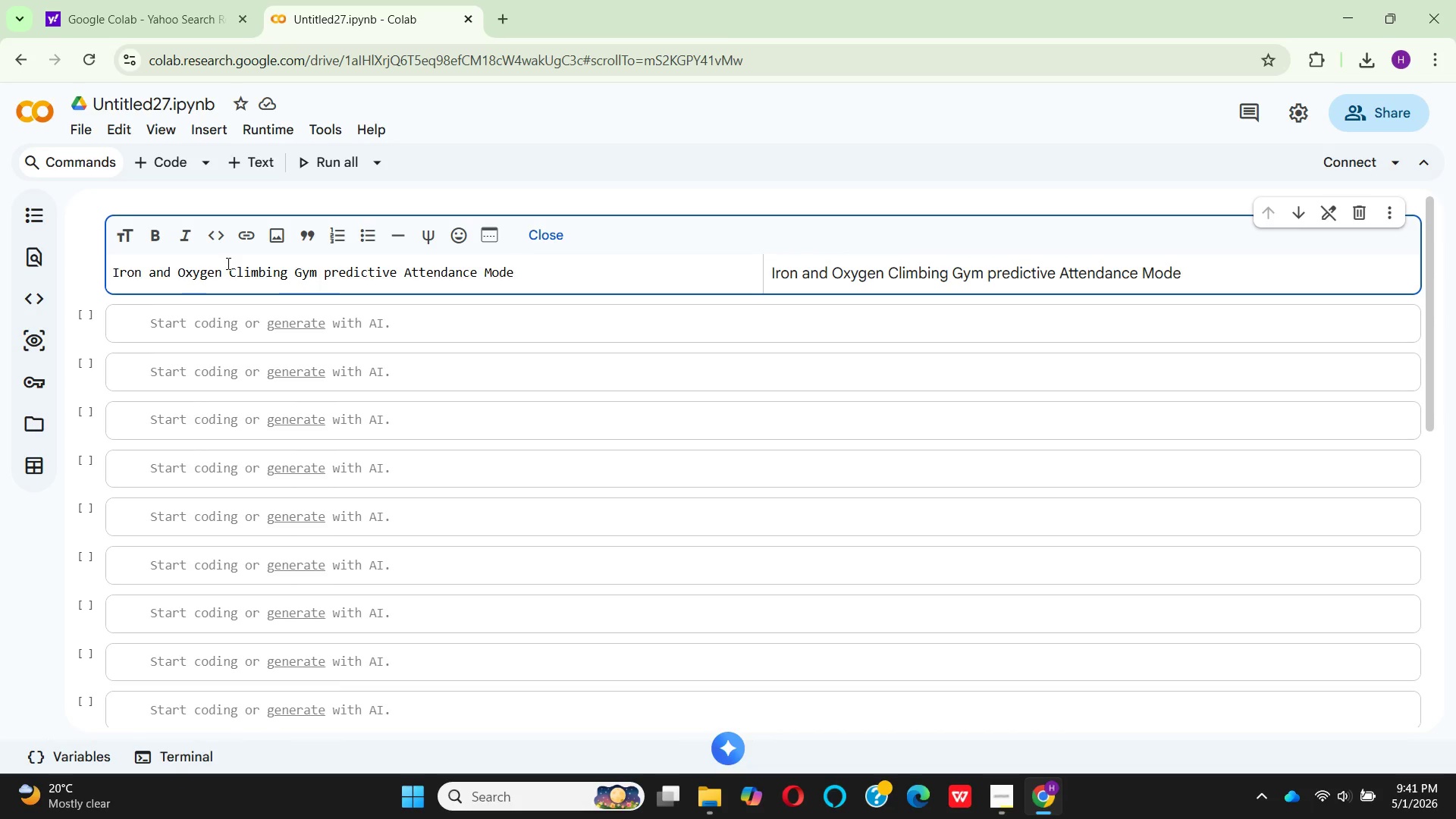 
type(lng)
 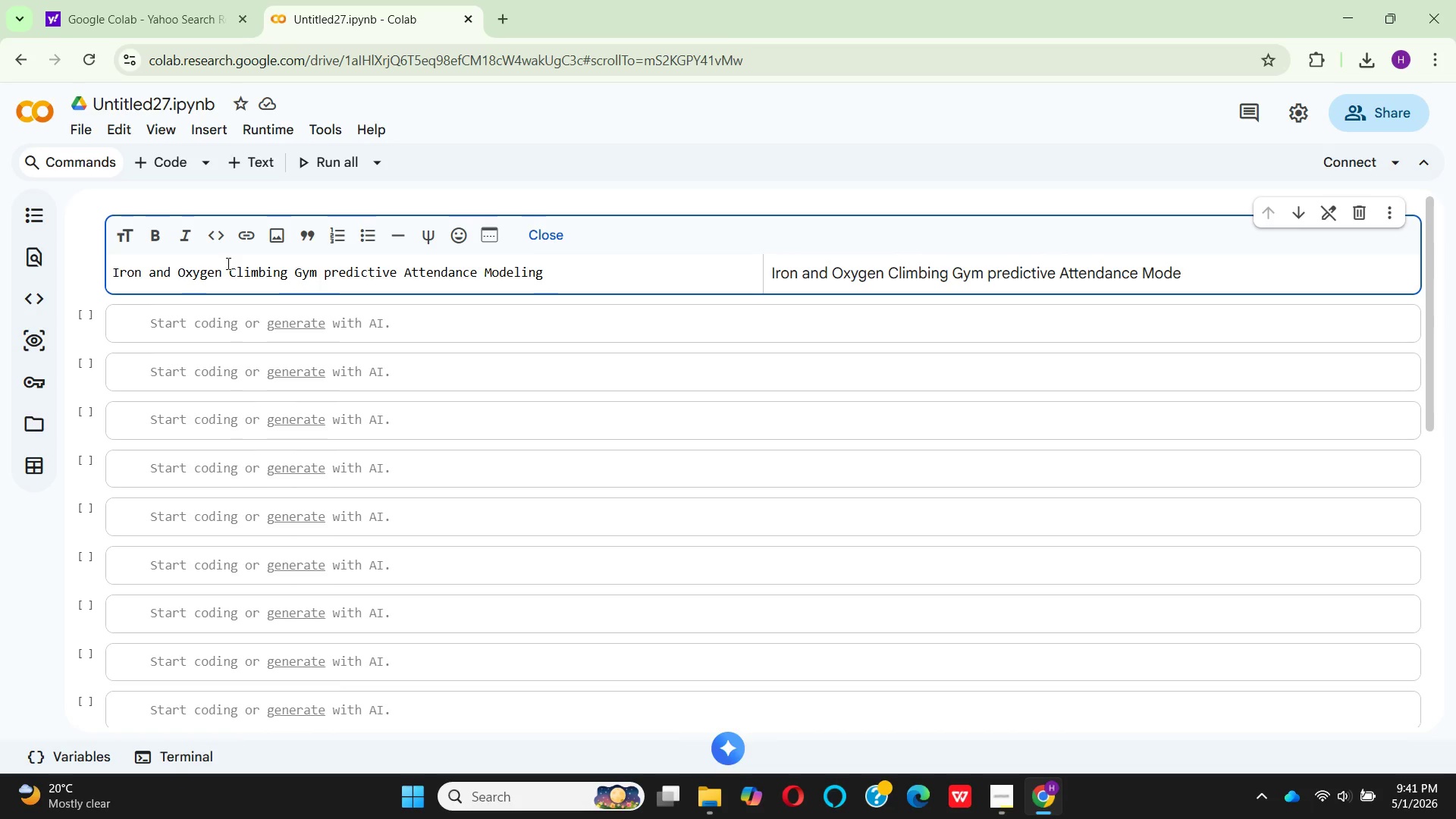 
hold_key(key=I, duration=0.31)
 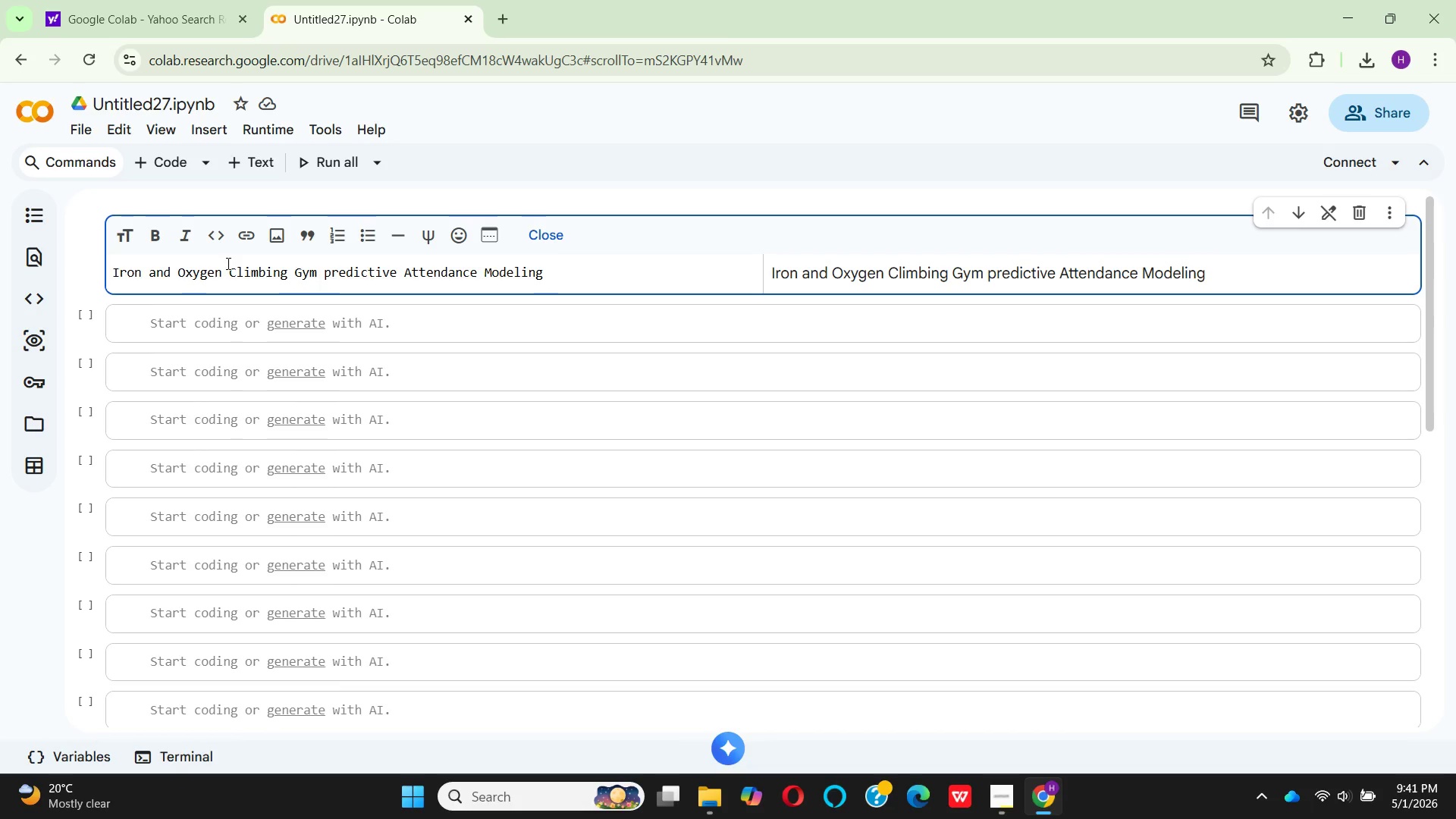 
key(Enter)
 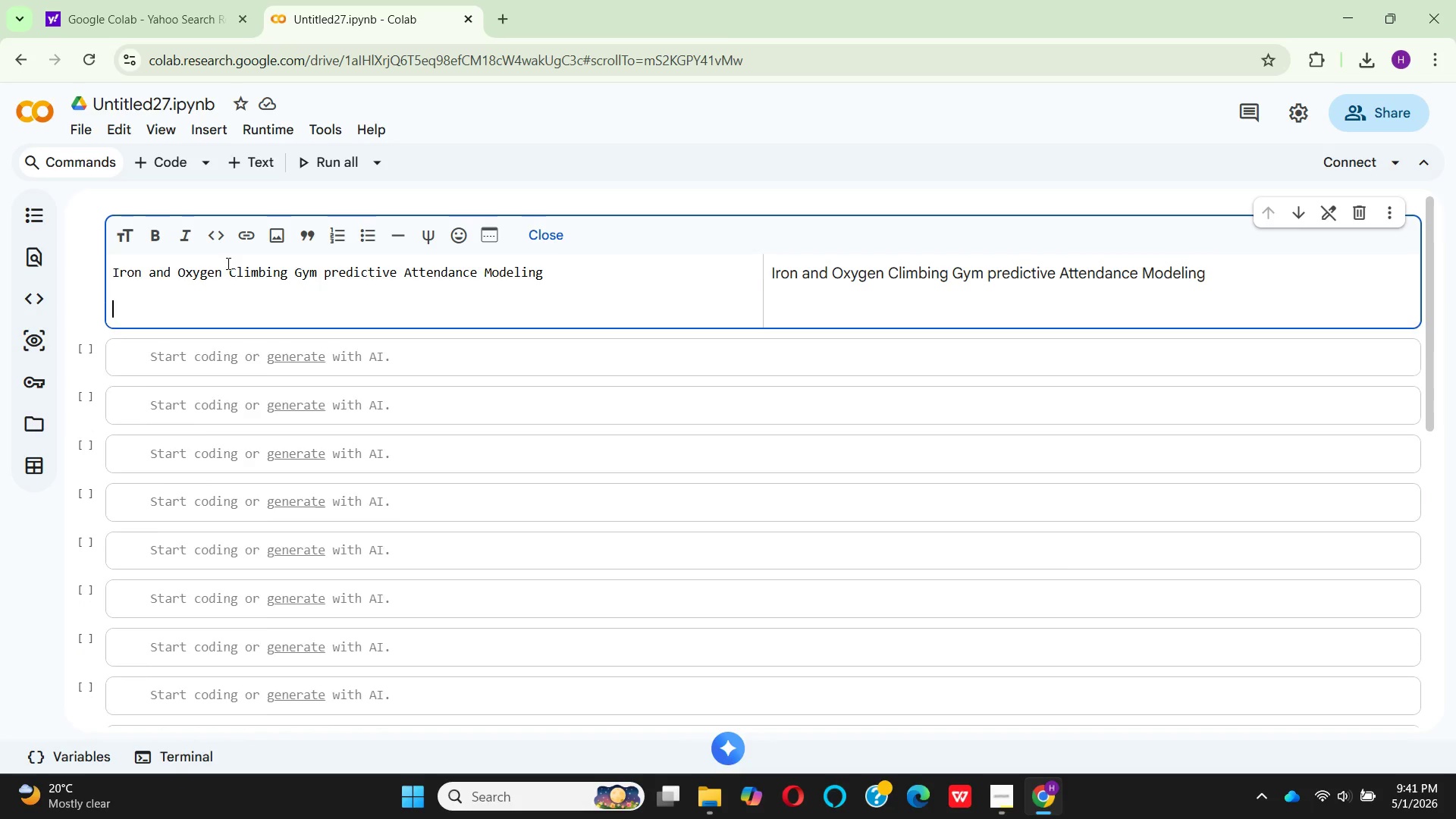 
key(Enter)
 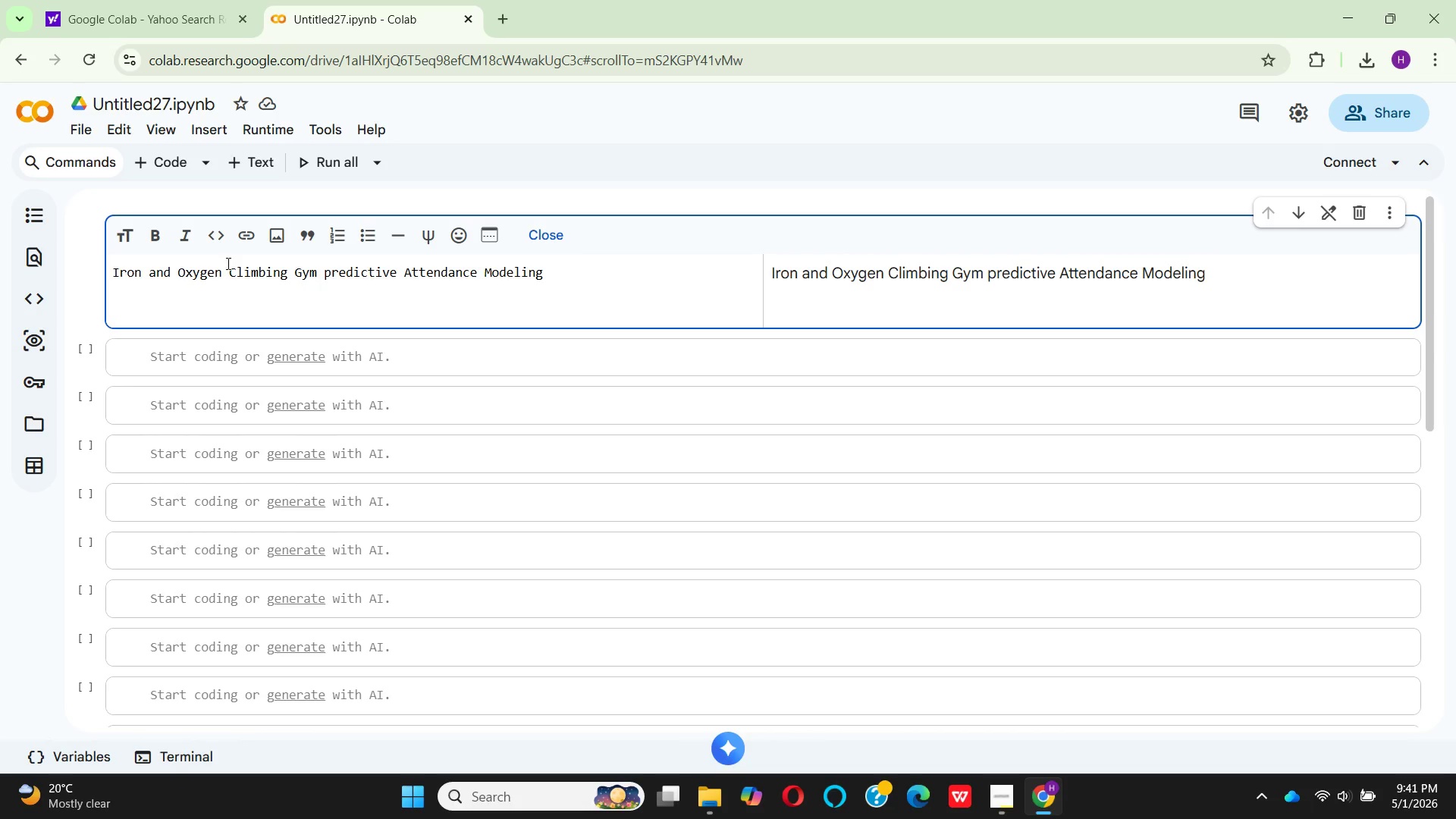 
wait(32.83)
 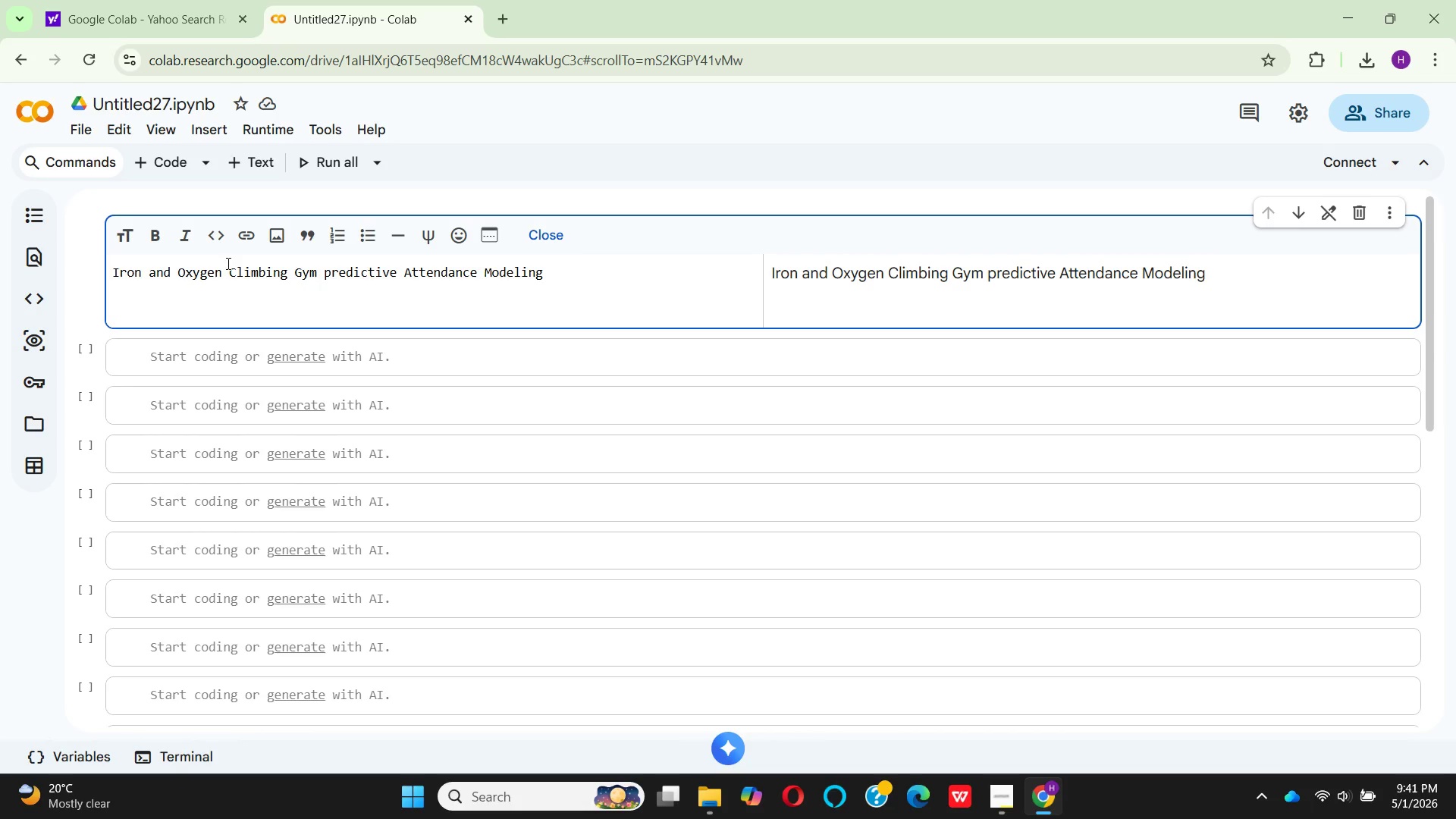 
left_click([148, 239])
 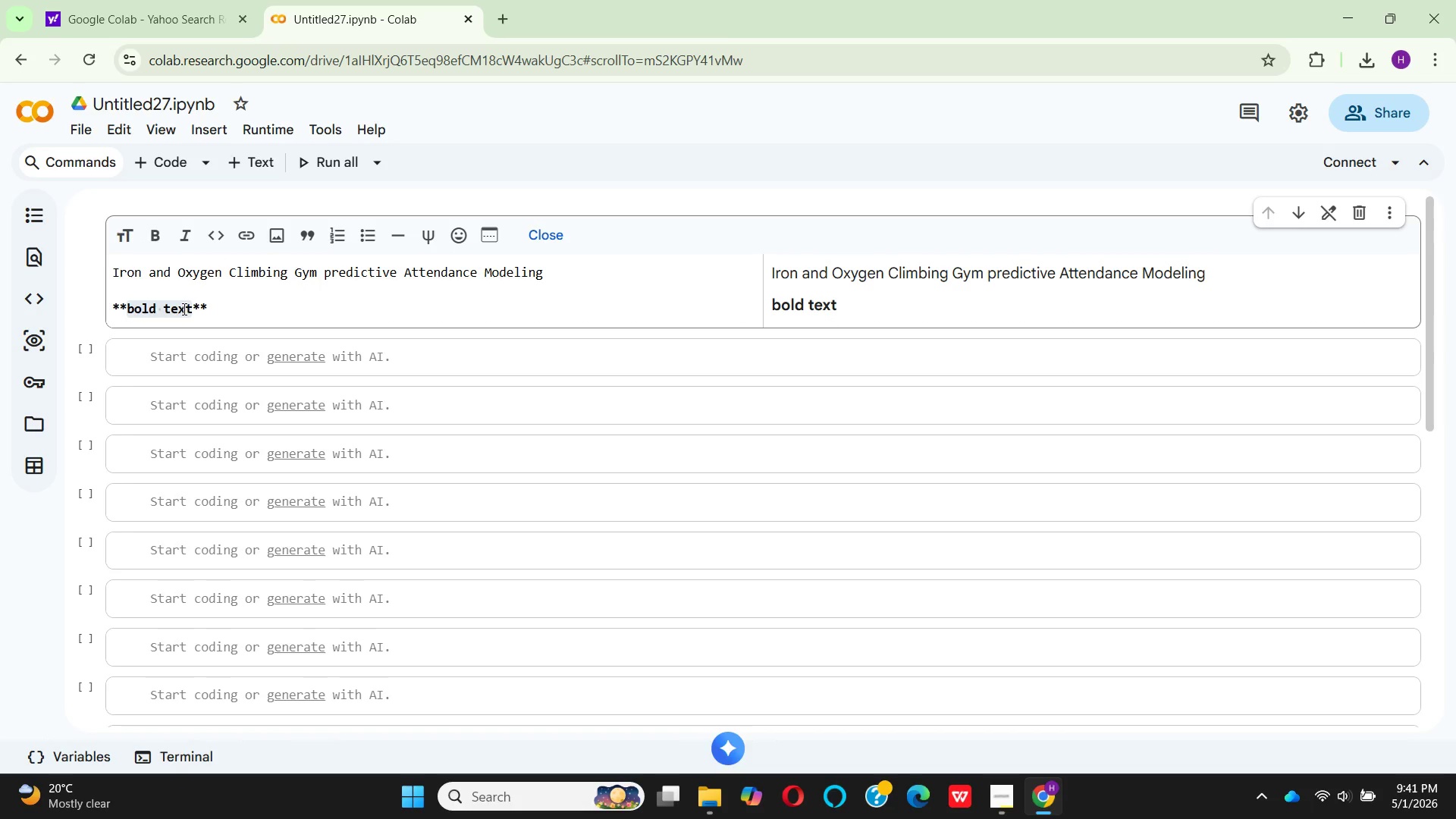 
left_click([191, 309])
 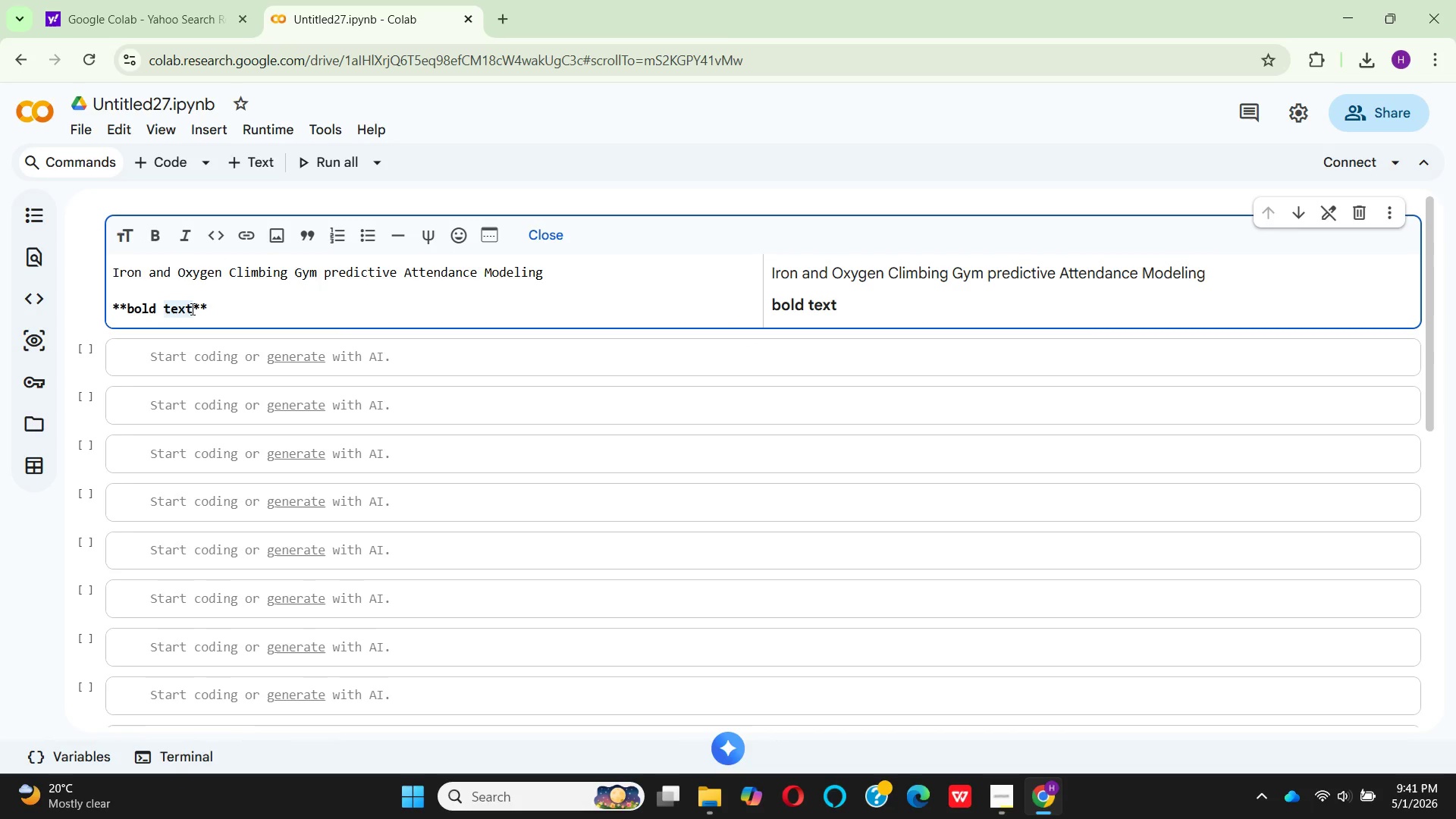 
key(Backspace)
key(Backspace)
key(Backspace)
key(Backspace)
key(Backspace)
key(Backspace)
key(Backspace)
key(Backspace)
key(Backspace)
type(Prepa)
 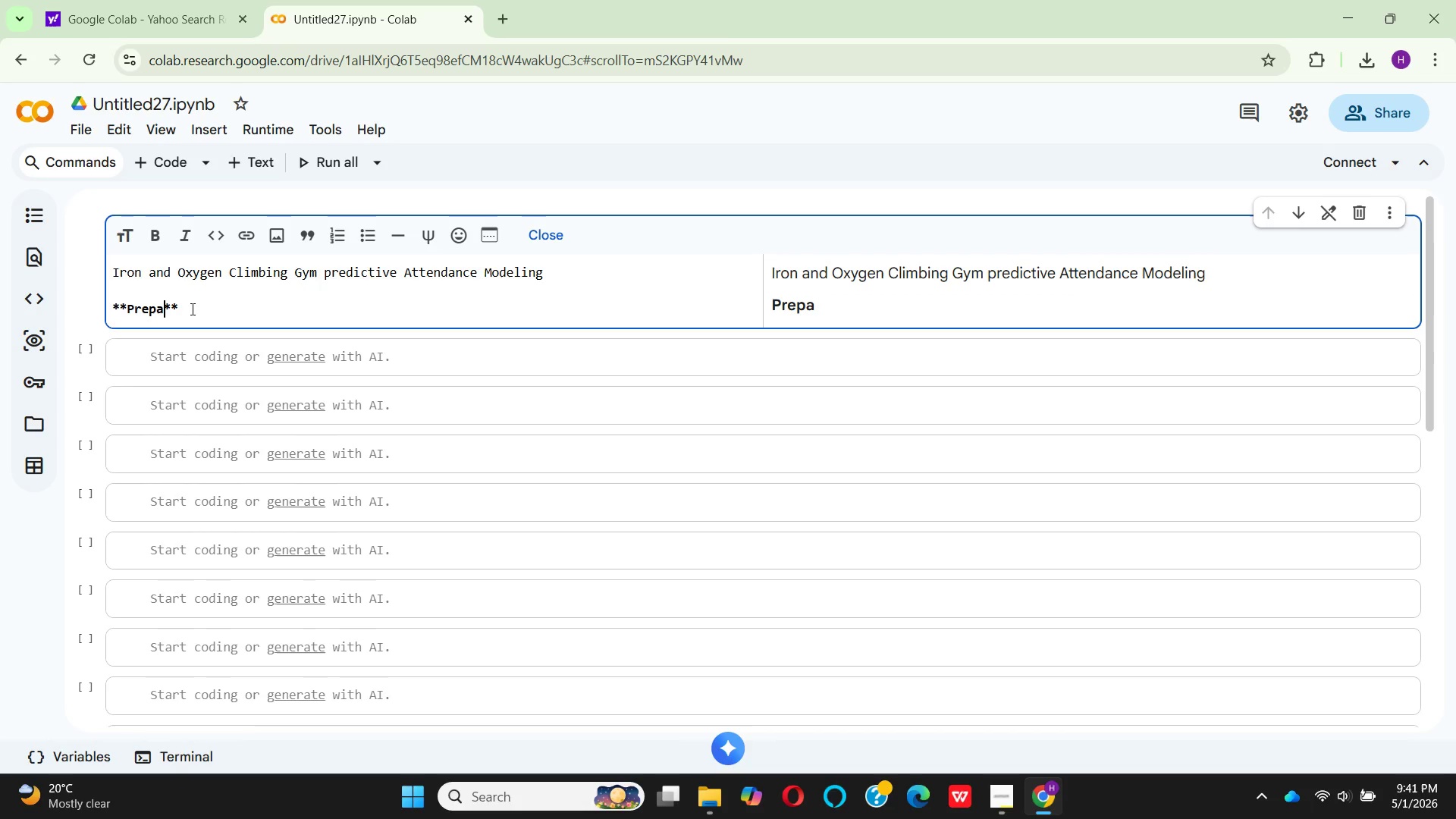 
hold_key(key=R, duration=0.34)
 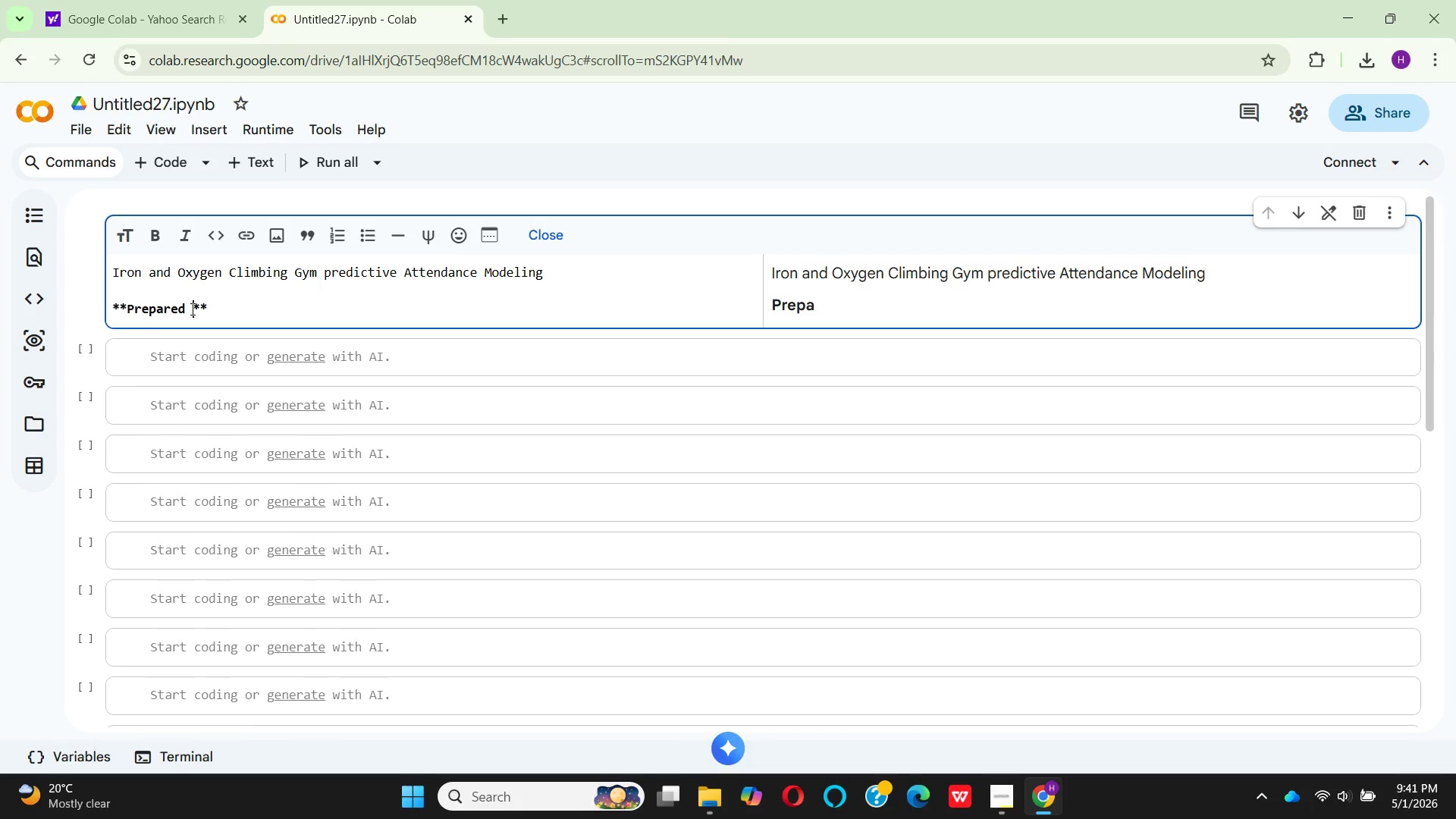 
type(ed by:)
 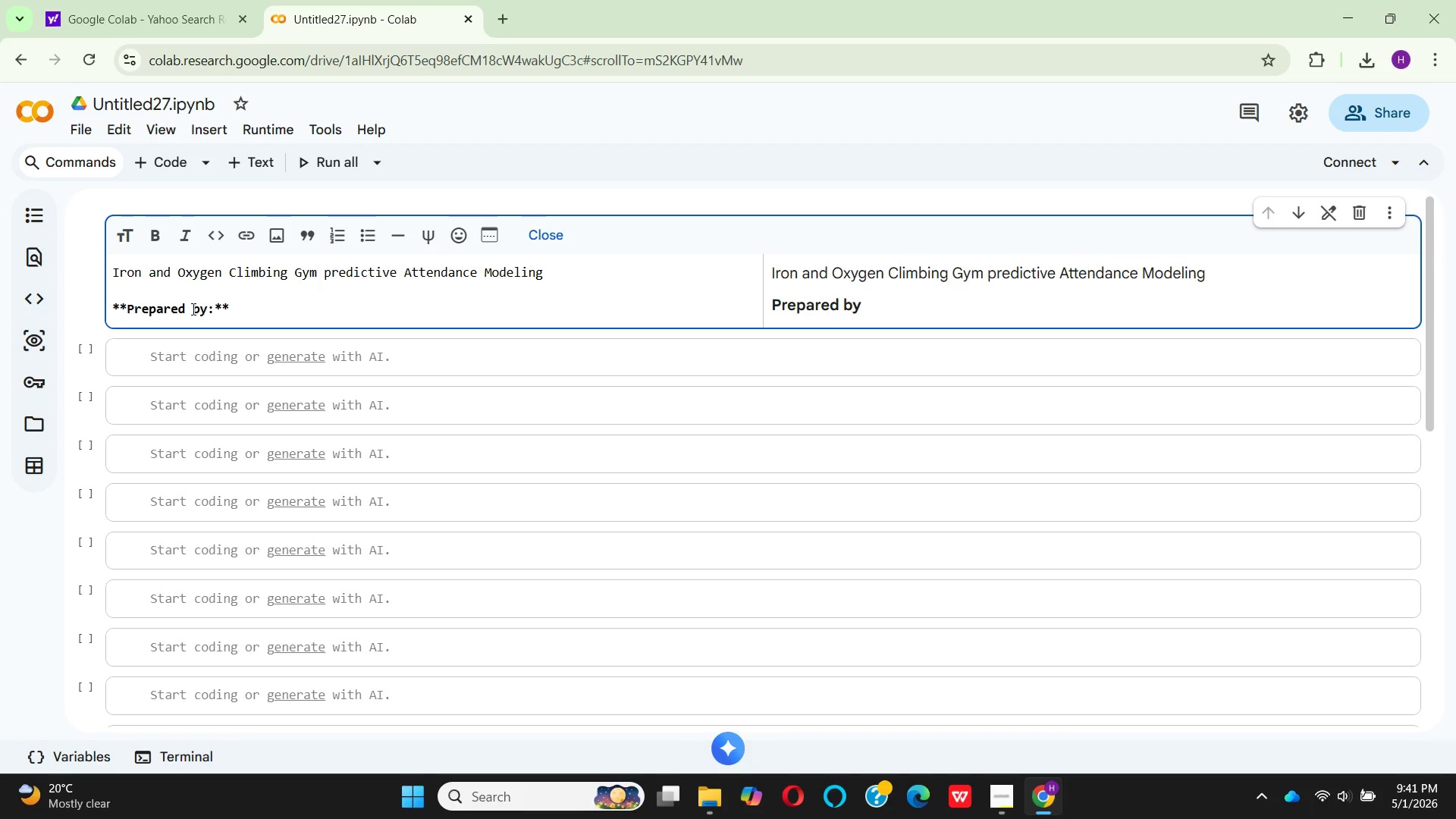 
key(ArrowRight)
 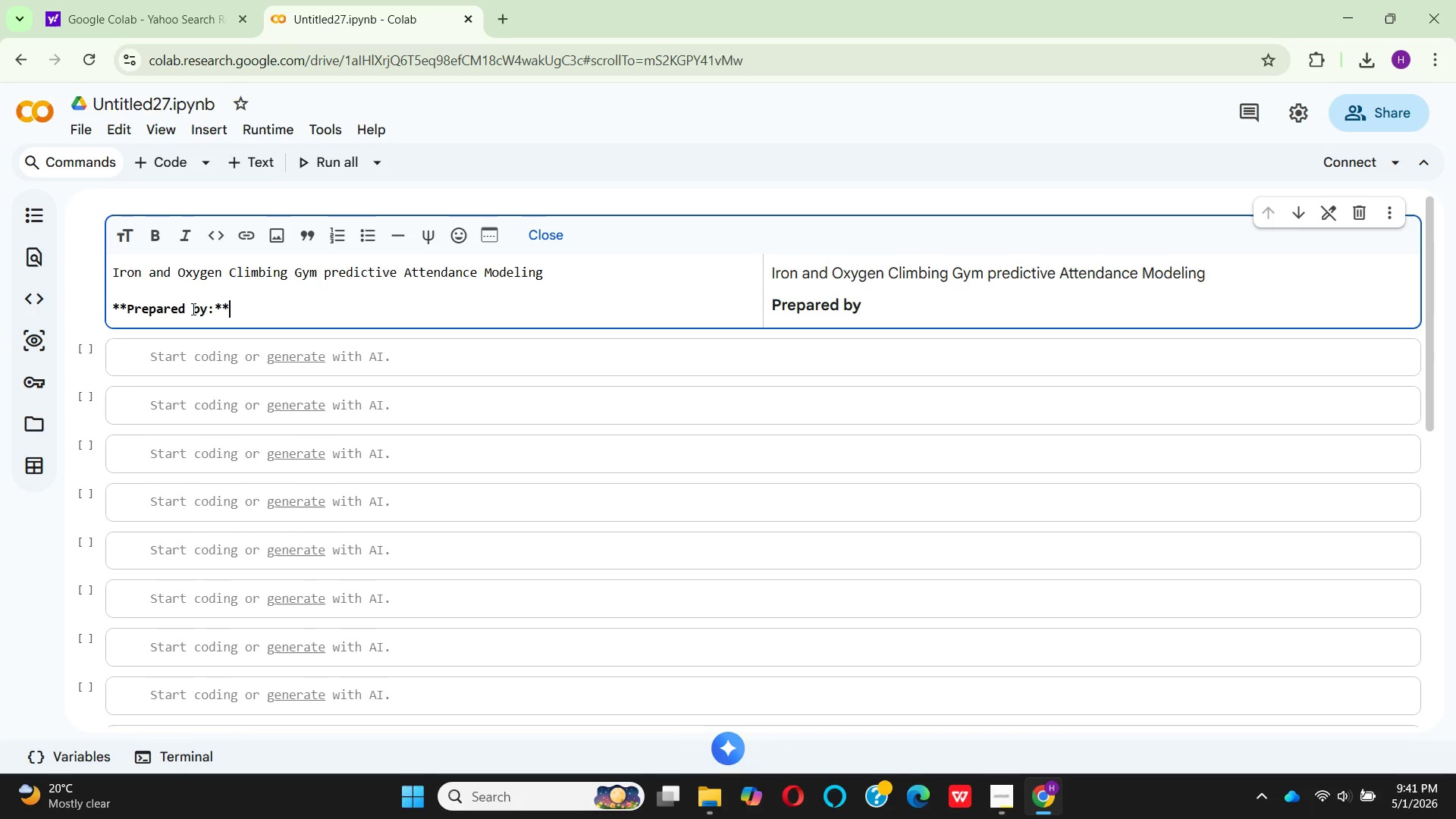 
key(ArrowRight)
 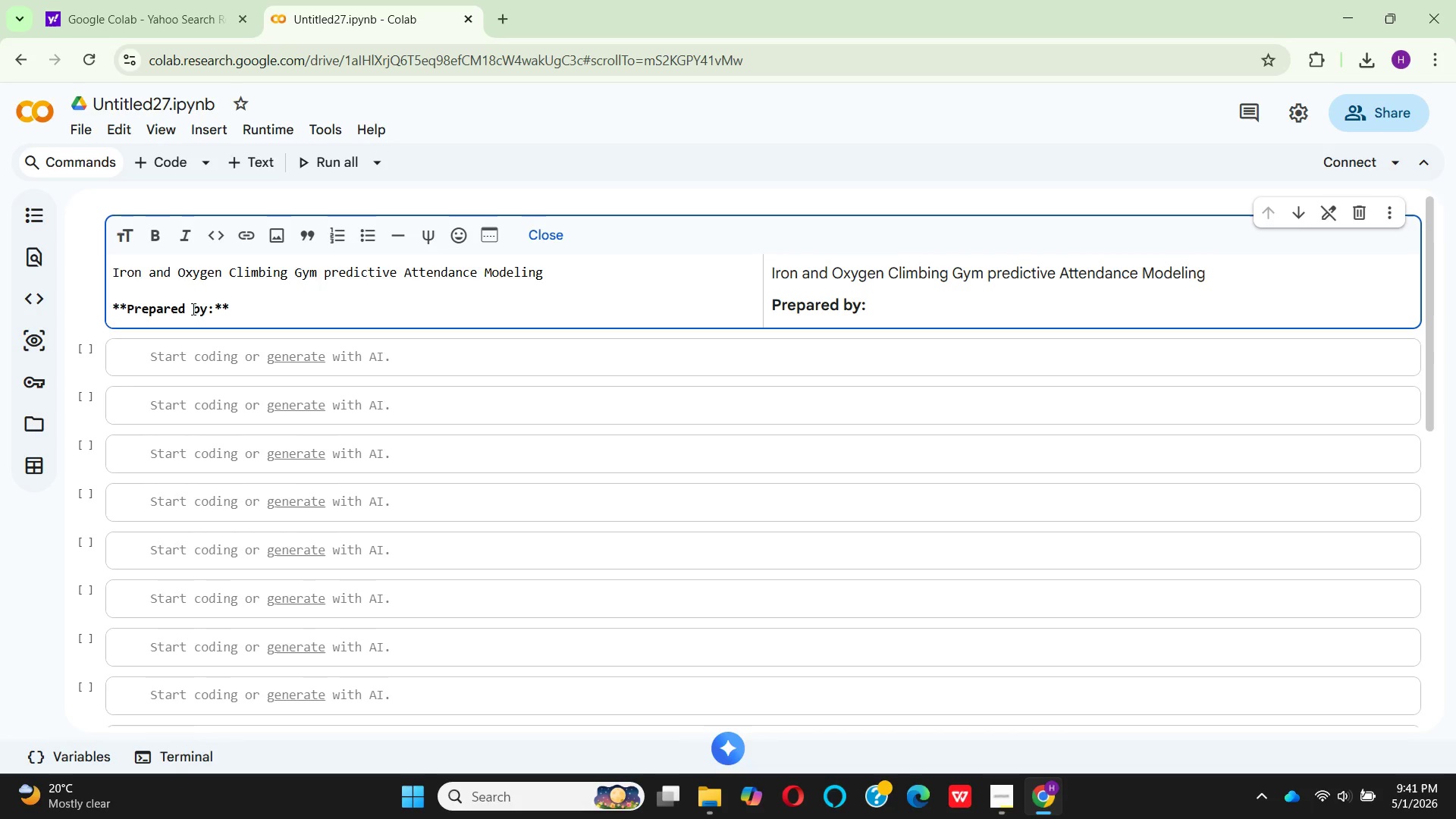 
type( Helen yiheyis)
 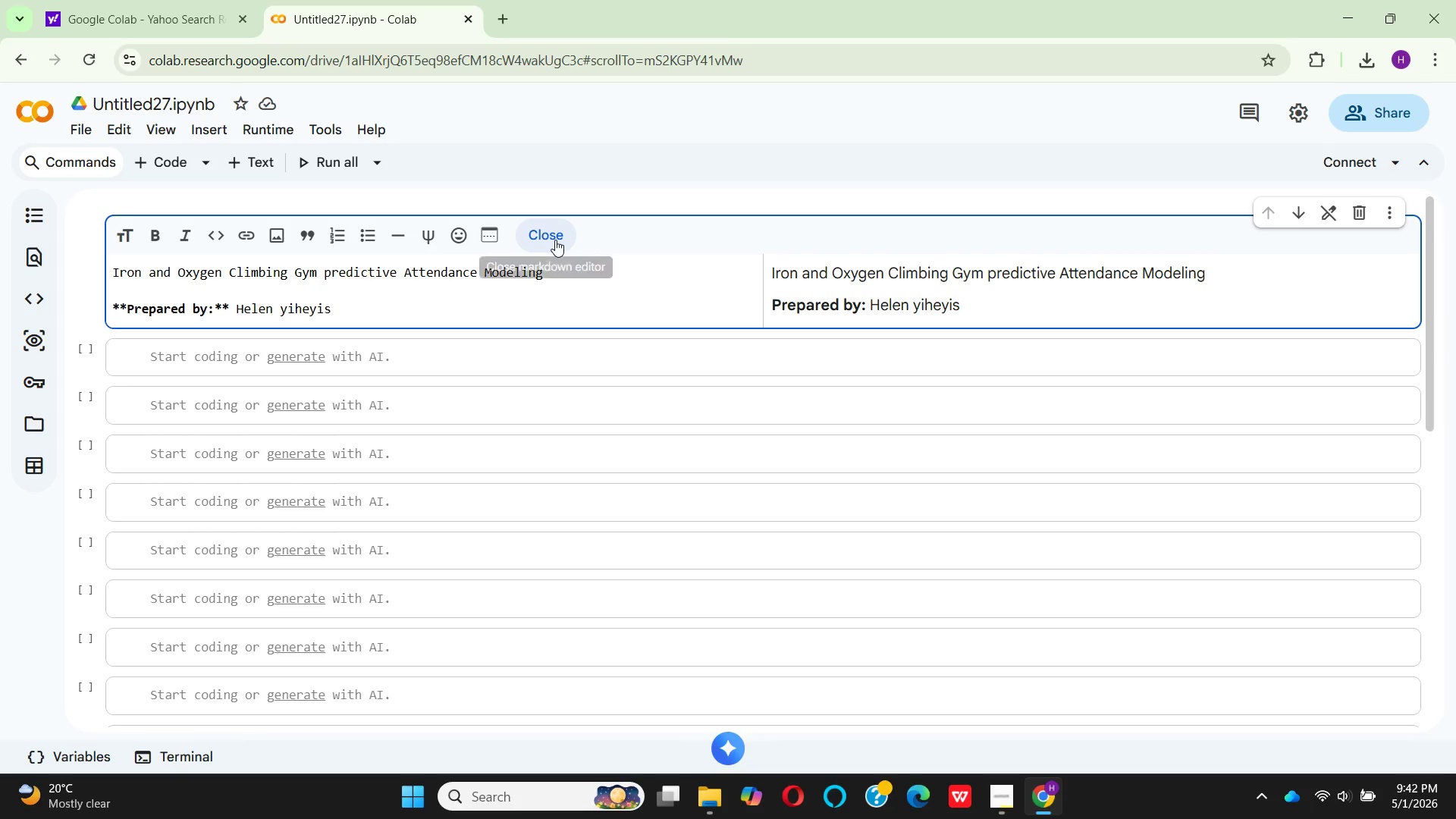 
wait(8.59)
 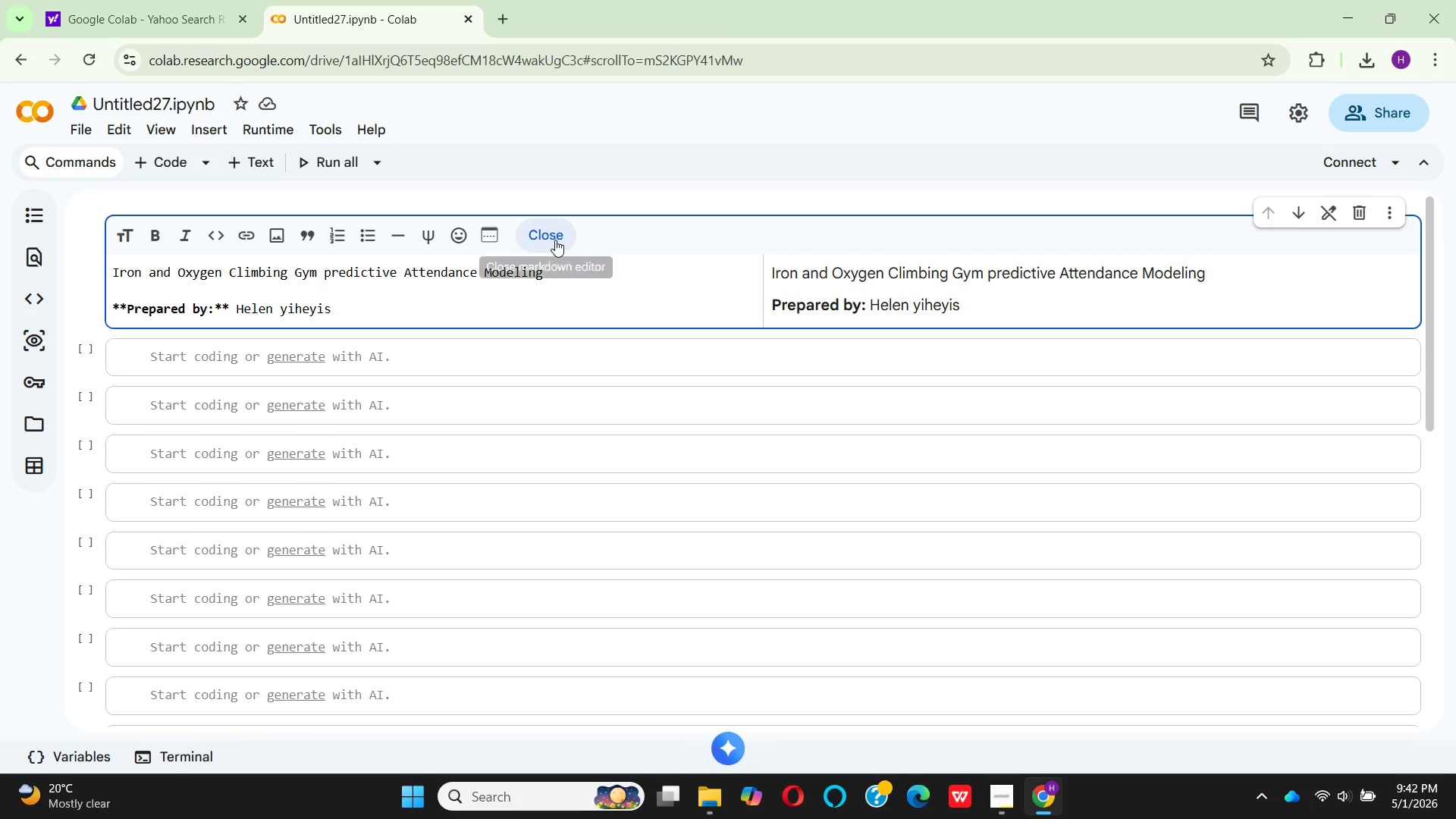 
left_click([240, 322])
 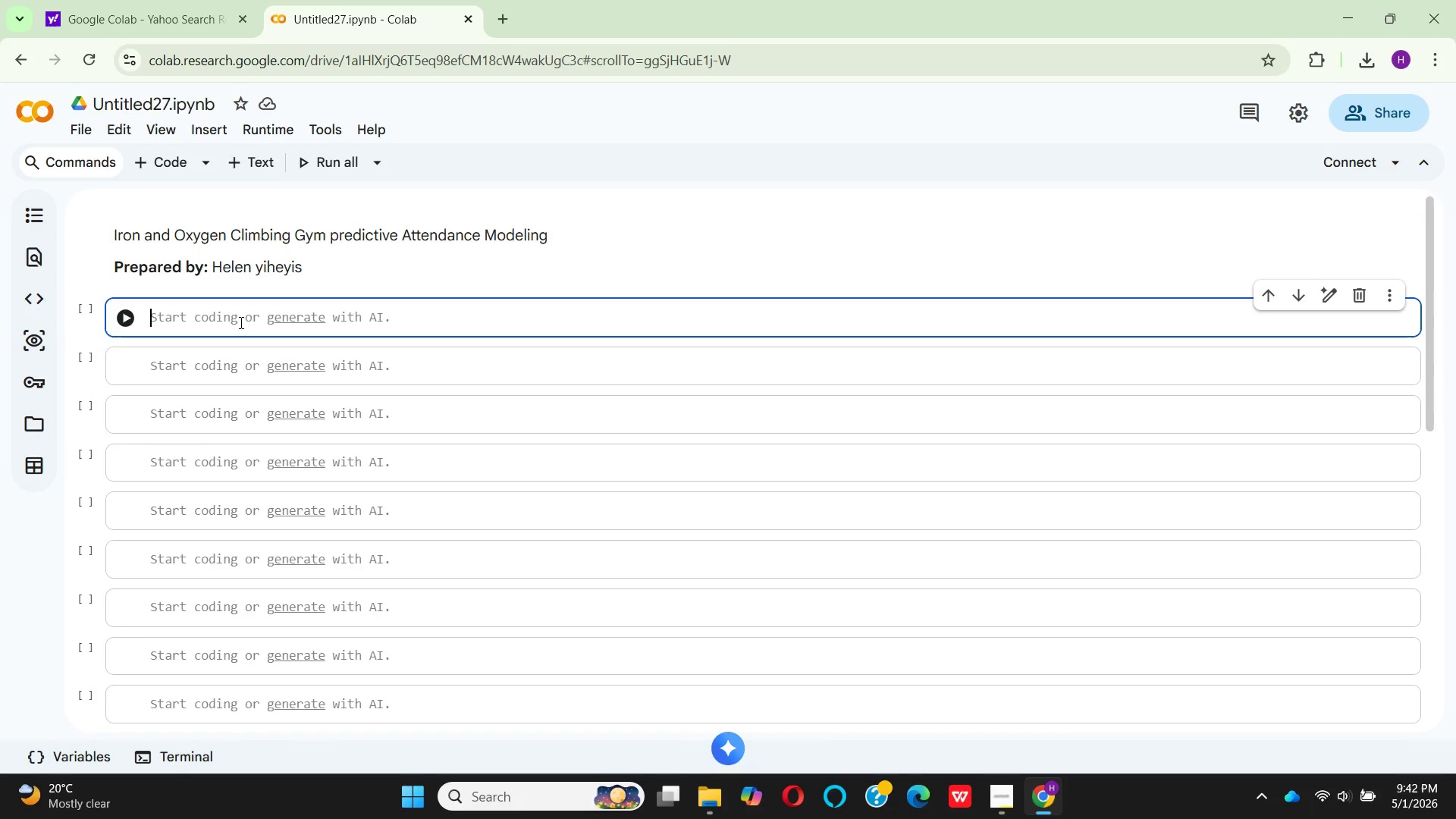 
type(frm google )
key(Backspace)
 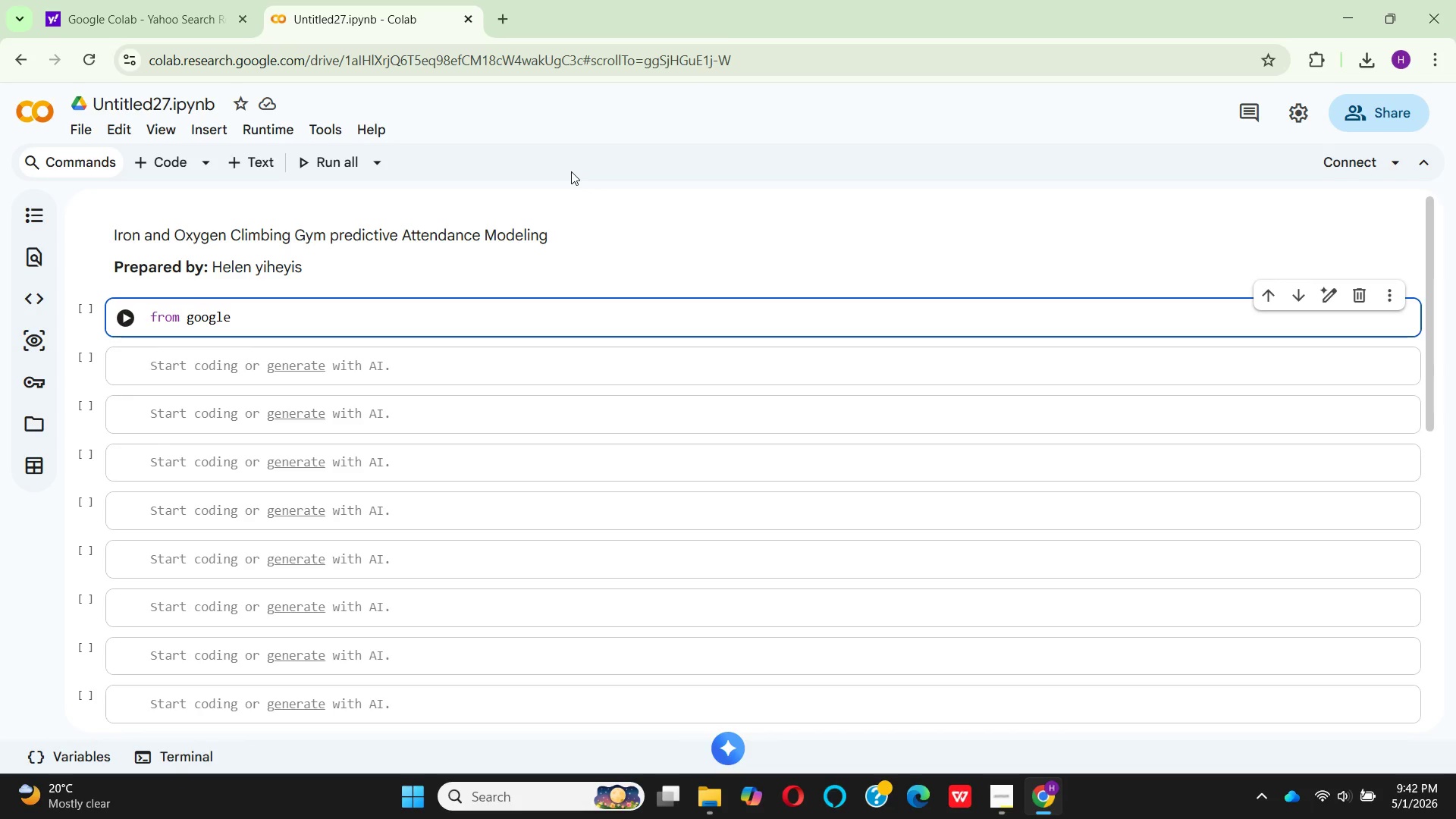 
left_click([308, 300])
 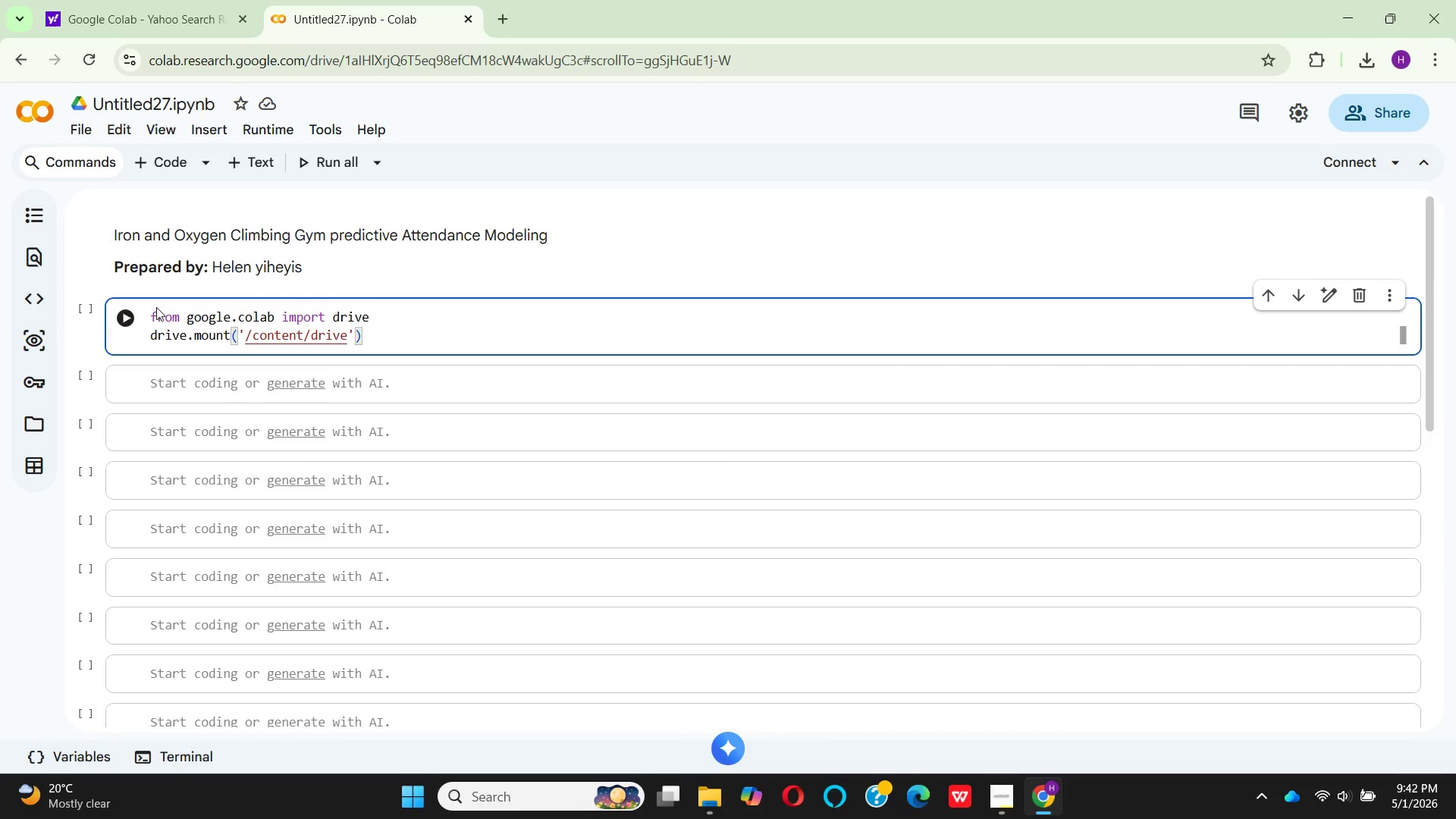 
left_click([119, 318])
 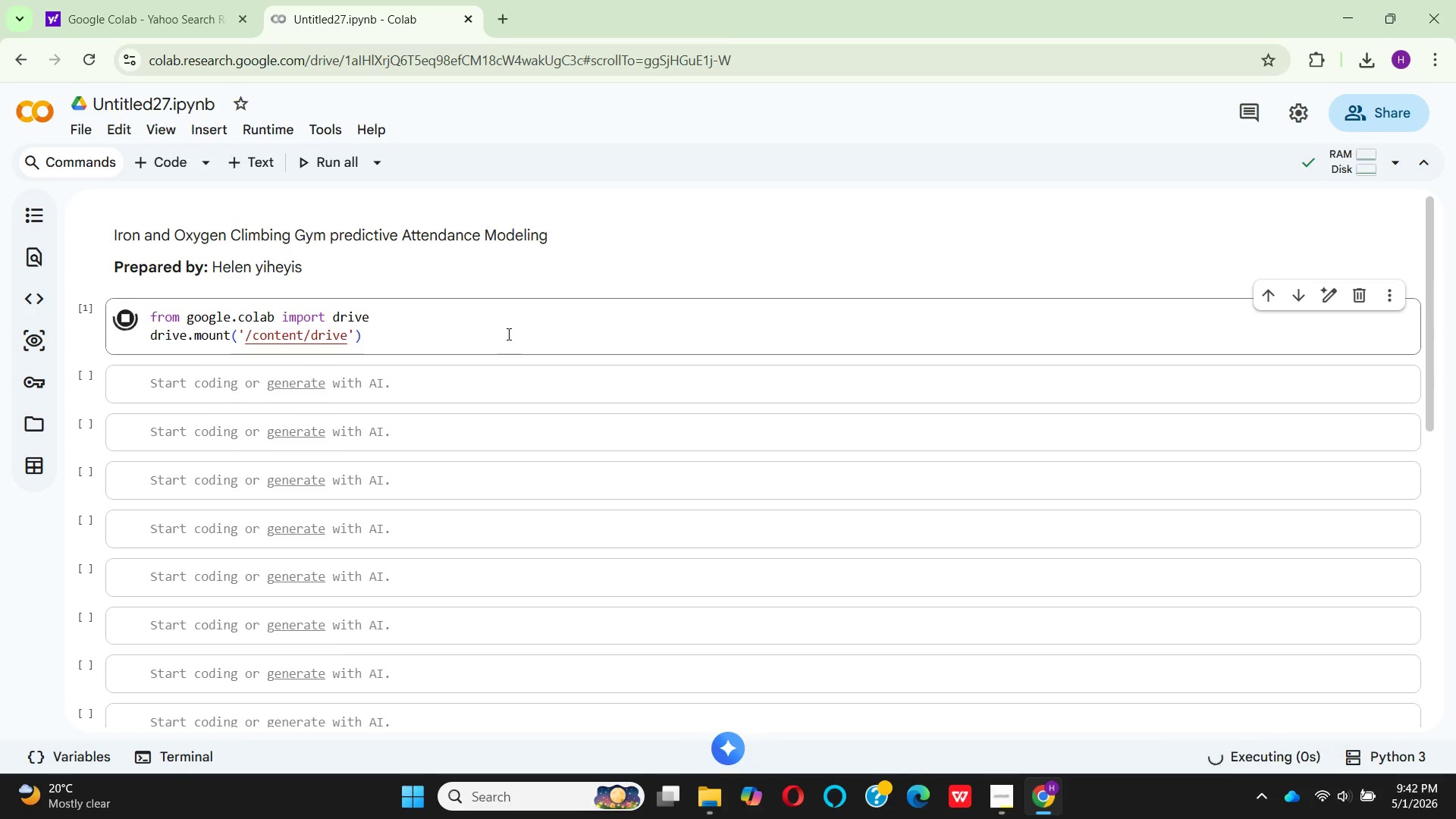 
wait(17.58)
 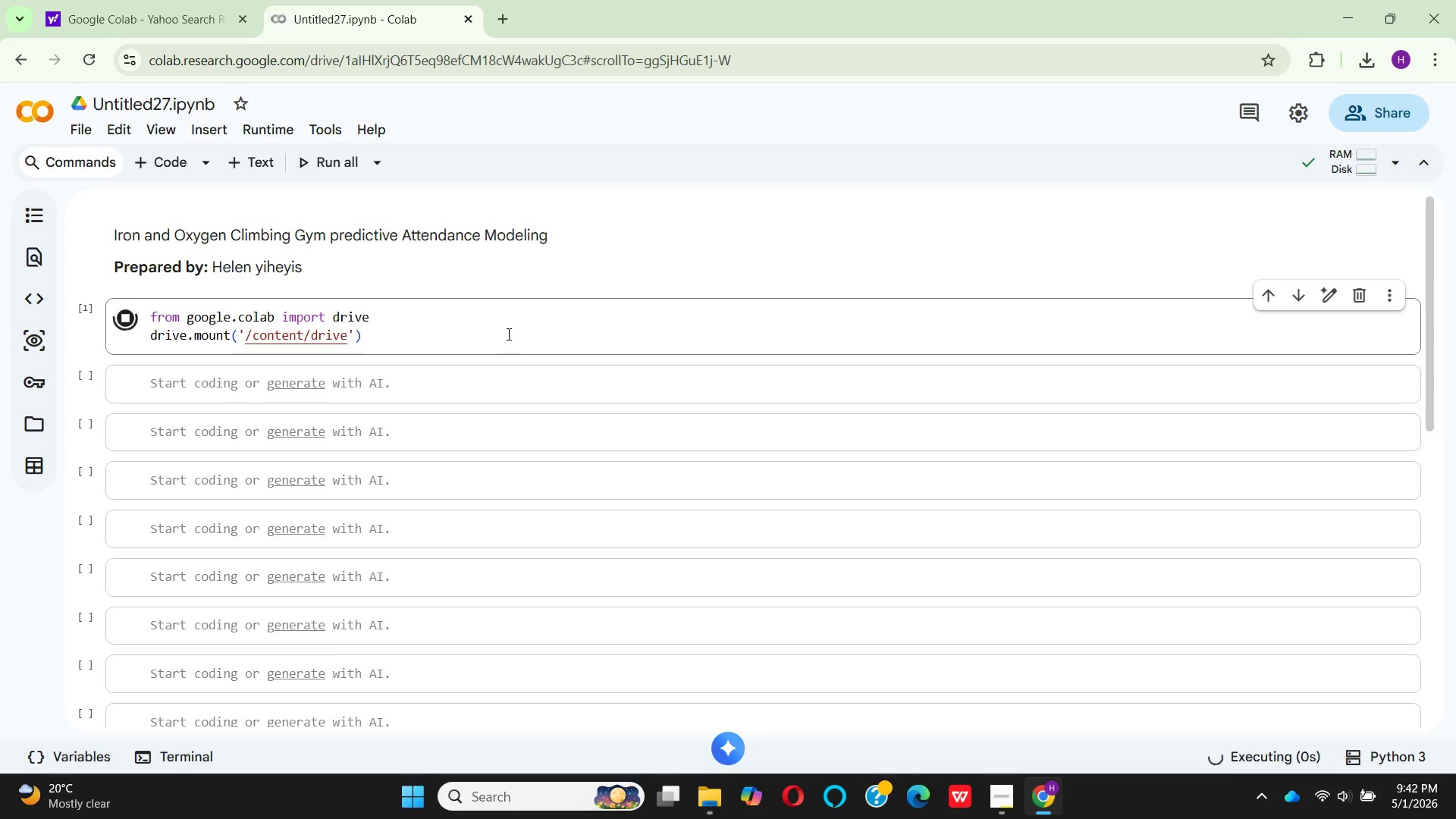 
left_click([929, 523])
 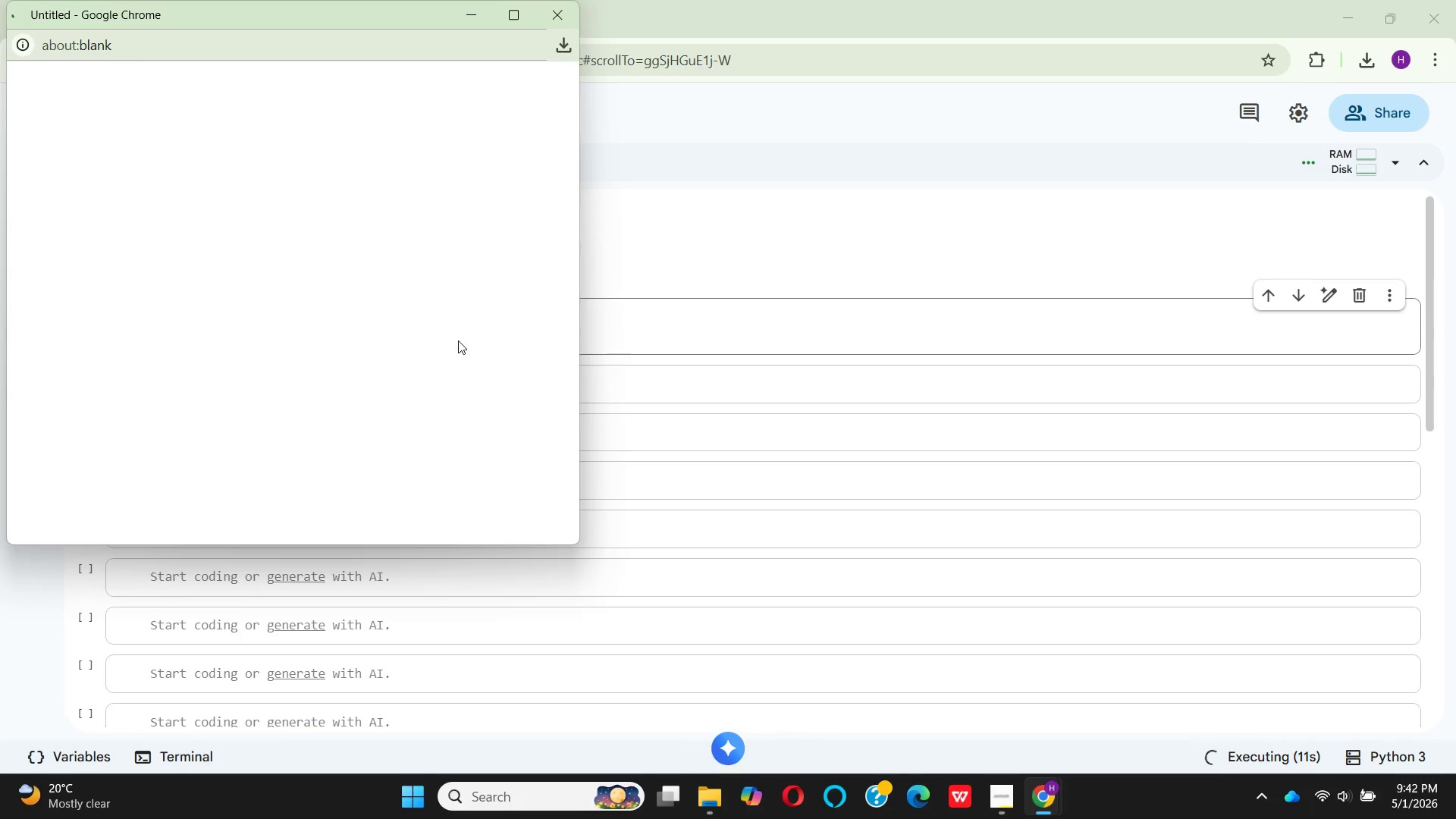 
wait(11.33)
 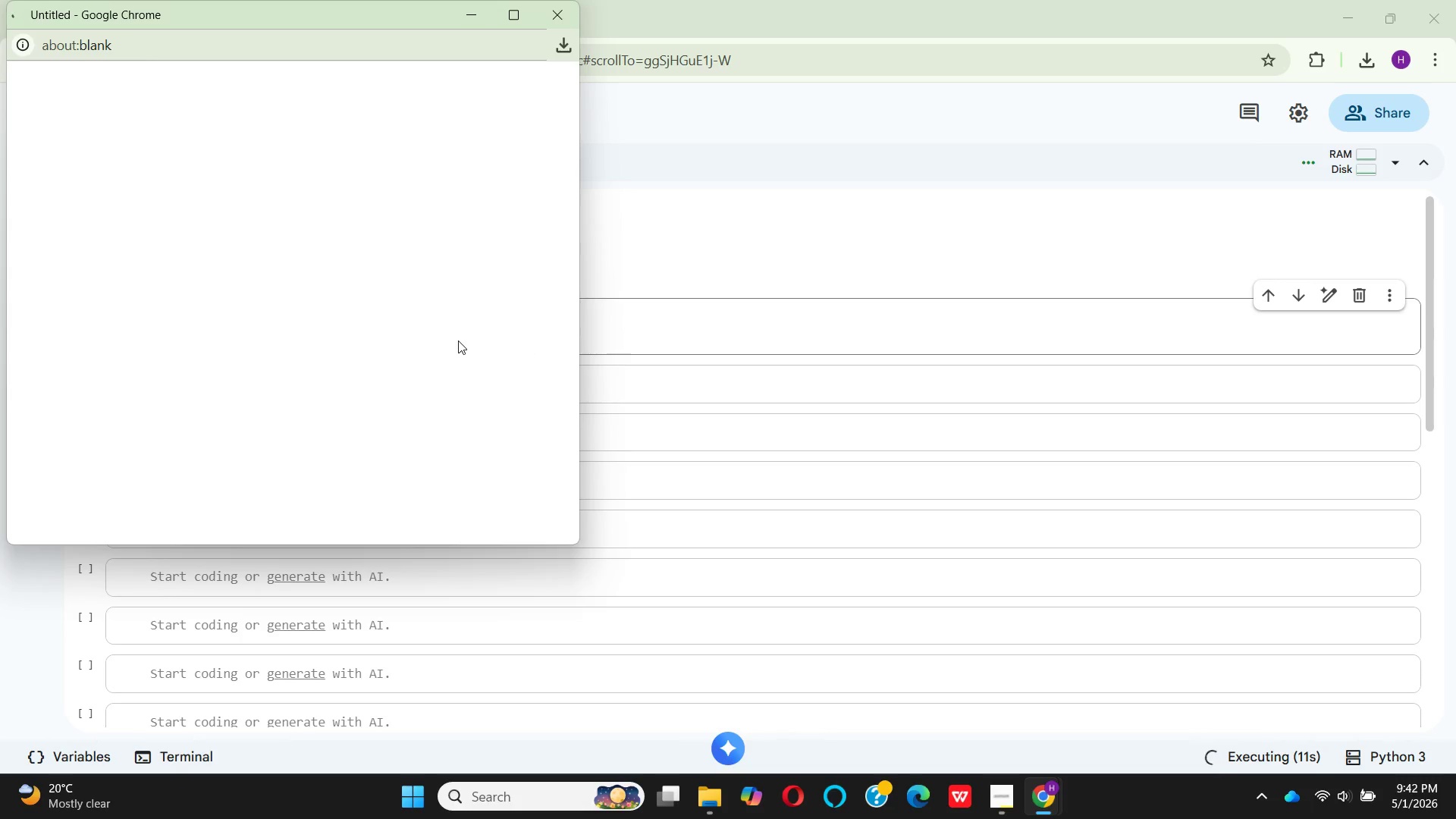 
left_click([470, 456])
 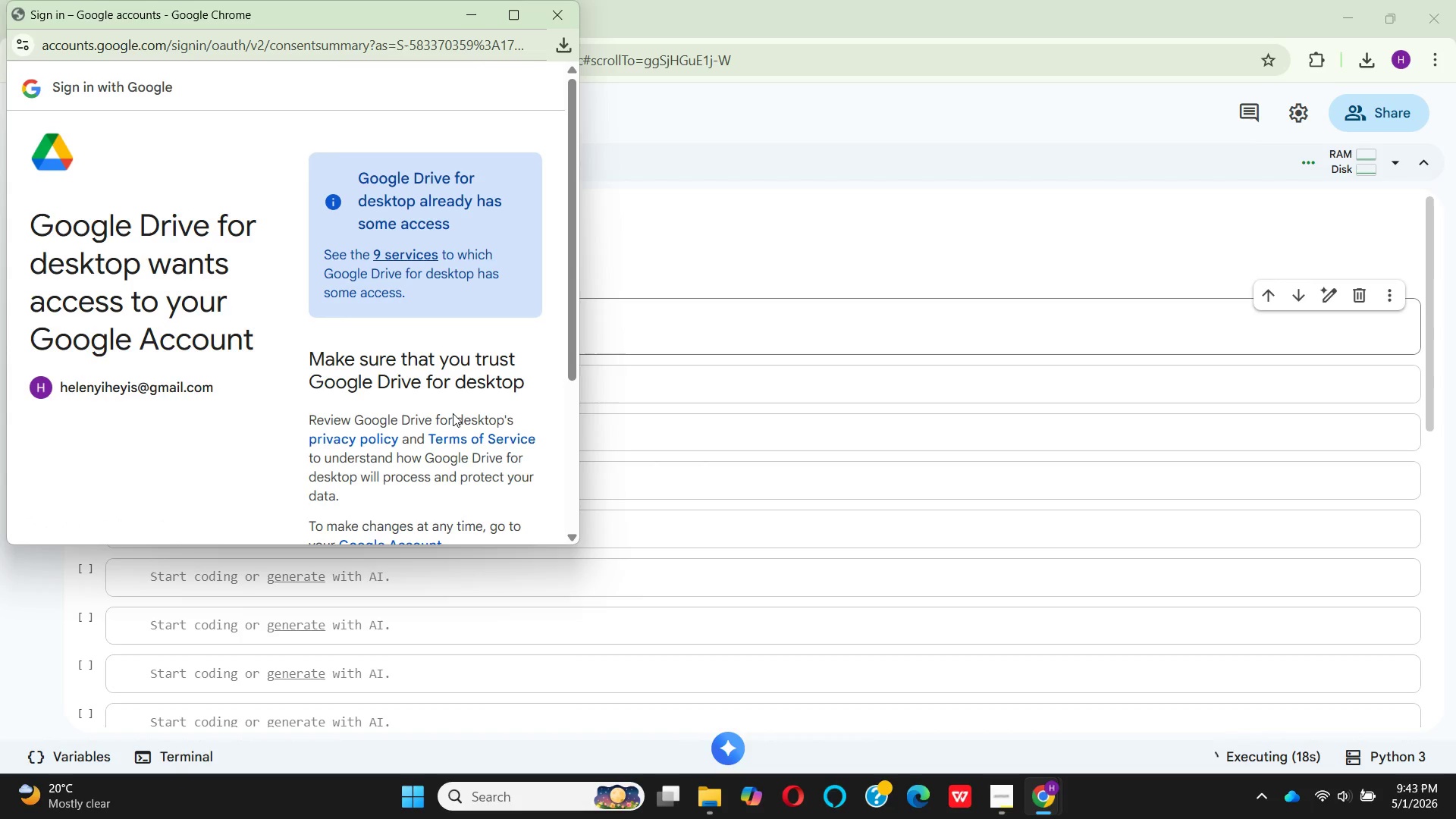 
scroll: coordinate [449, 394], scroll_direction: down, amount: 3.0
 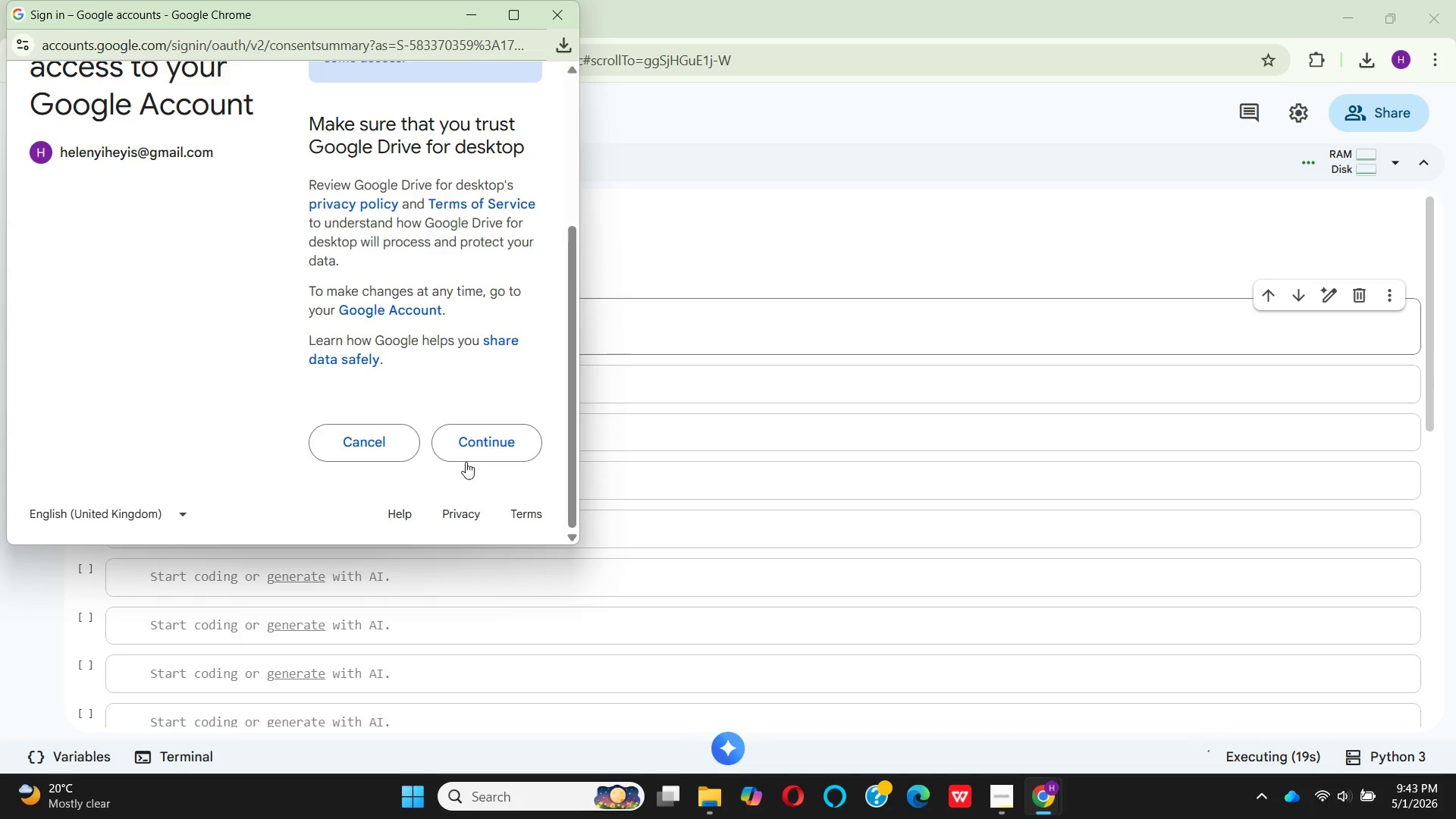 
left_click([466, 461])
 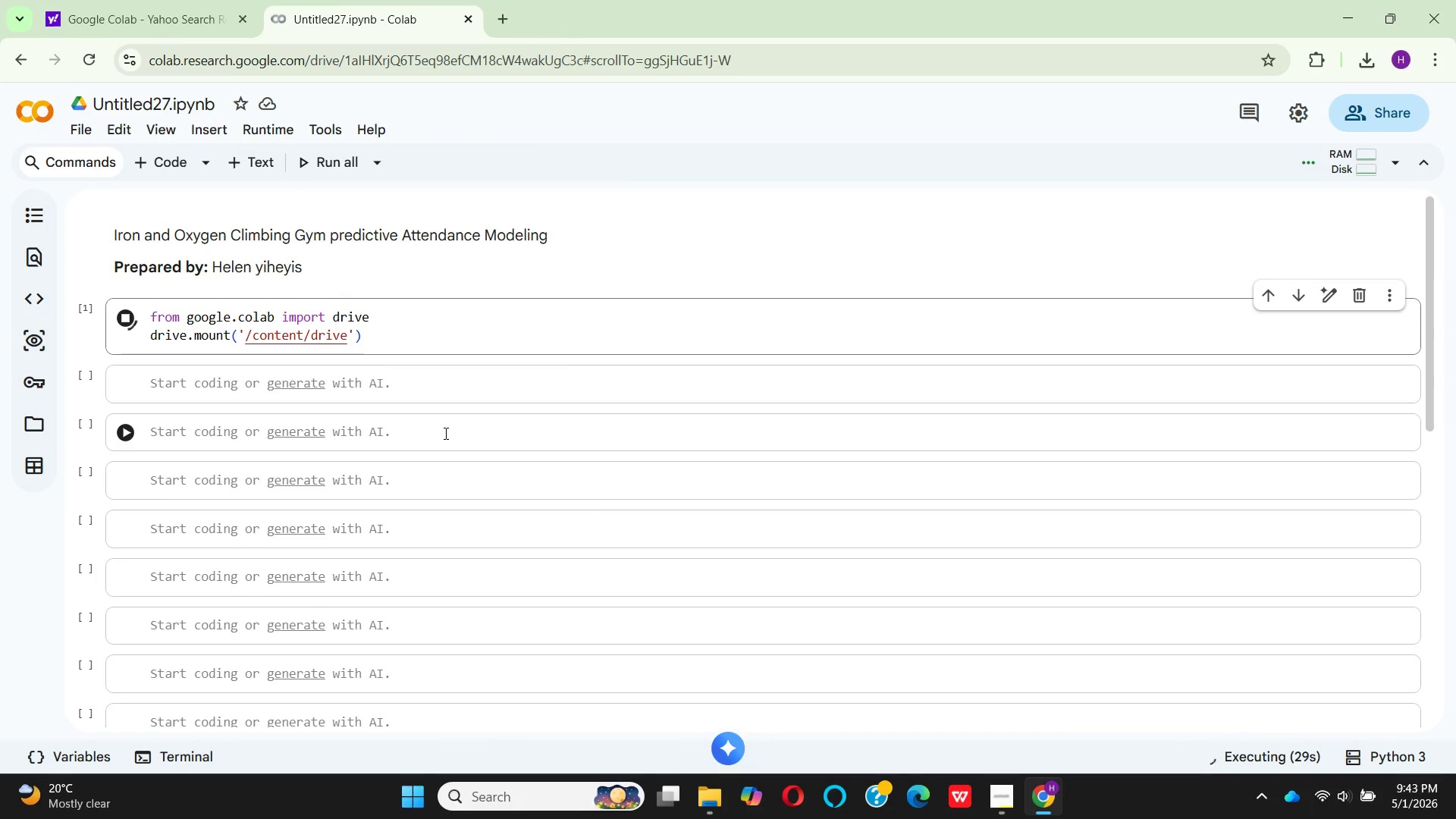 
wait(14.33)
 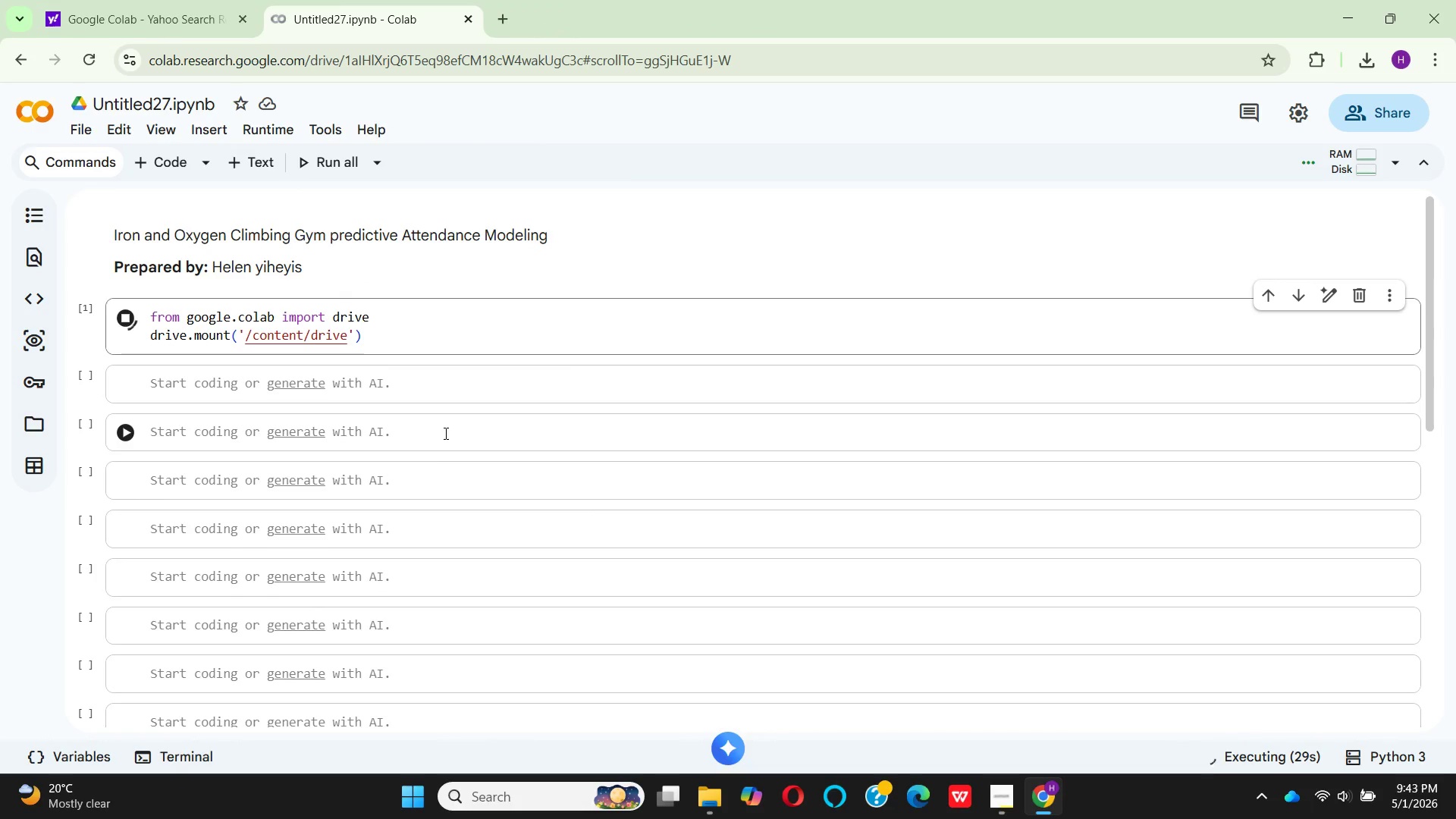 
left_click([177, 409])
 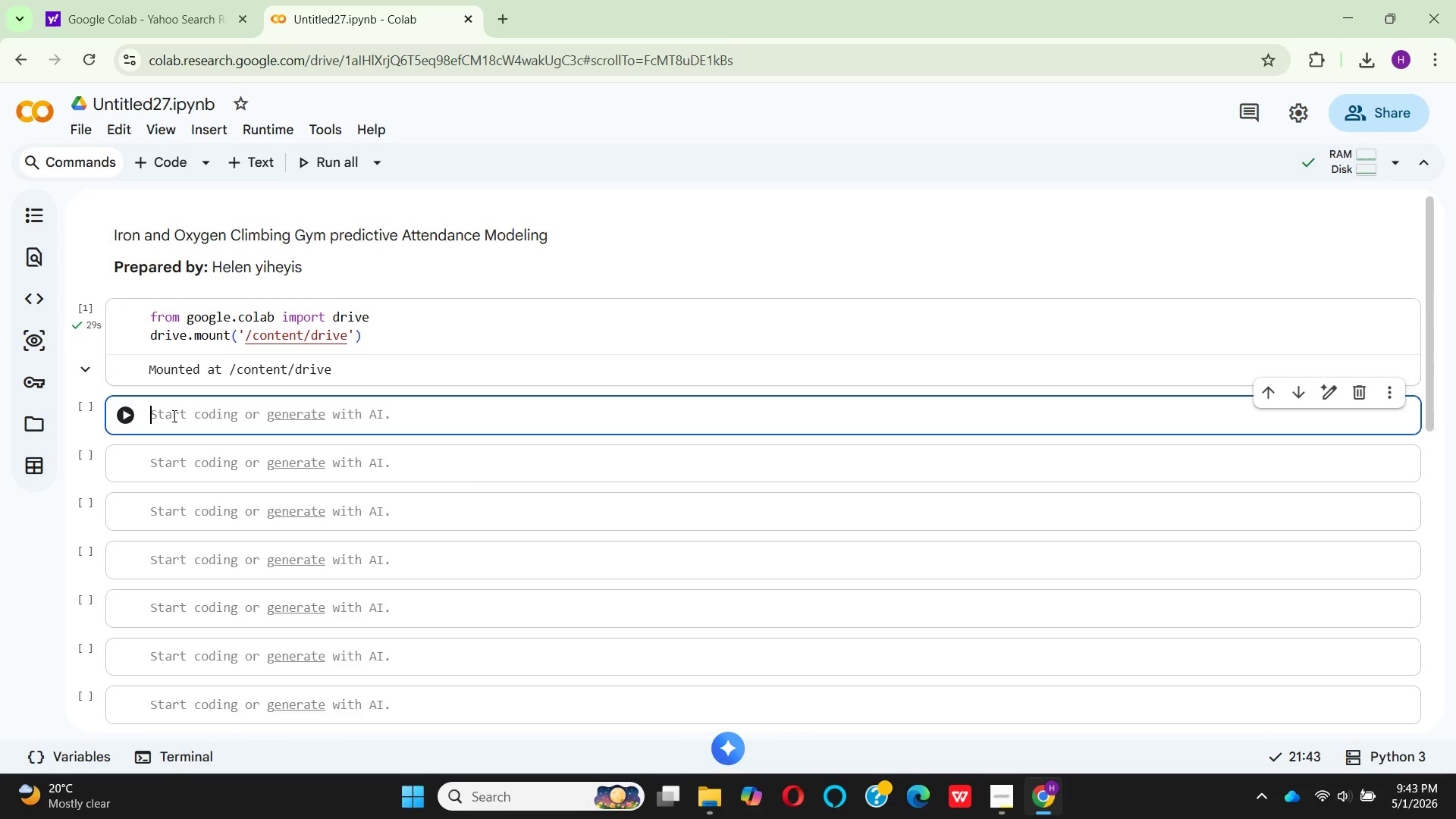 
wait(7.06)
 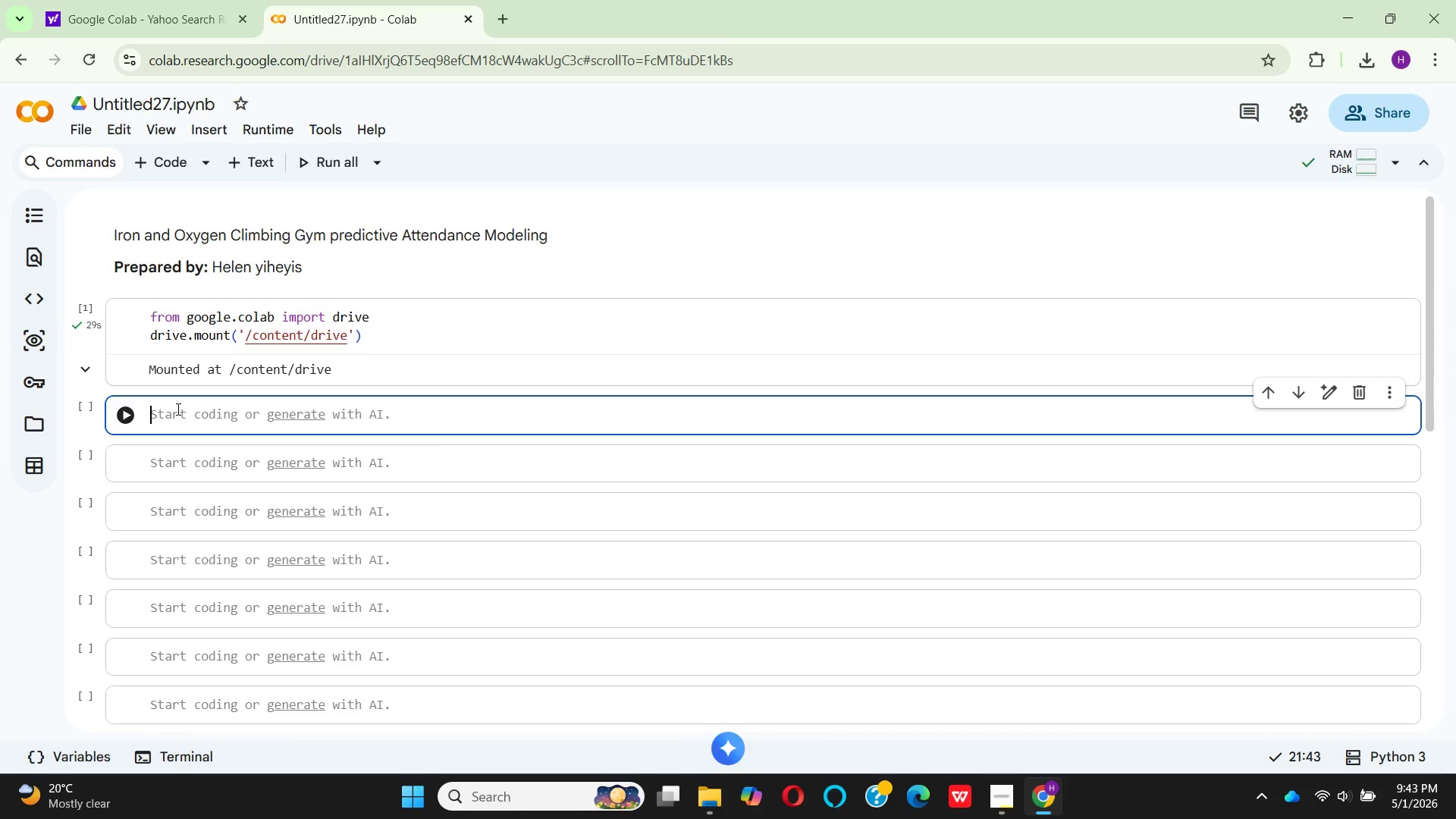 
key(Shift+3)
 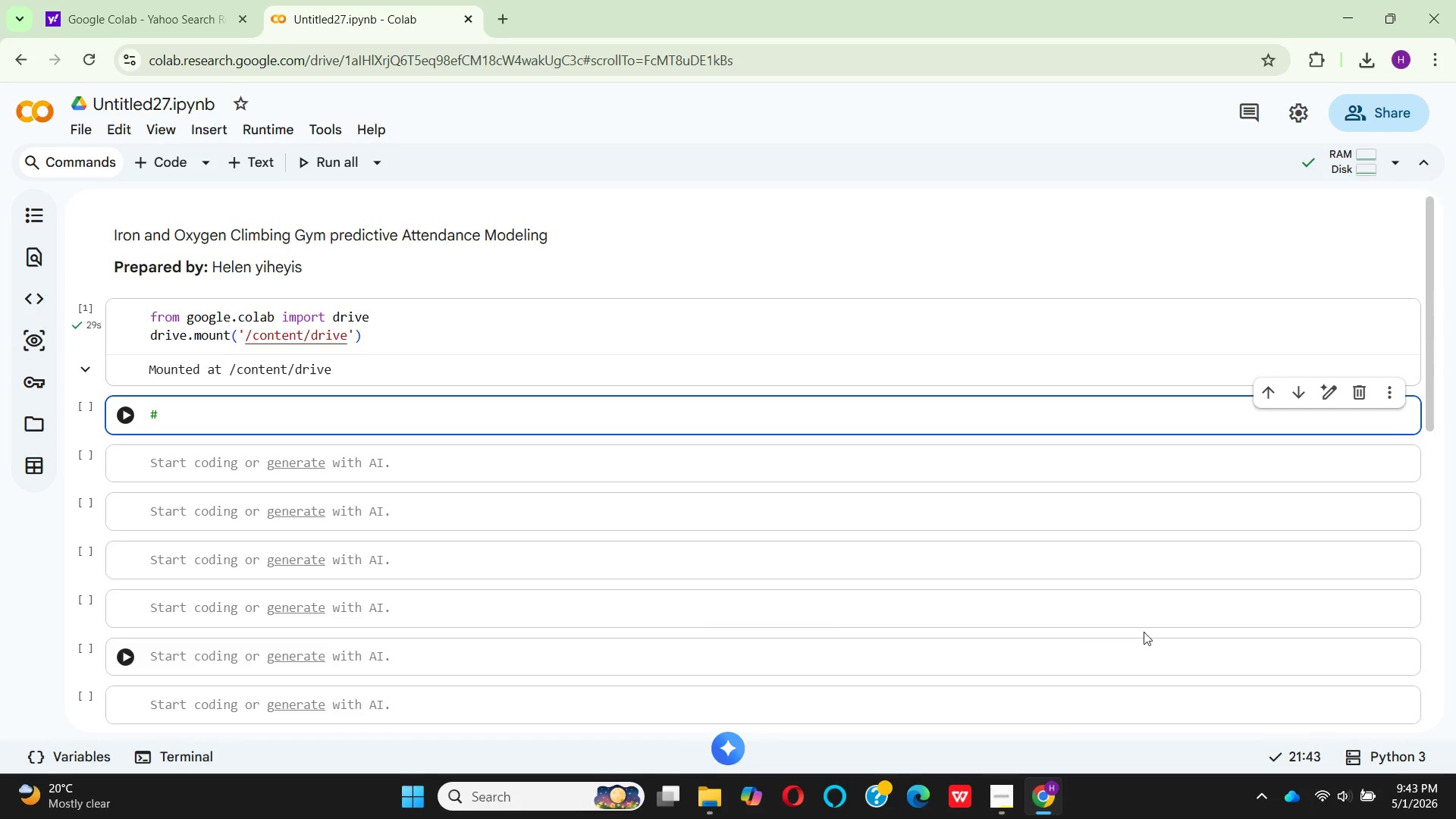 
hold_key(key=Equal, duration=1.53)
 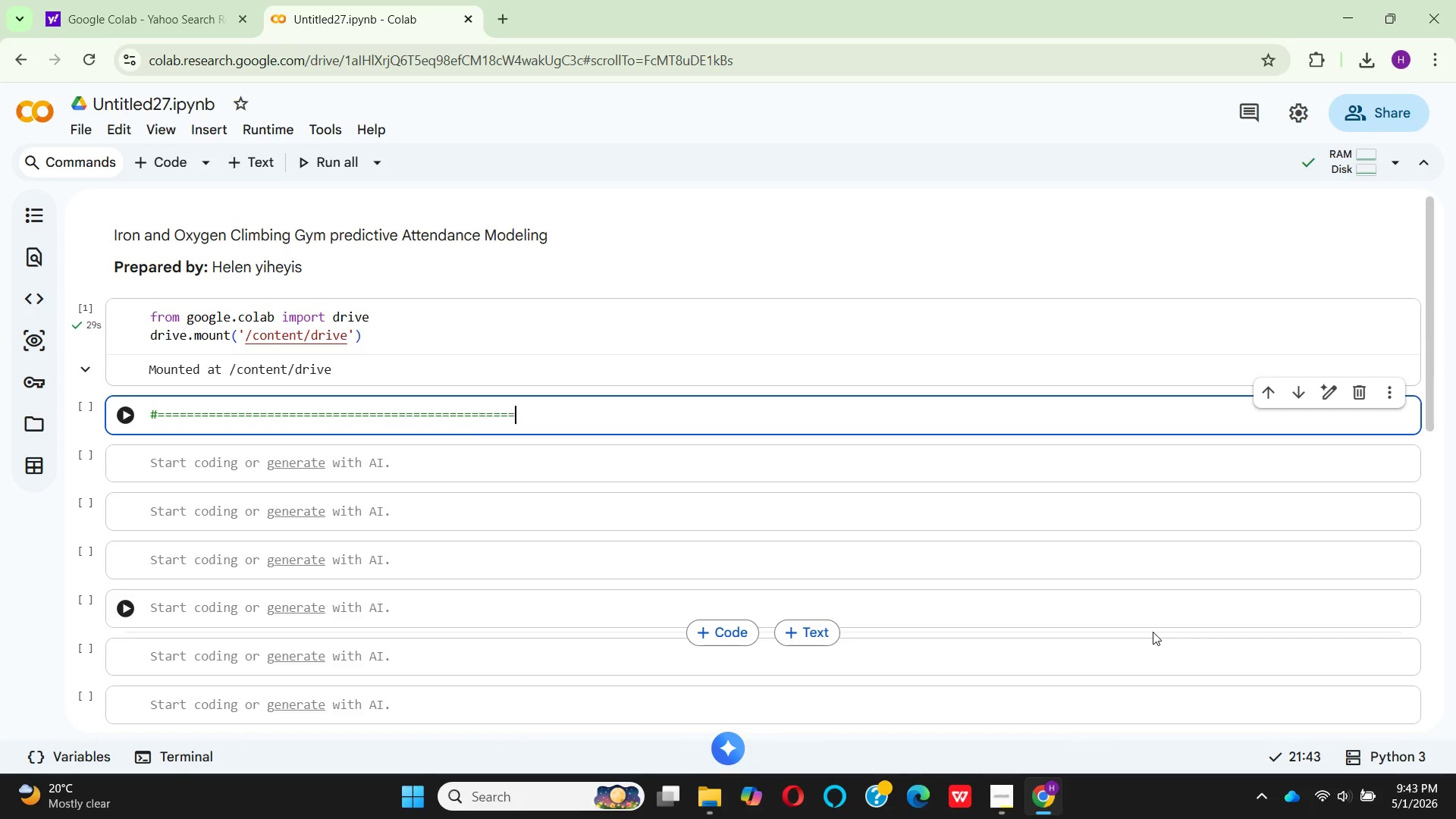 
hold_key(key=Equal, duration=0.7)
 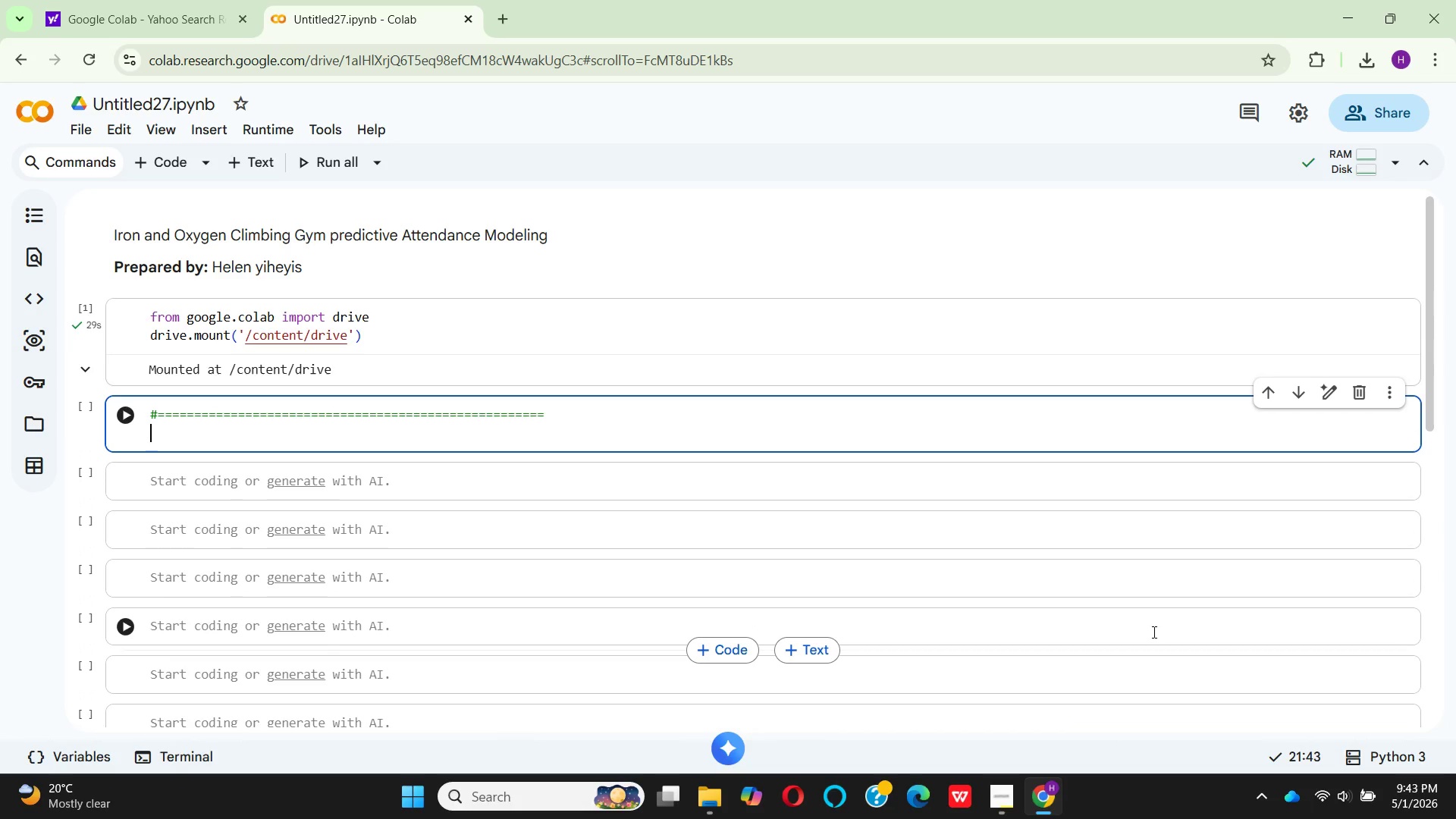 
key(Enter)
 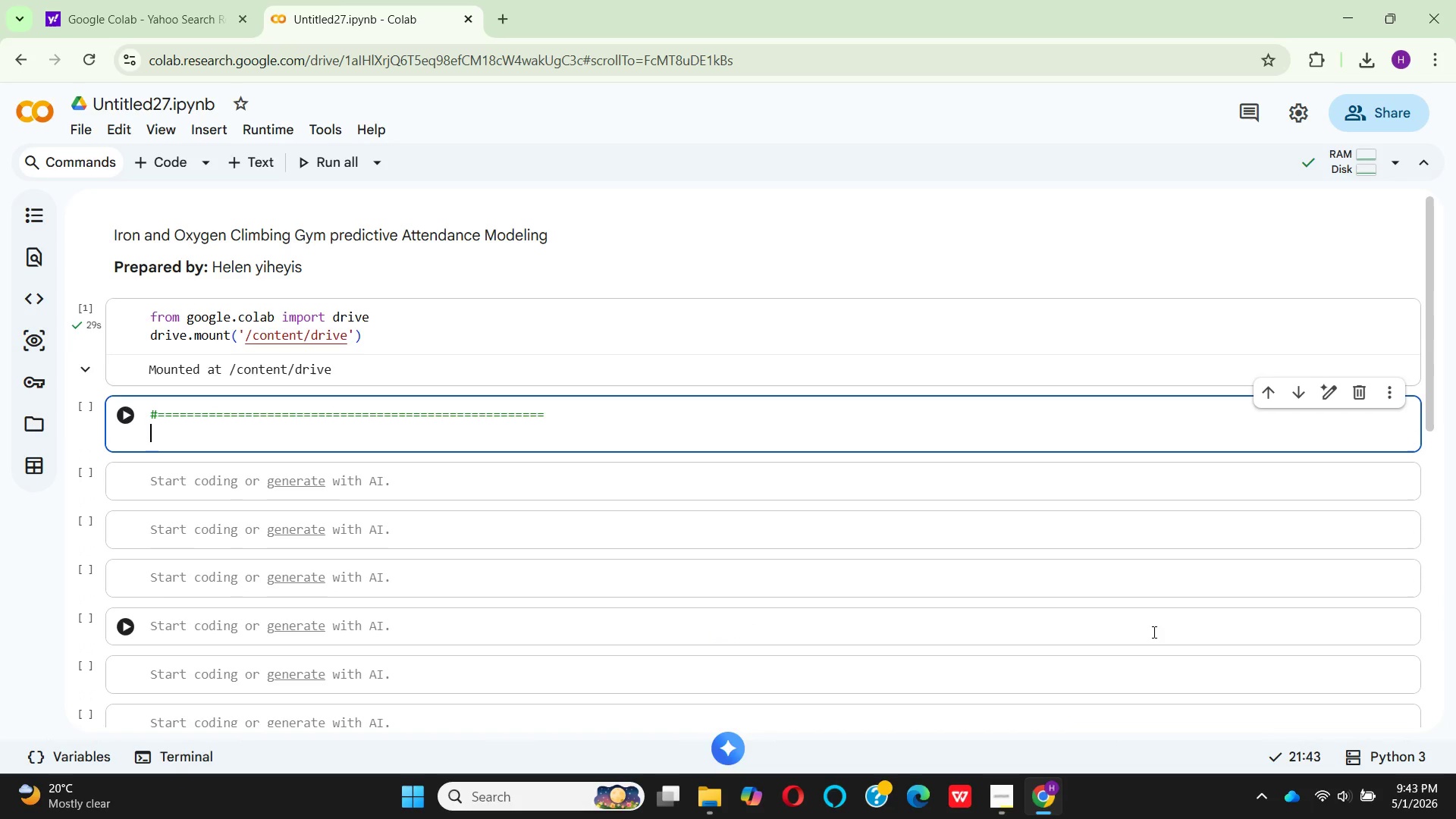 
key(Space)
 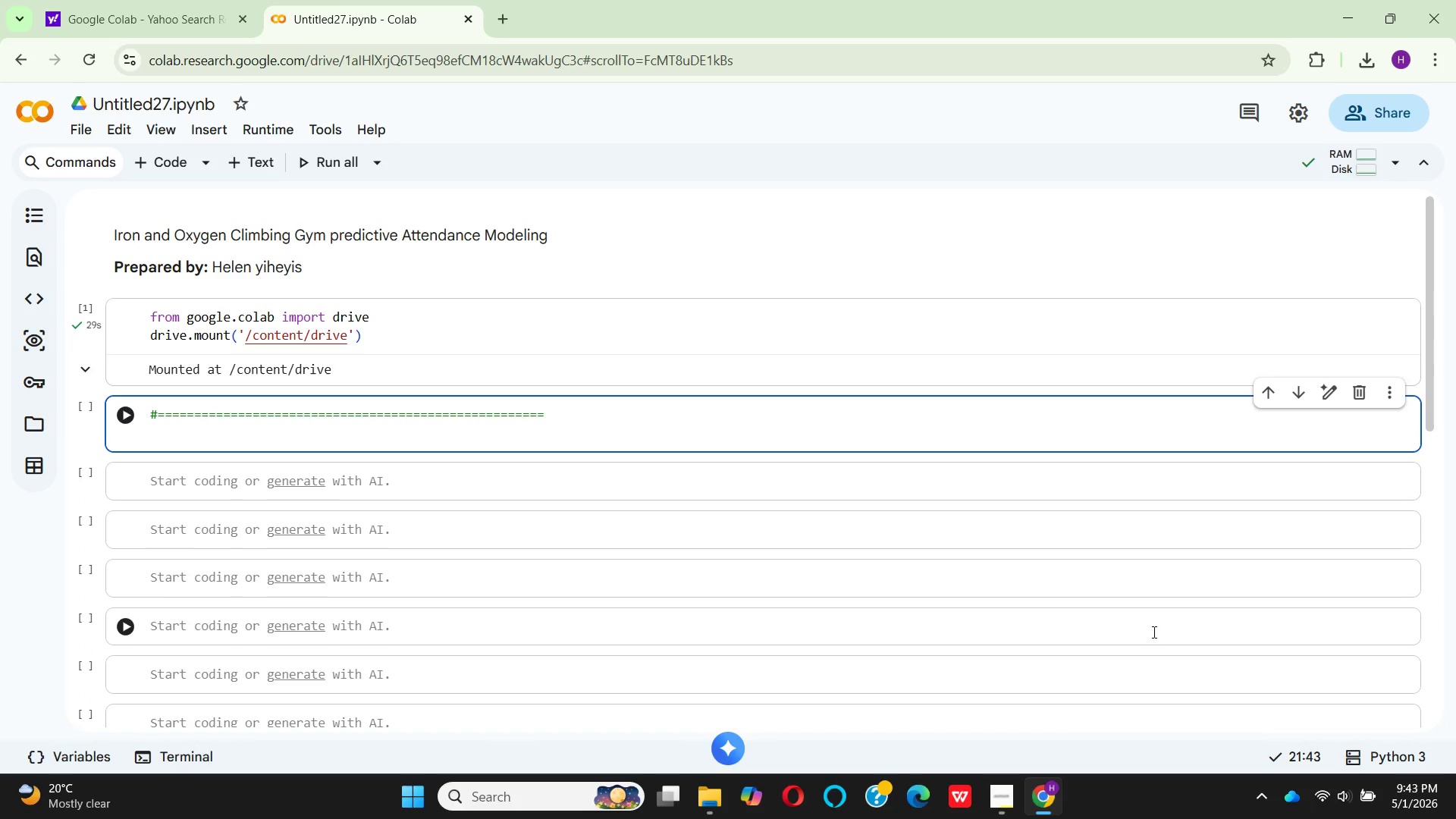 
key(Space)
 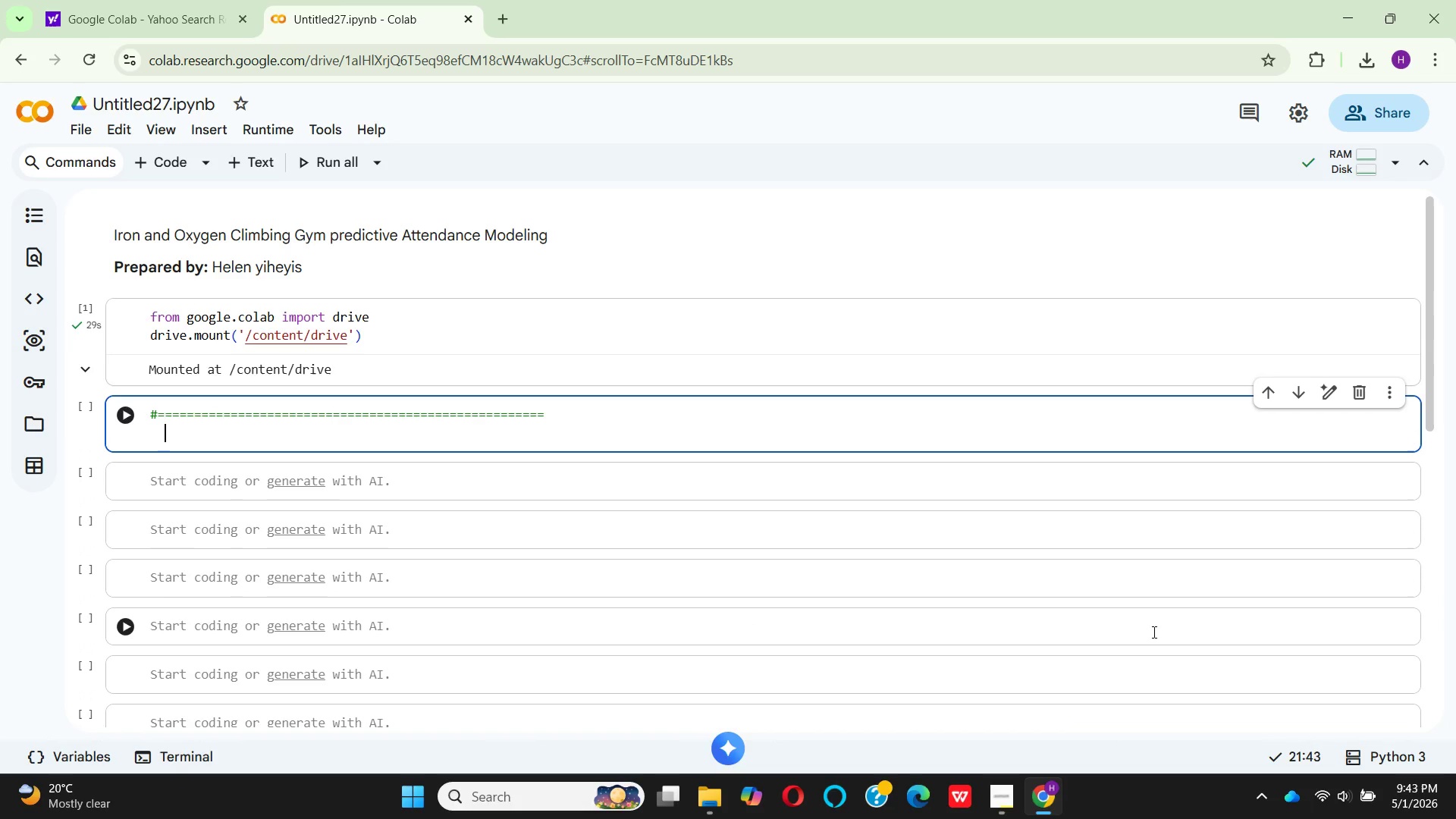 
key(Shift+ShiftLeft)
 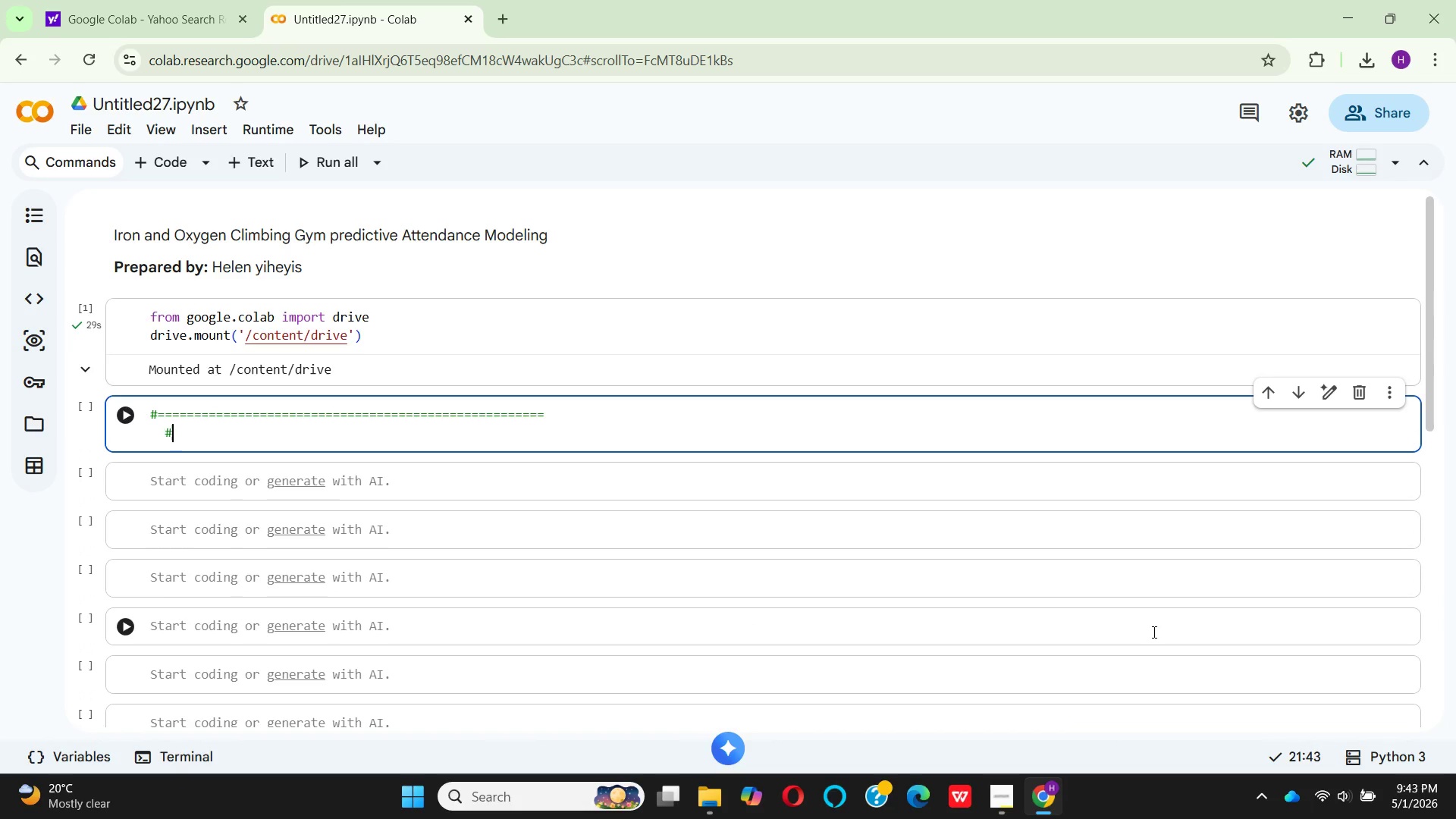 
key(Shift+3)
 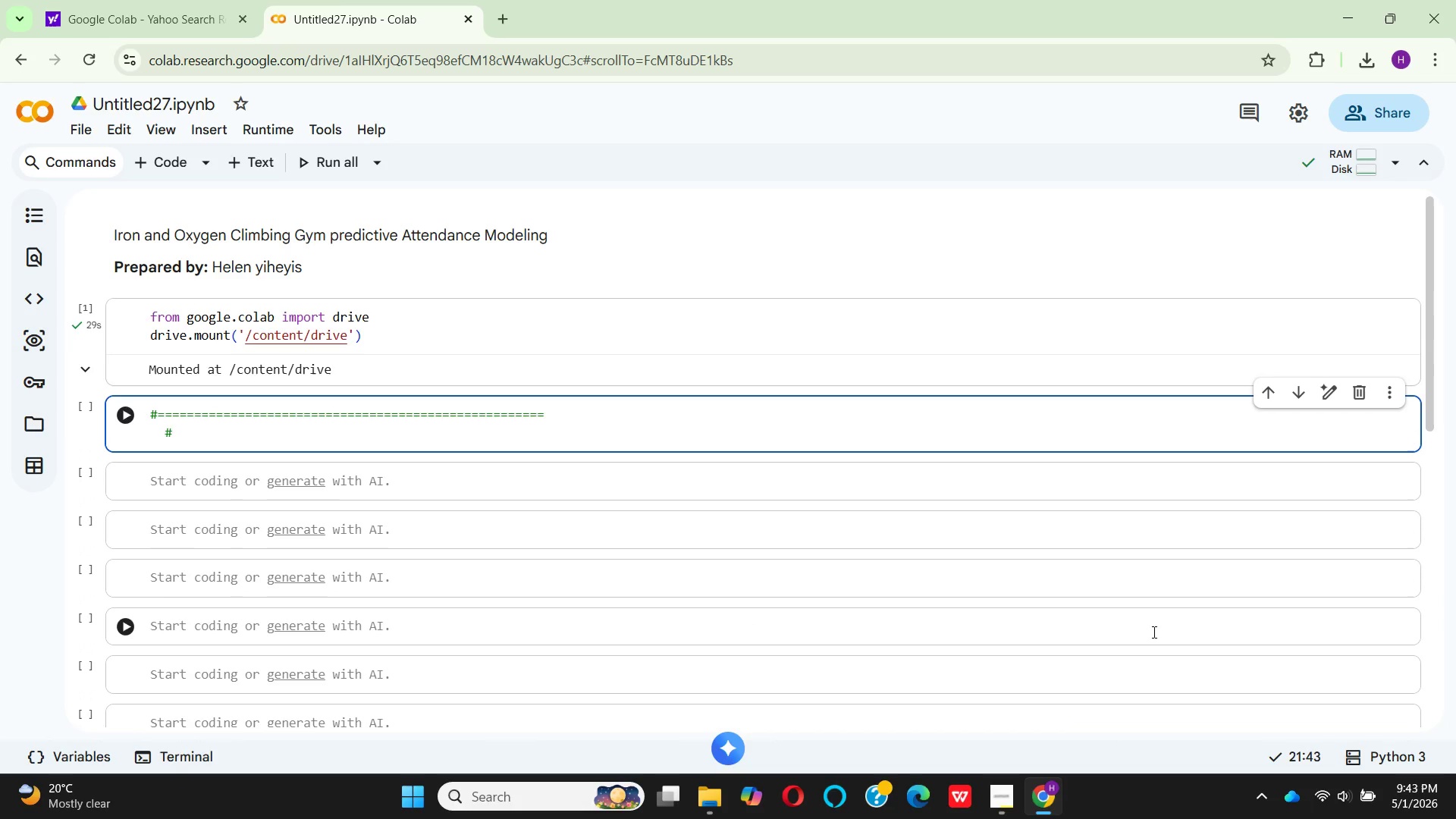 
key(Space)
 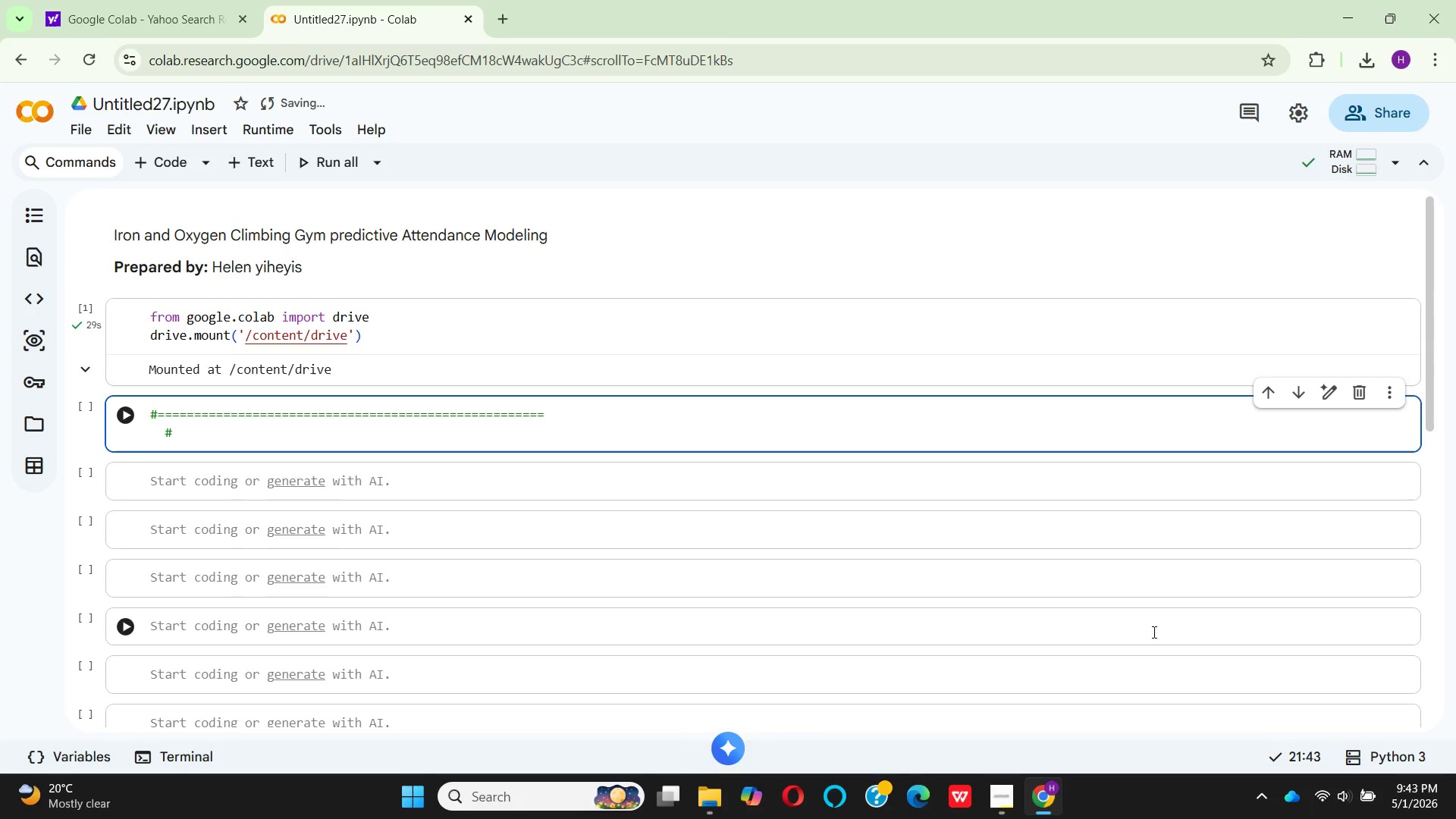 
wait(10.52)
 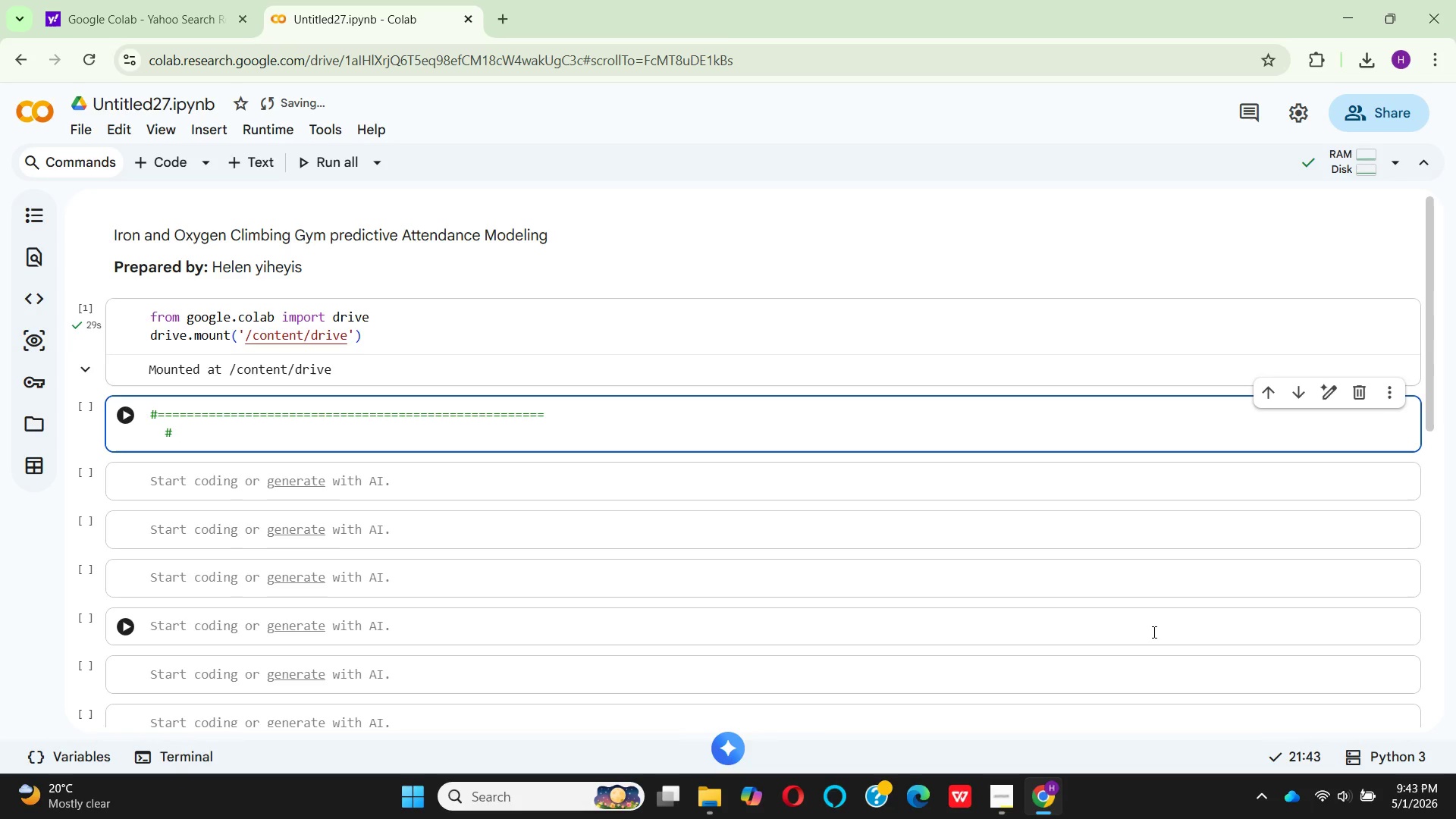 
type(importng laber)
 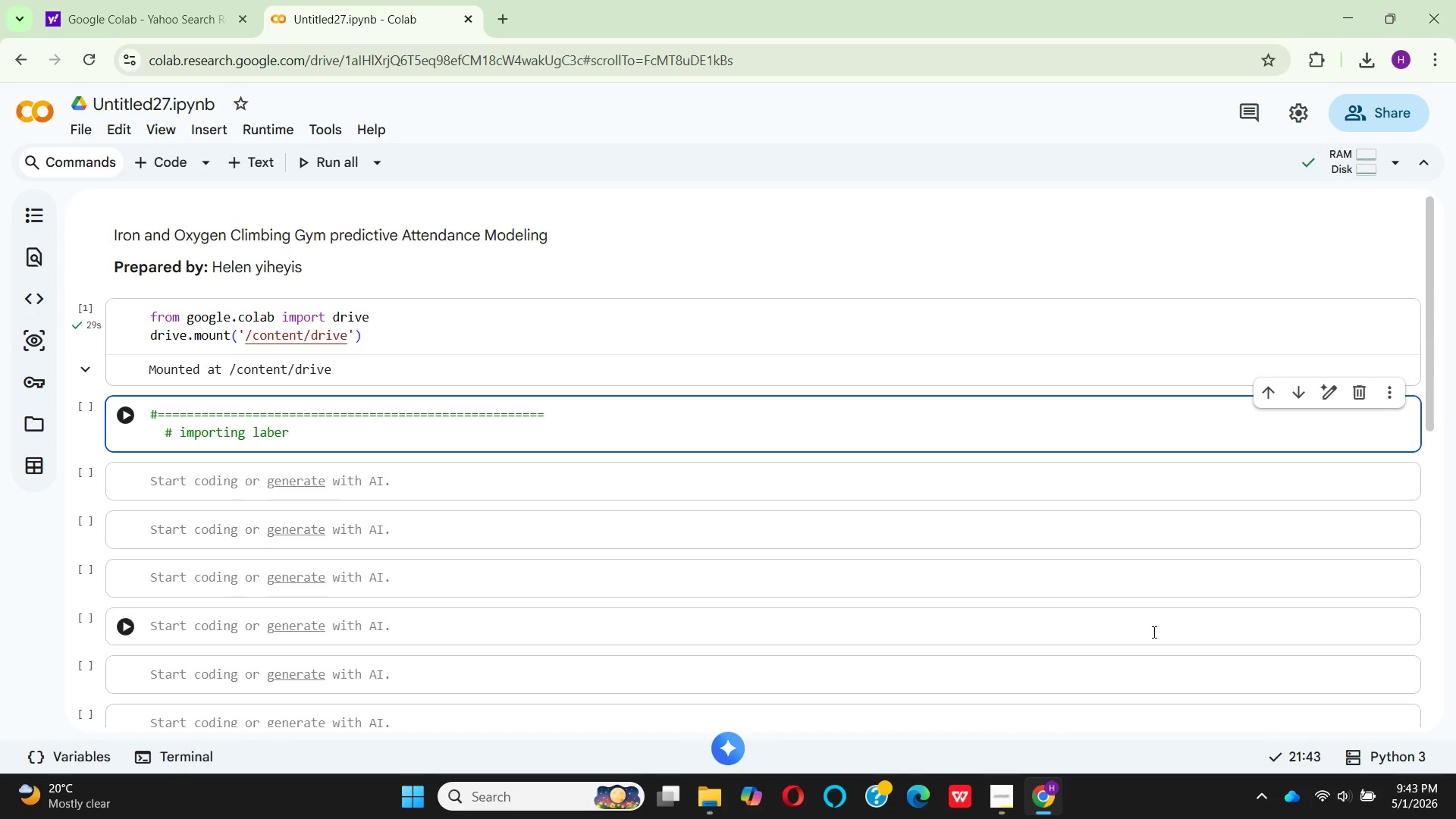 
type(aris and load the dataset)
 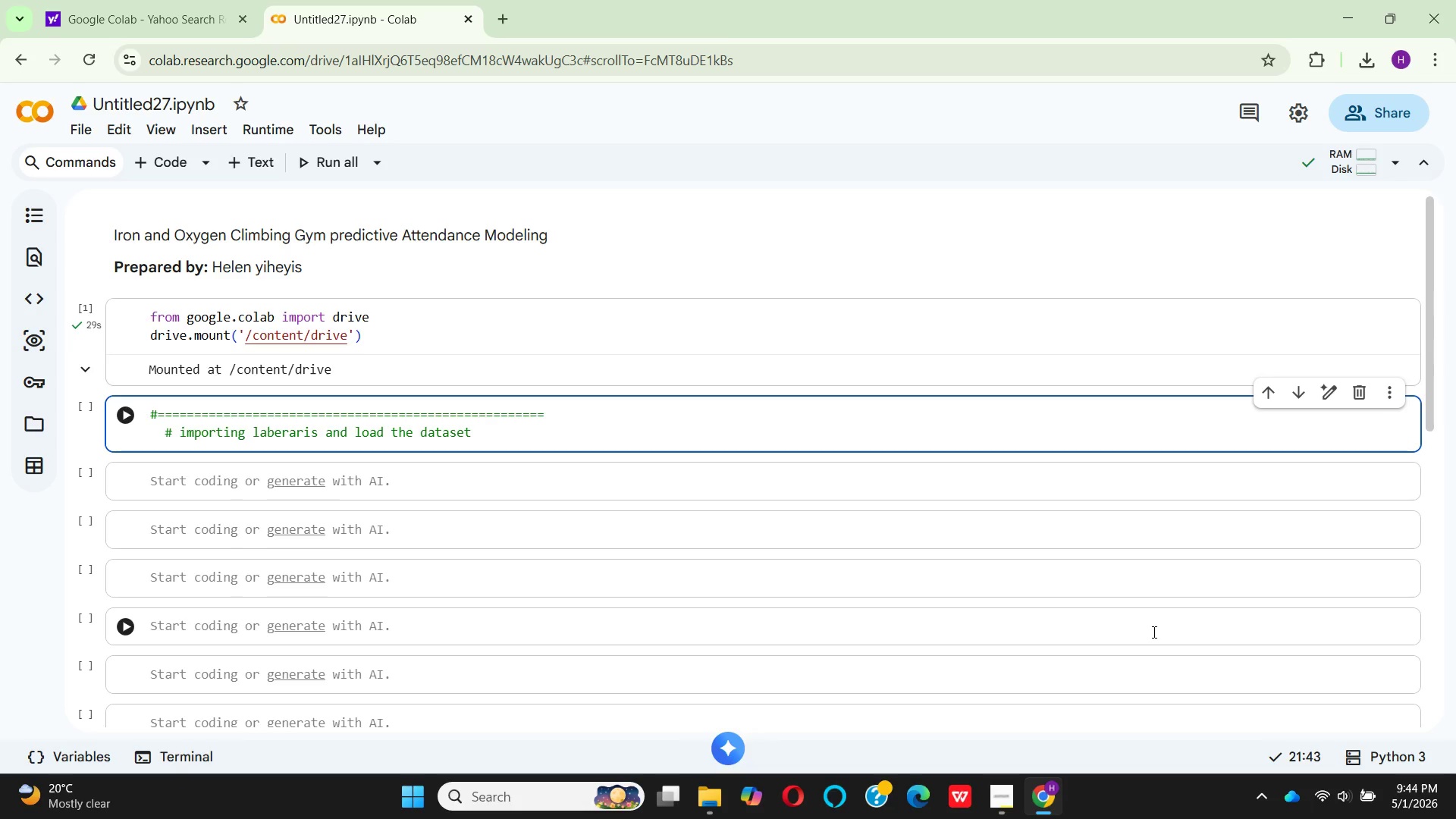 
wait(6.23)
 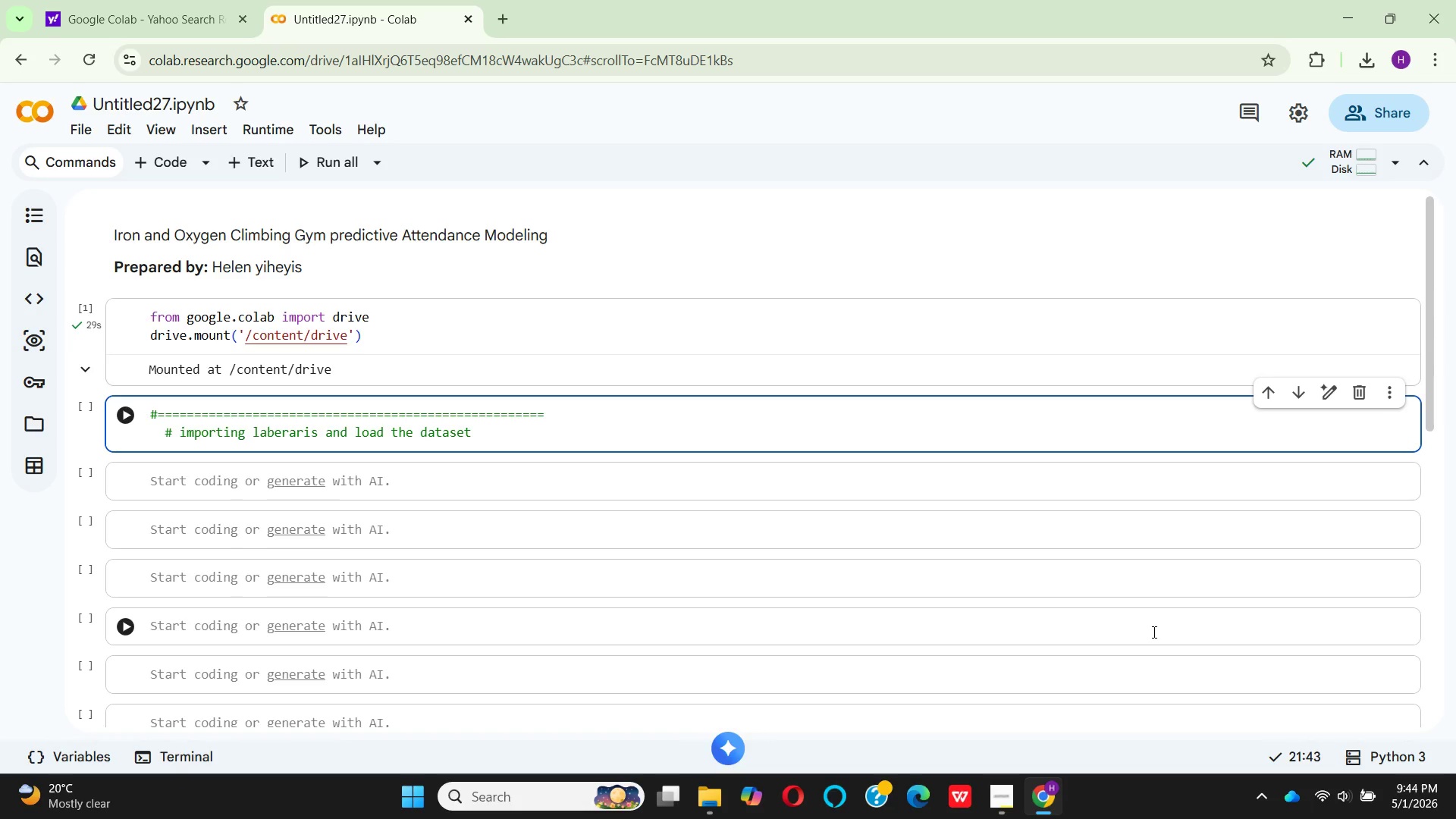 
hold_key(key=Backspace, duration=0.91)
 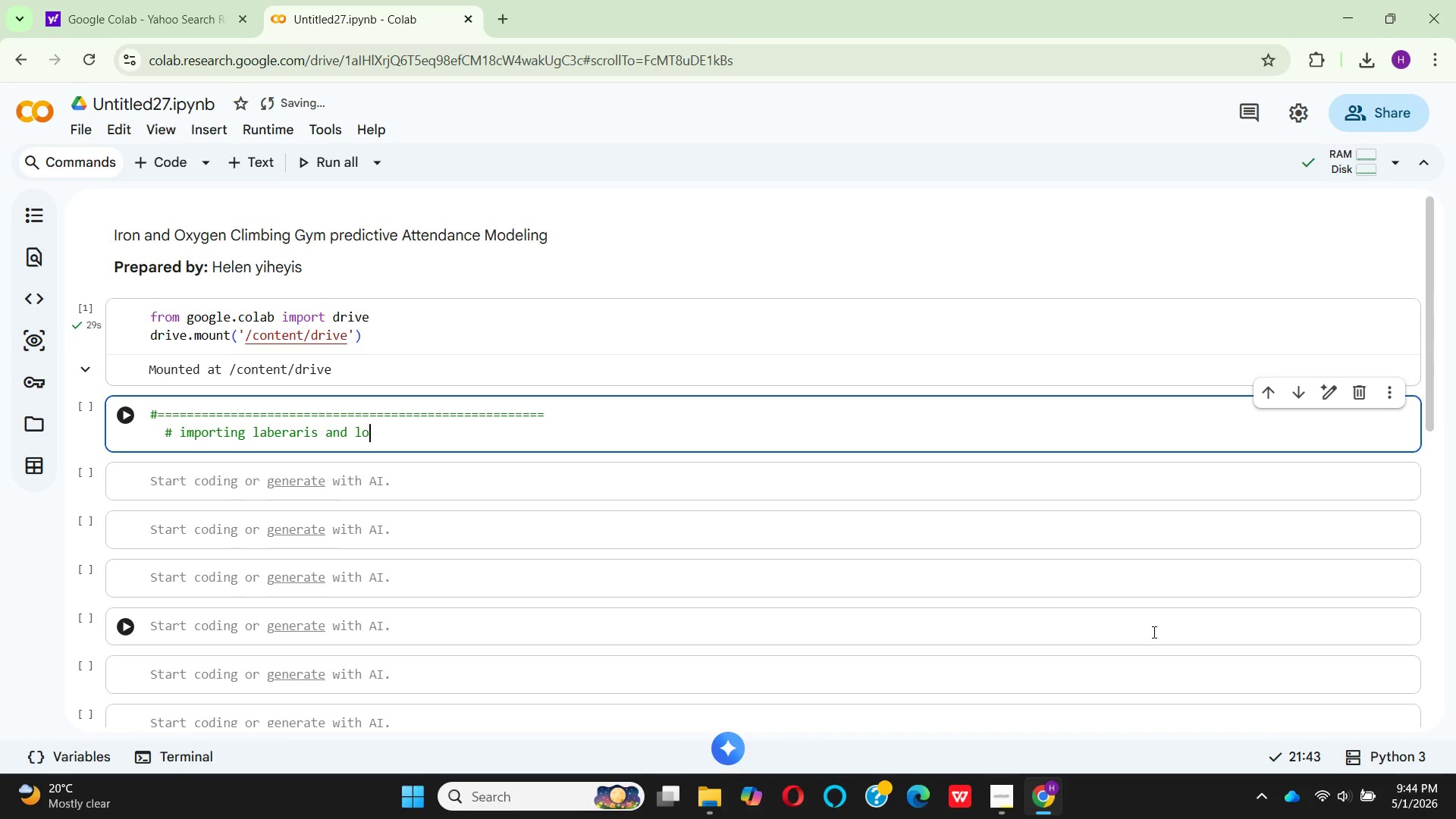 
hold_key(key=Backspace, duration=1.19)
 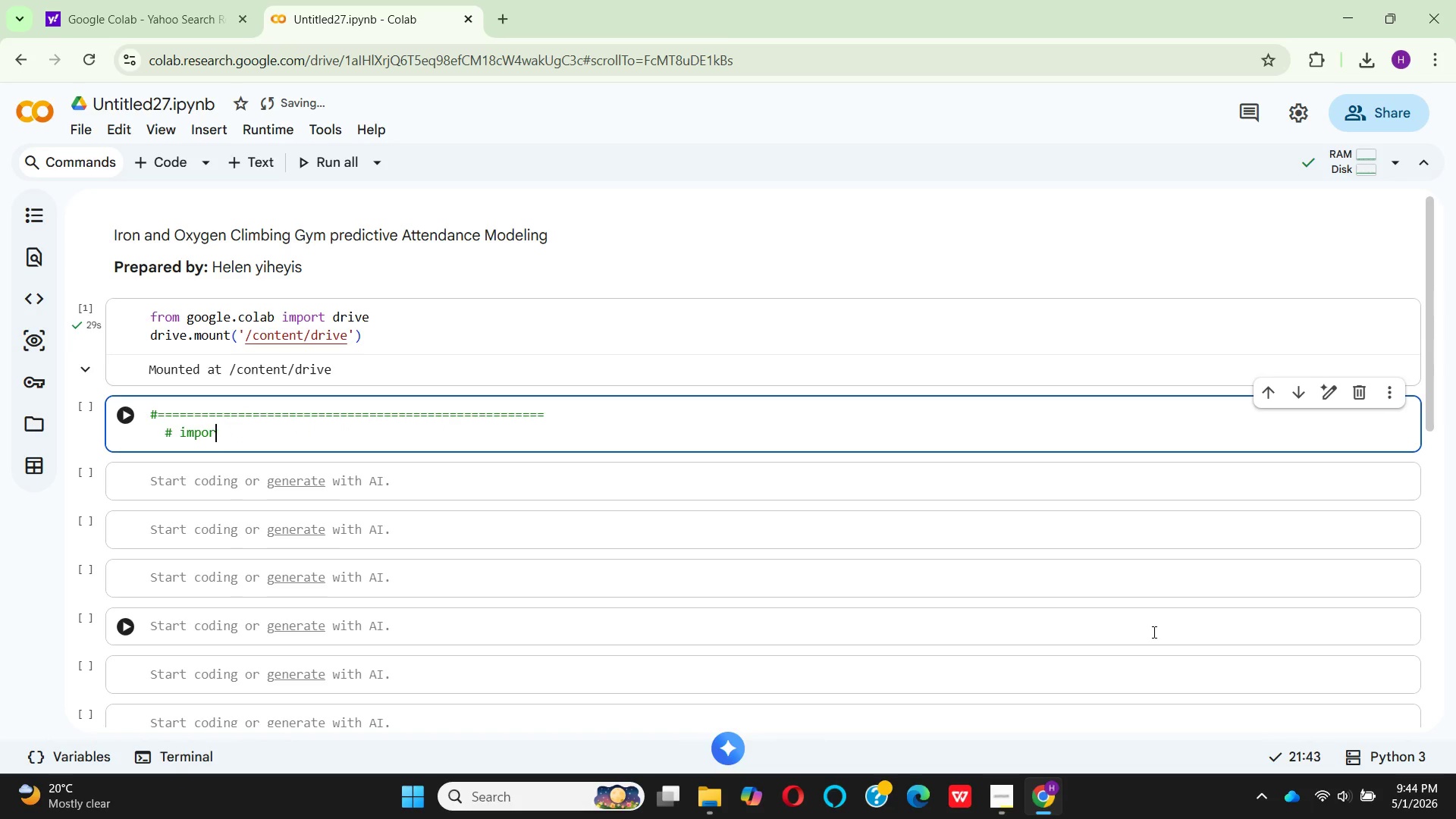 
key(Backspace)
 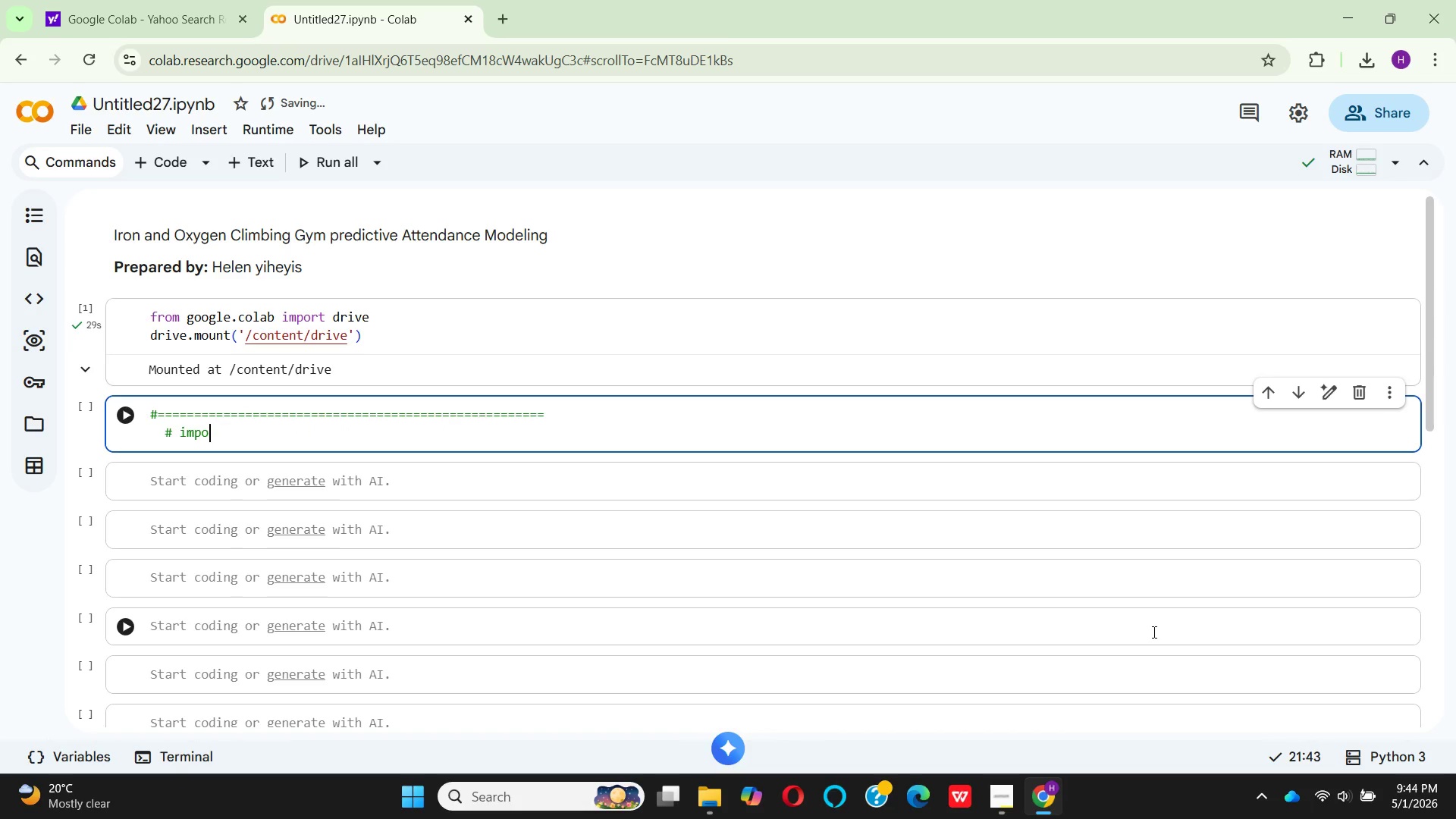 
hold_key(key=Backspace, duration=0.33)
 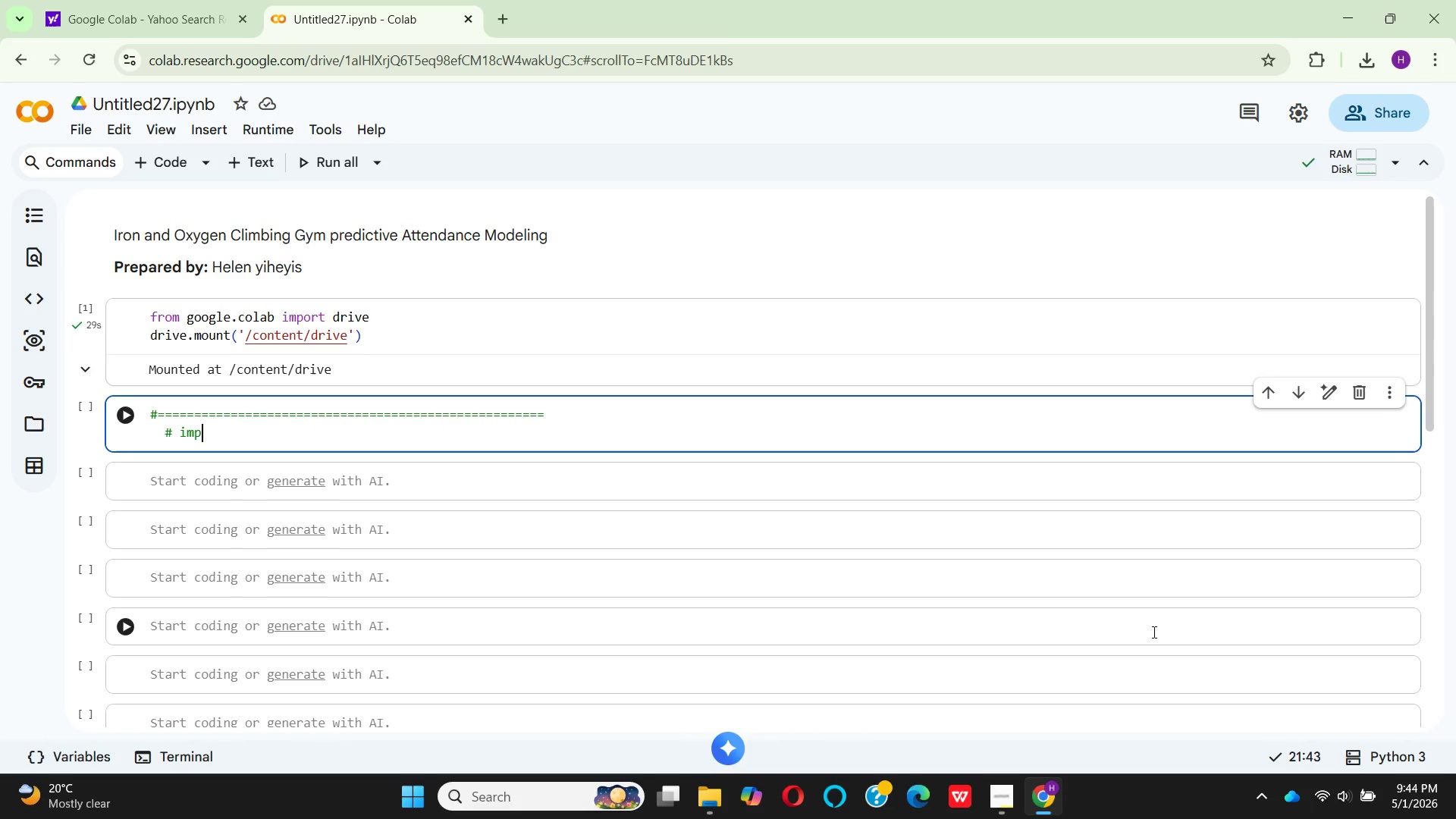 
key(Backspace)
 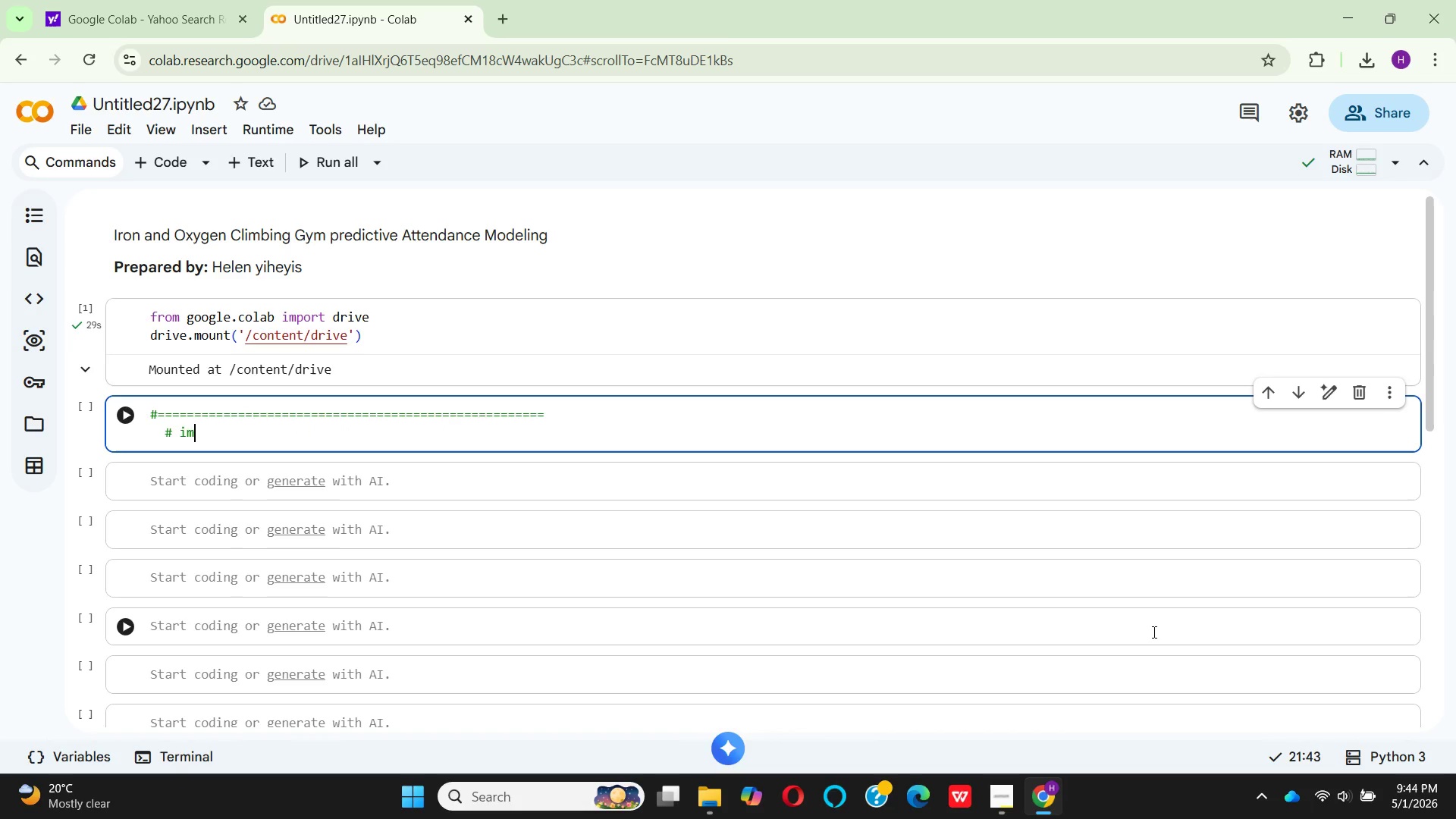 
key(Backspace)
 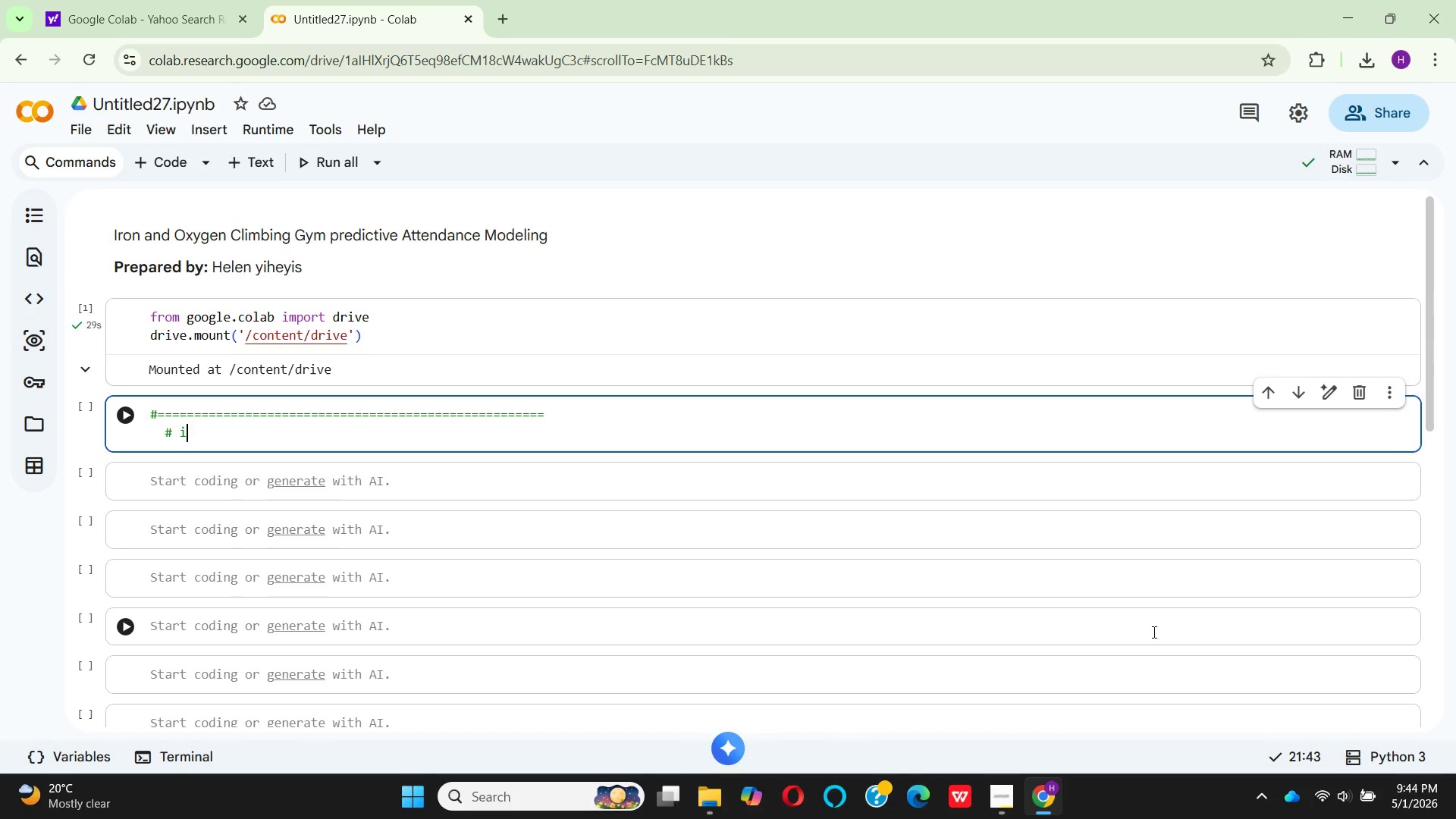 
key(Backspace)
 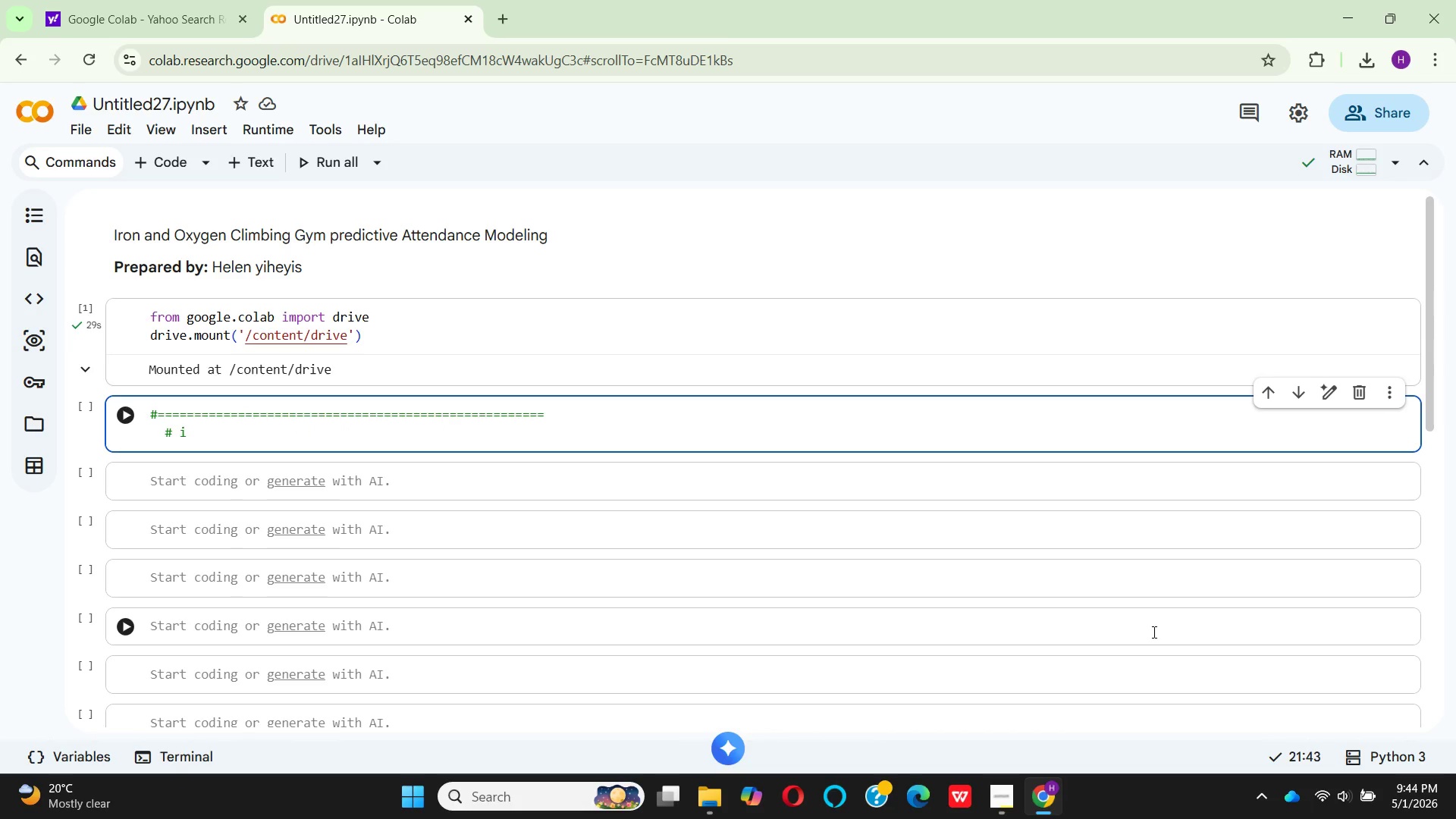 
hold_key(key=Backspace, duration=0.44)
 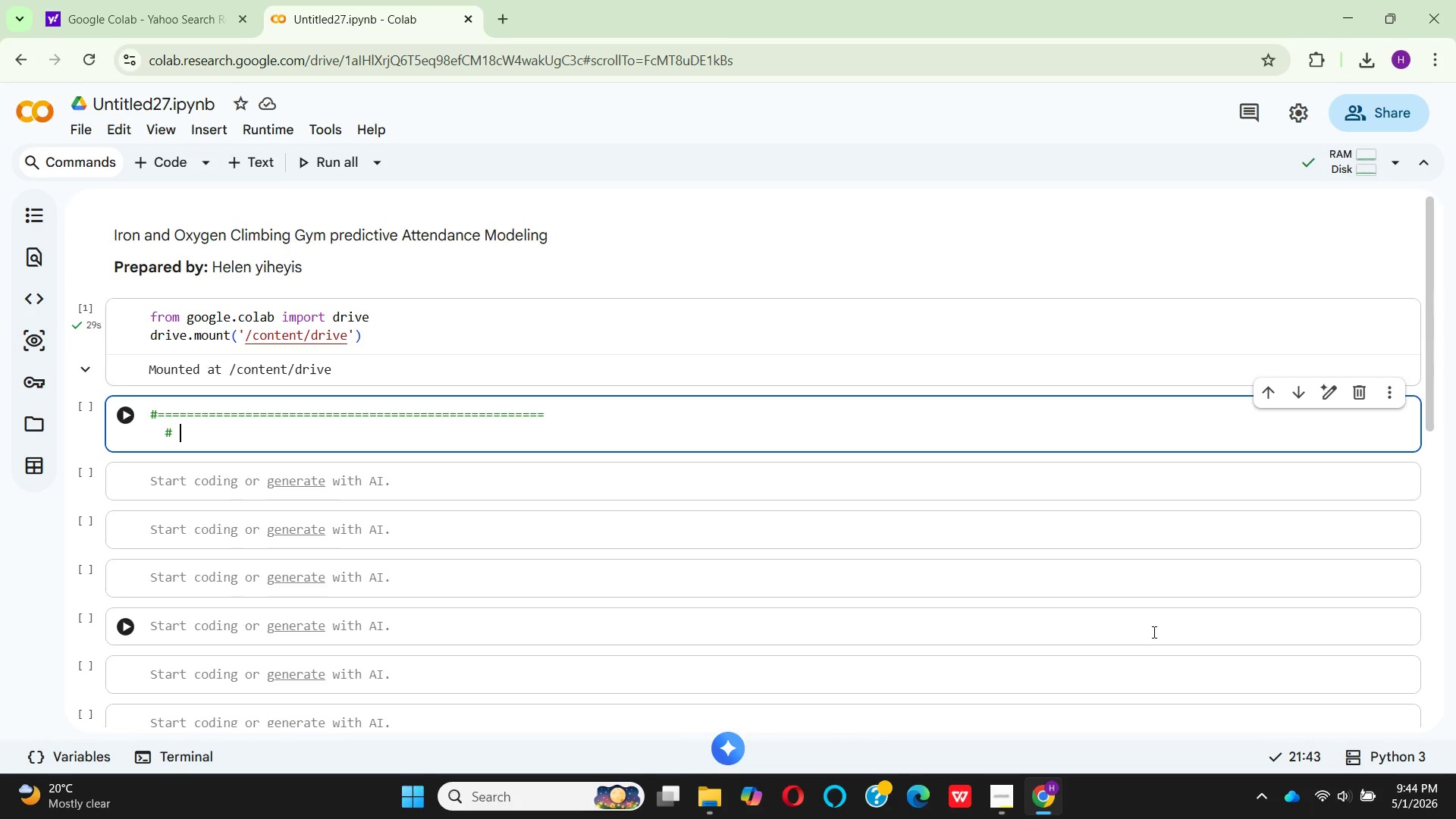 
type(STEP 1: IMPORTING)
 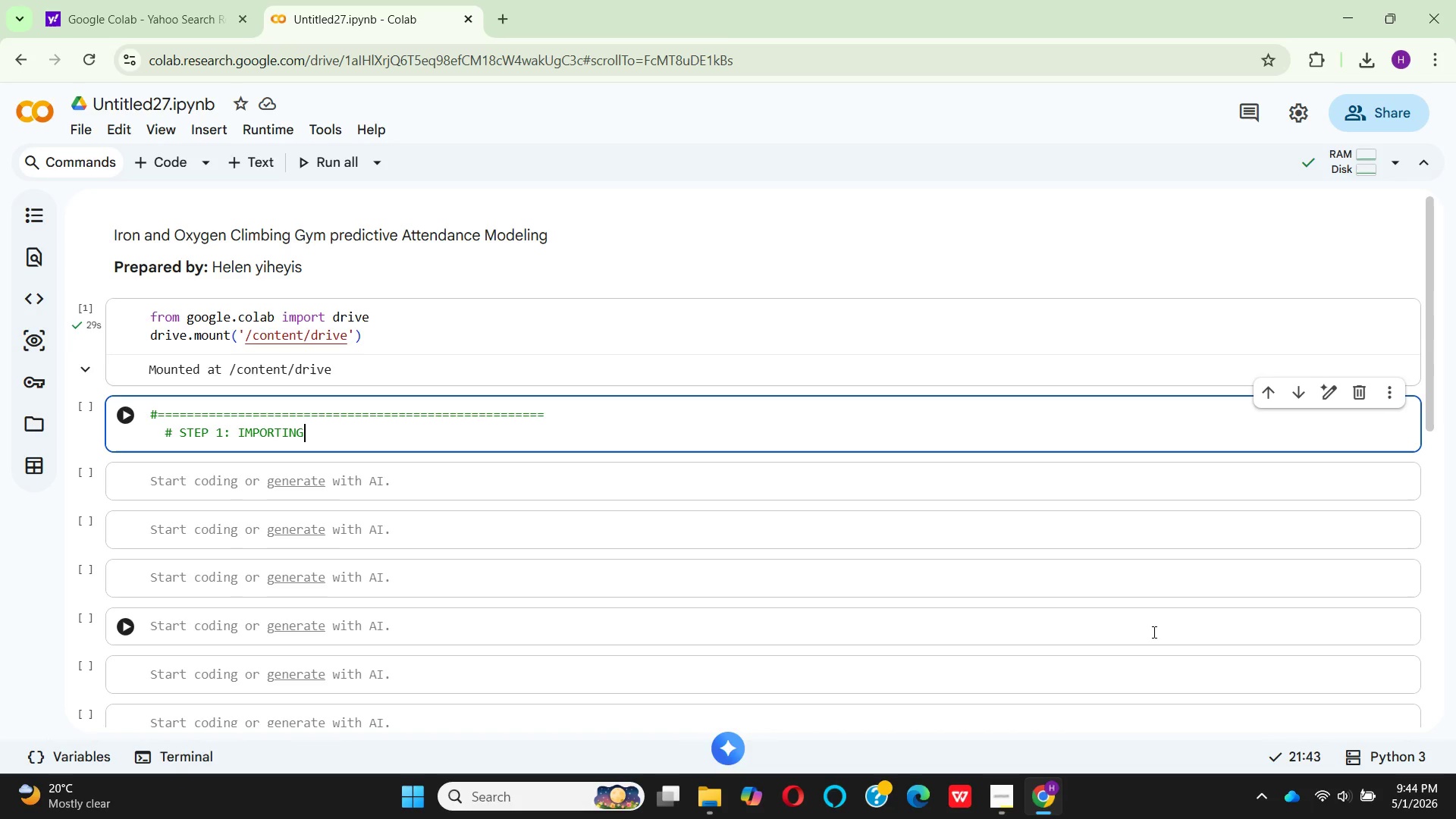 
wait(7.8)
 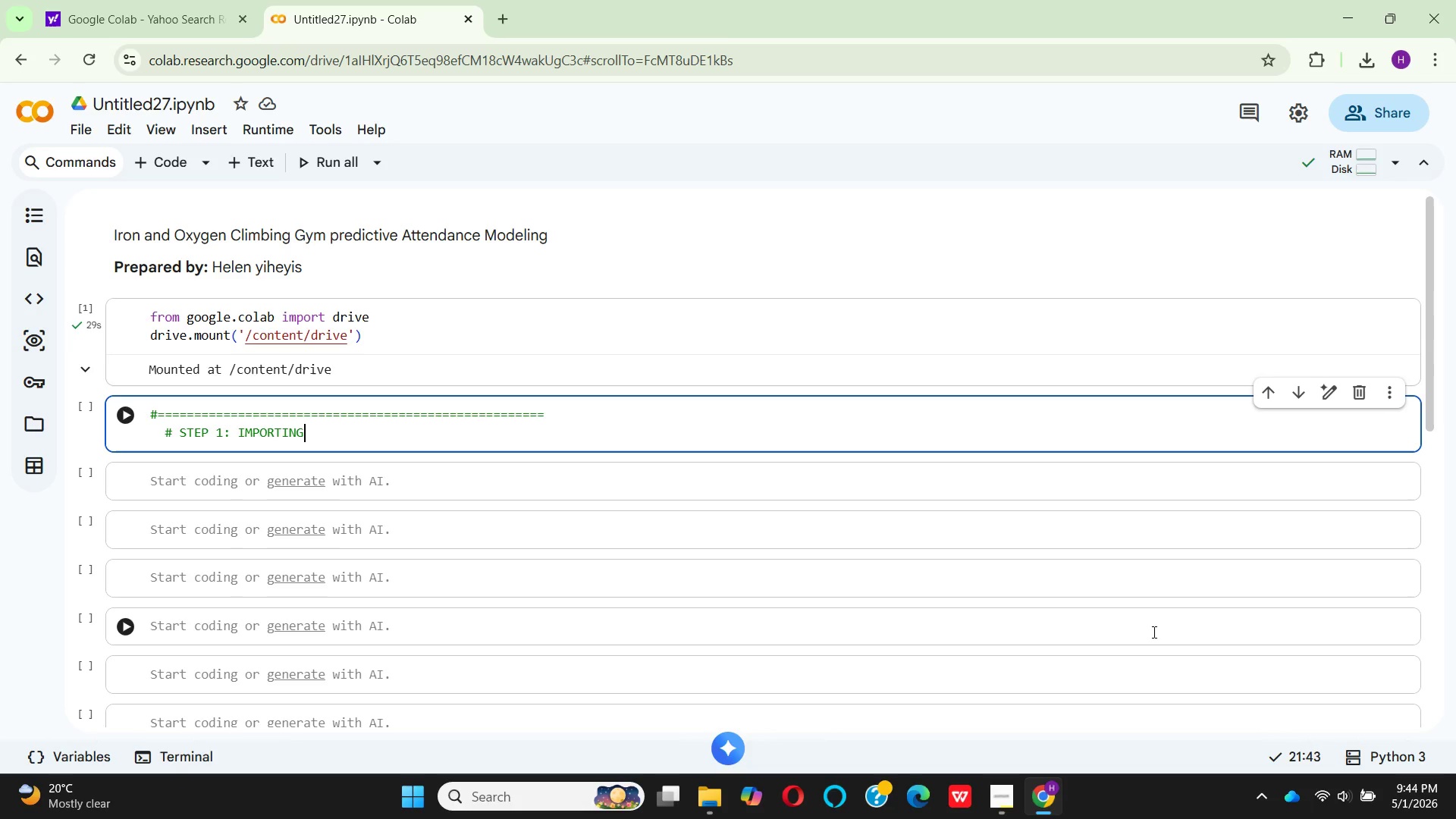 
type( LIBERARIS)
 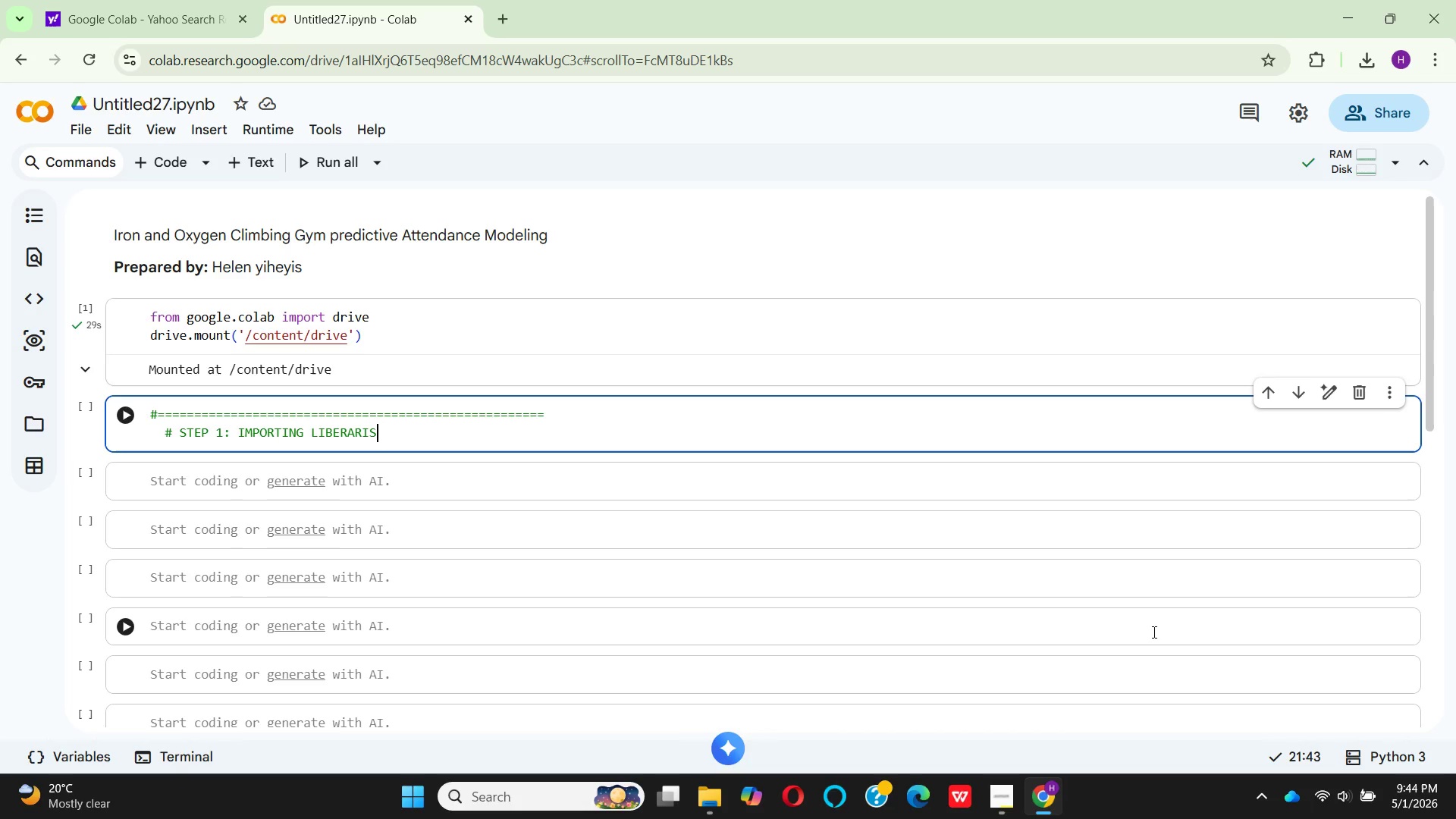 
type( AND )
 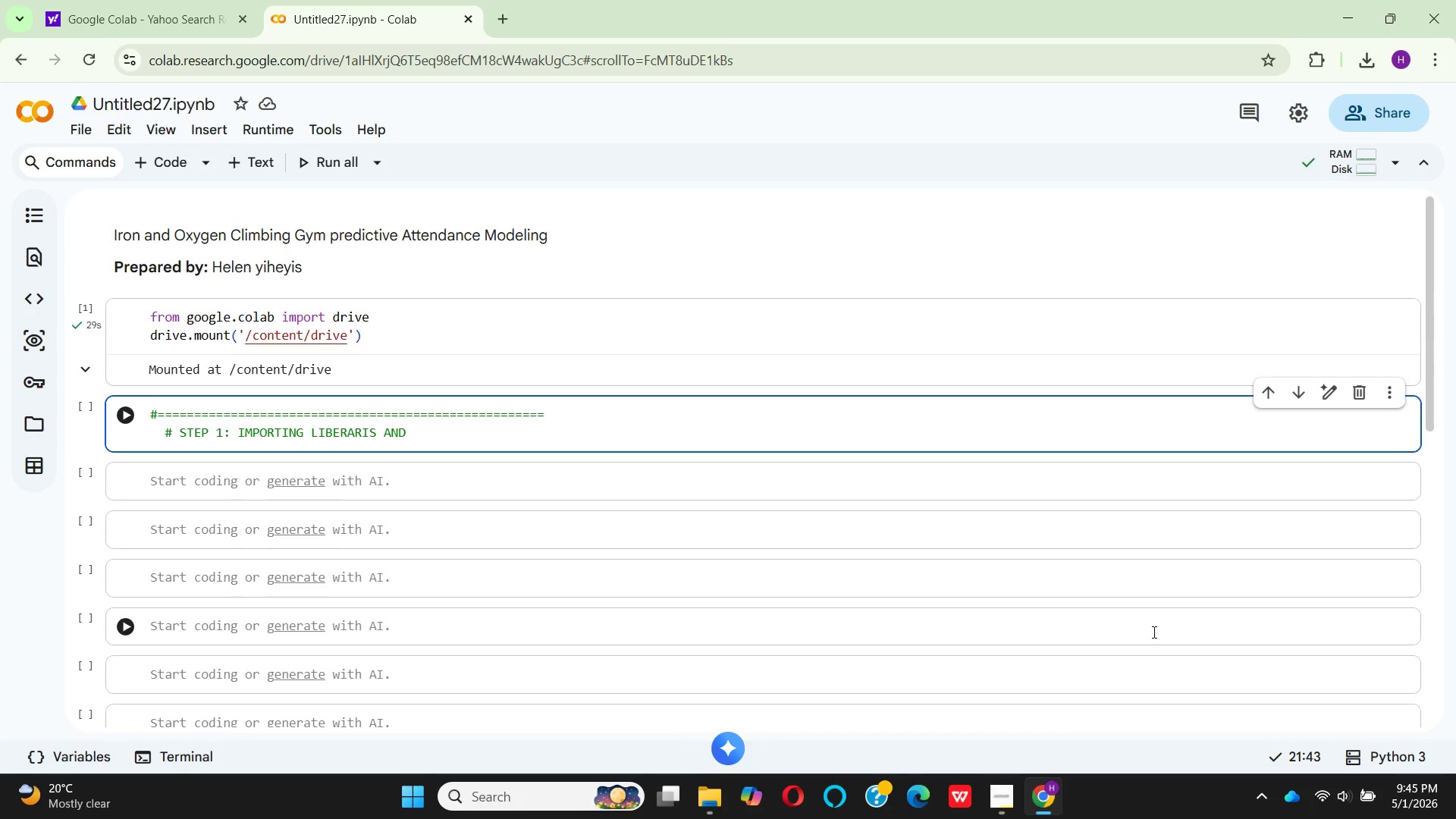 
wait(31.61)
 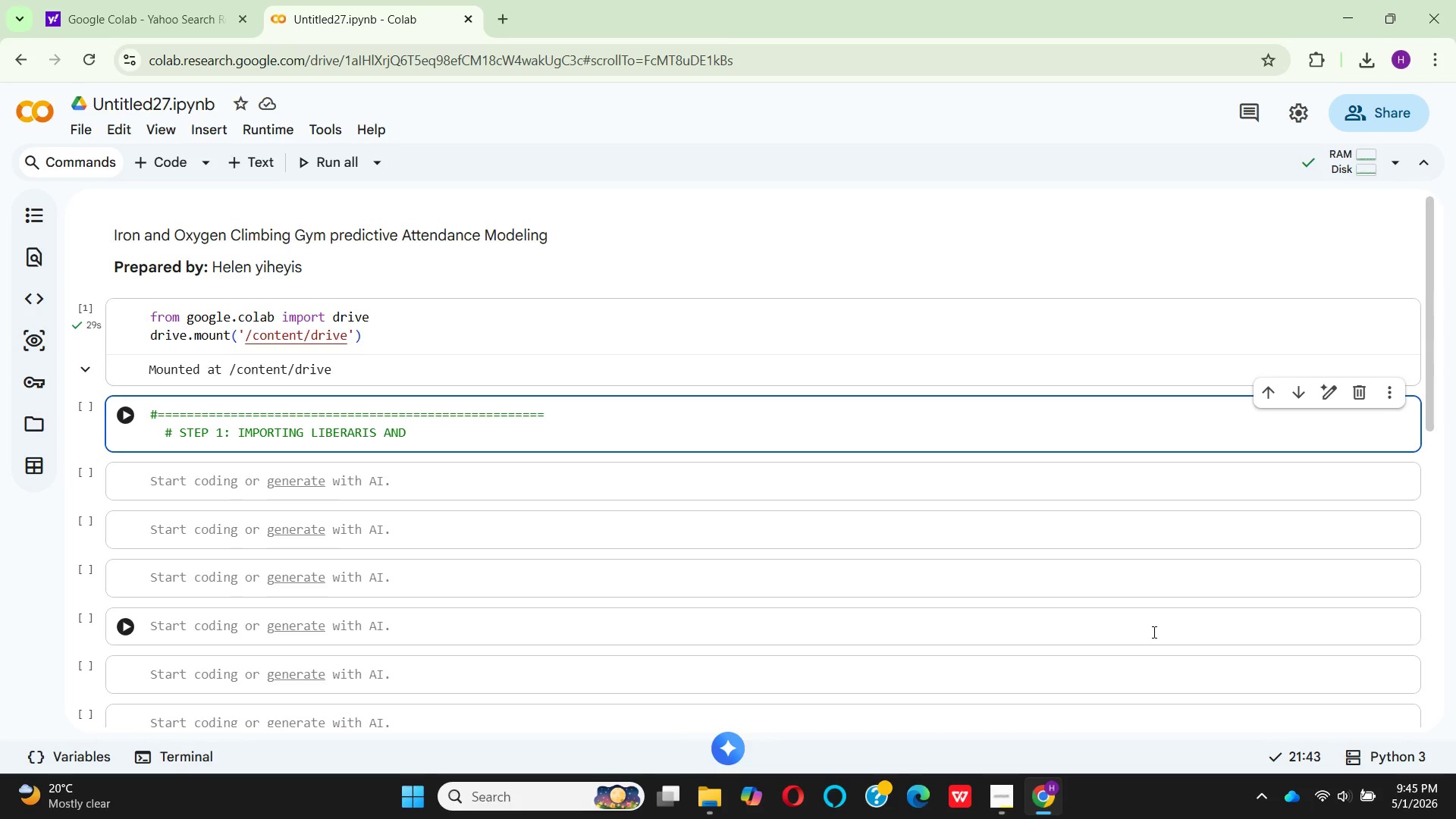 
type(LOADE)
 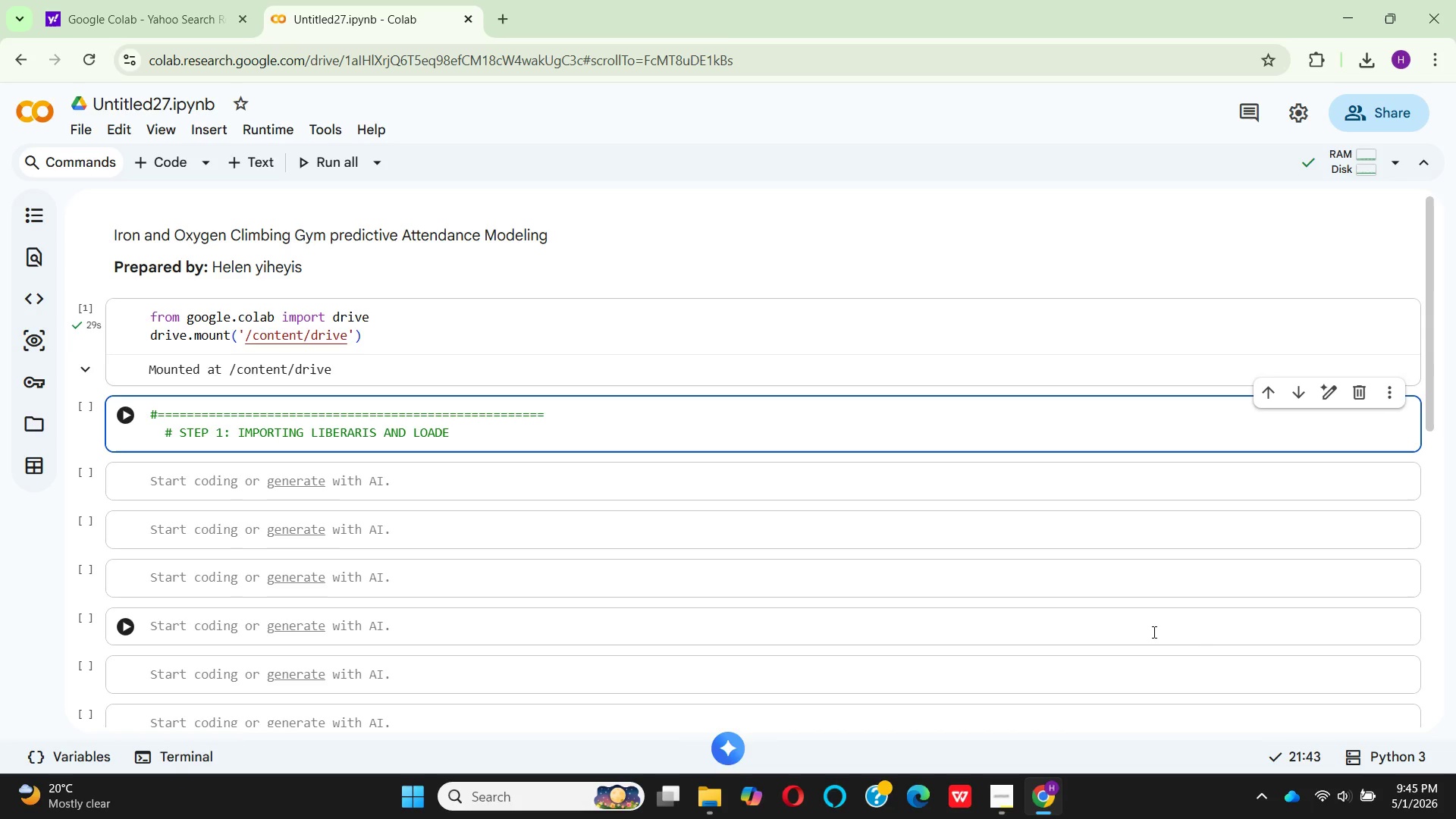 
key(Backspace)
type( THE DATASET)
 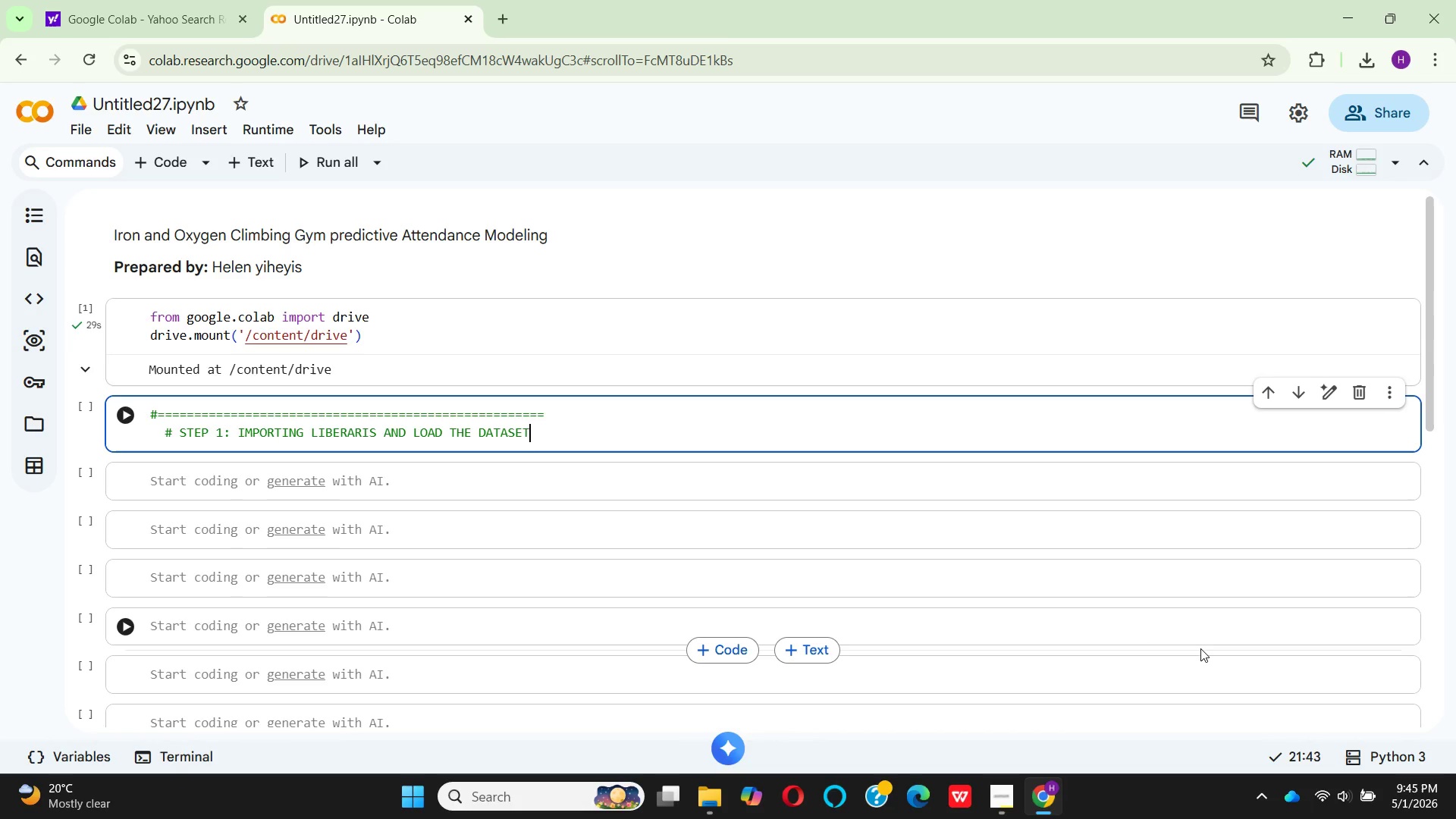 
key(Enter)
 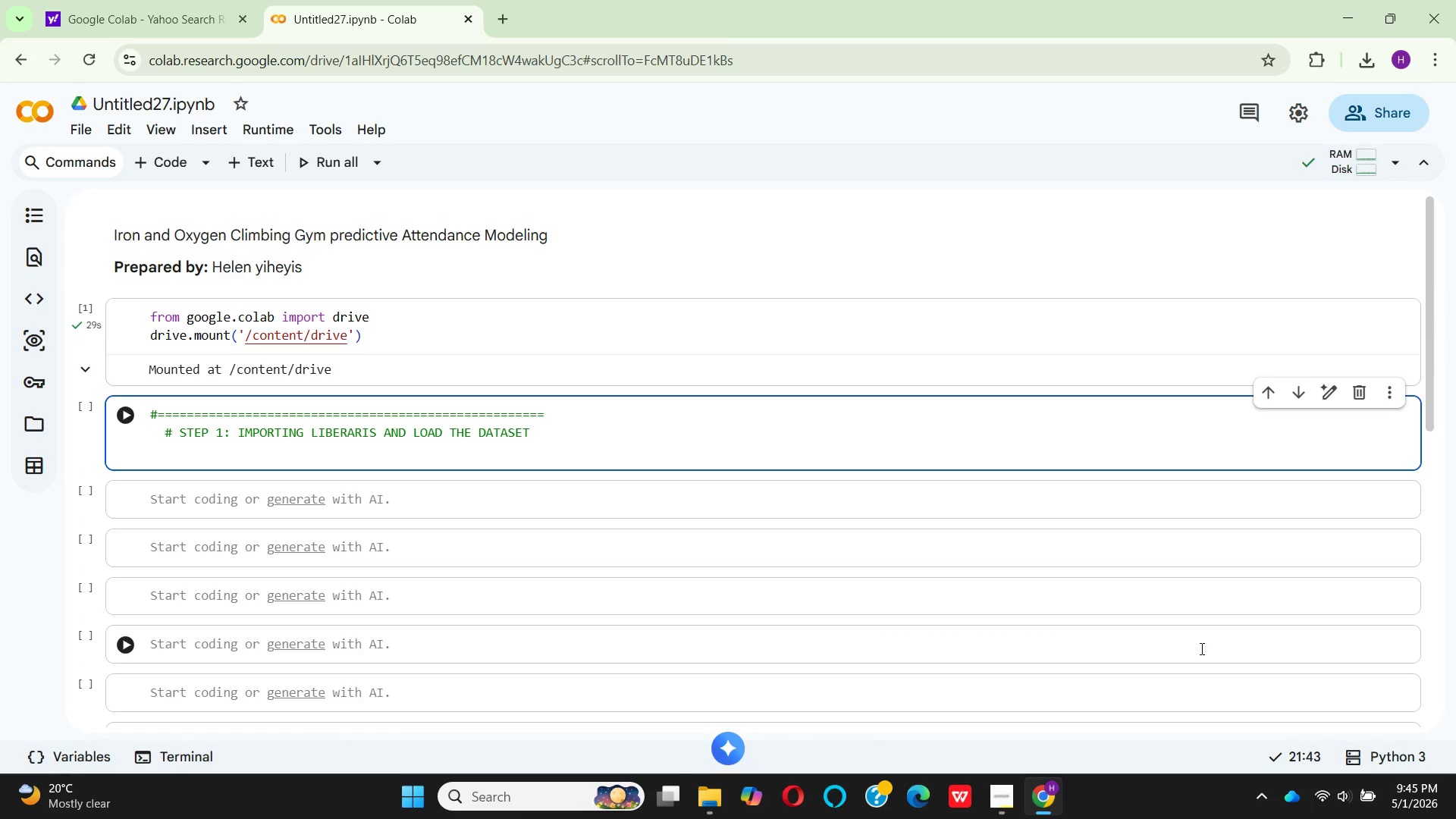 
hold_key(key=Backspace, duration=0.36)
 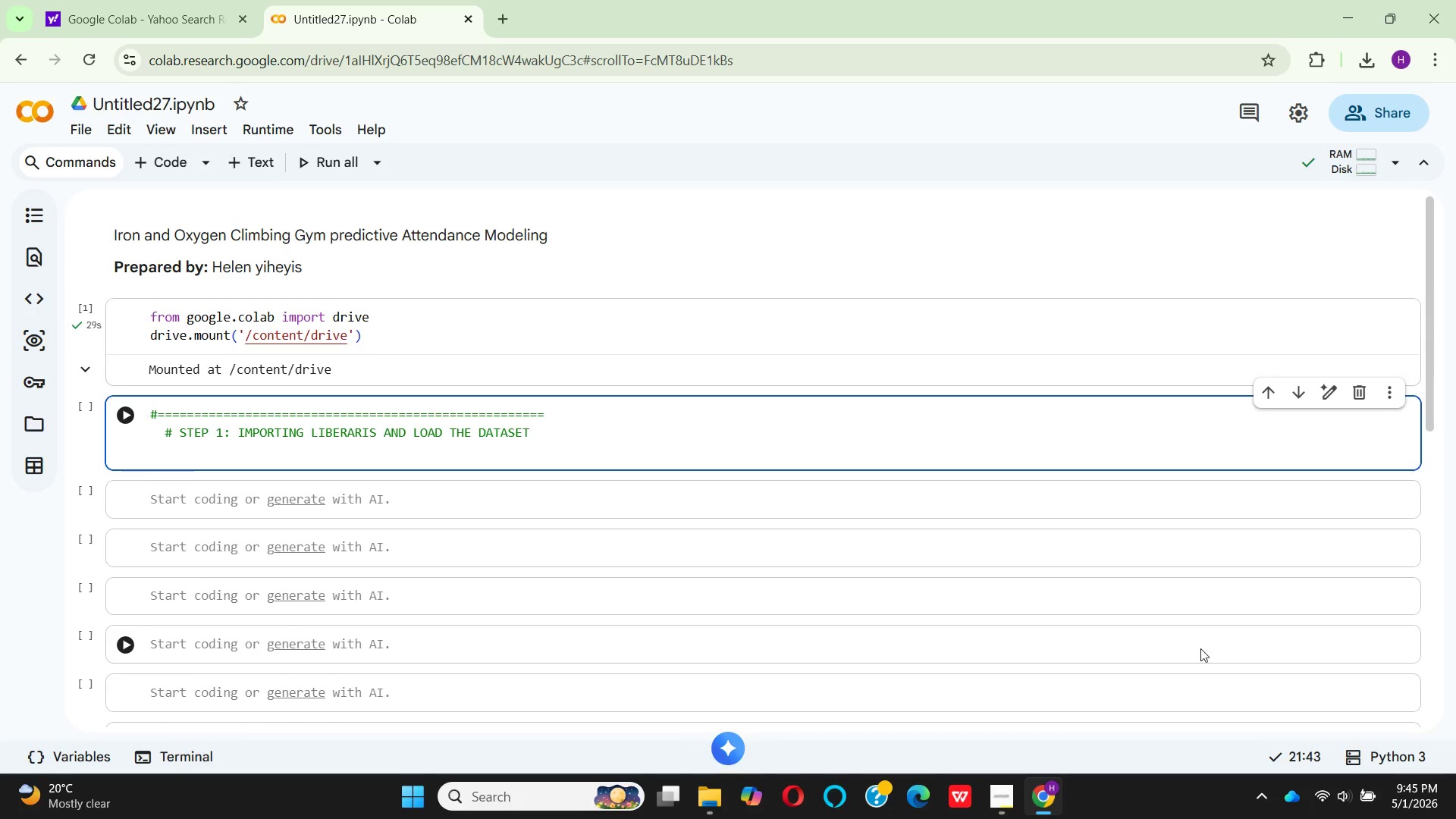 
key(Backspace)
 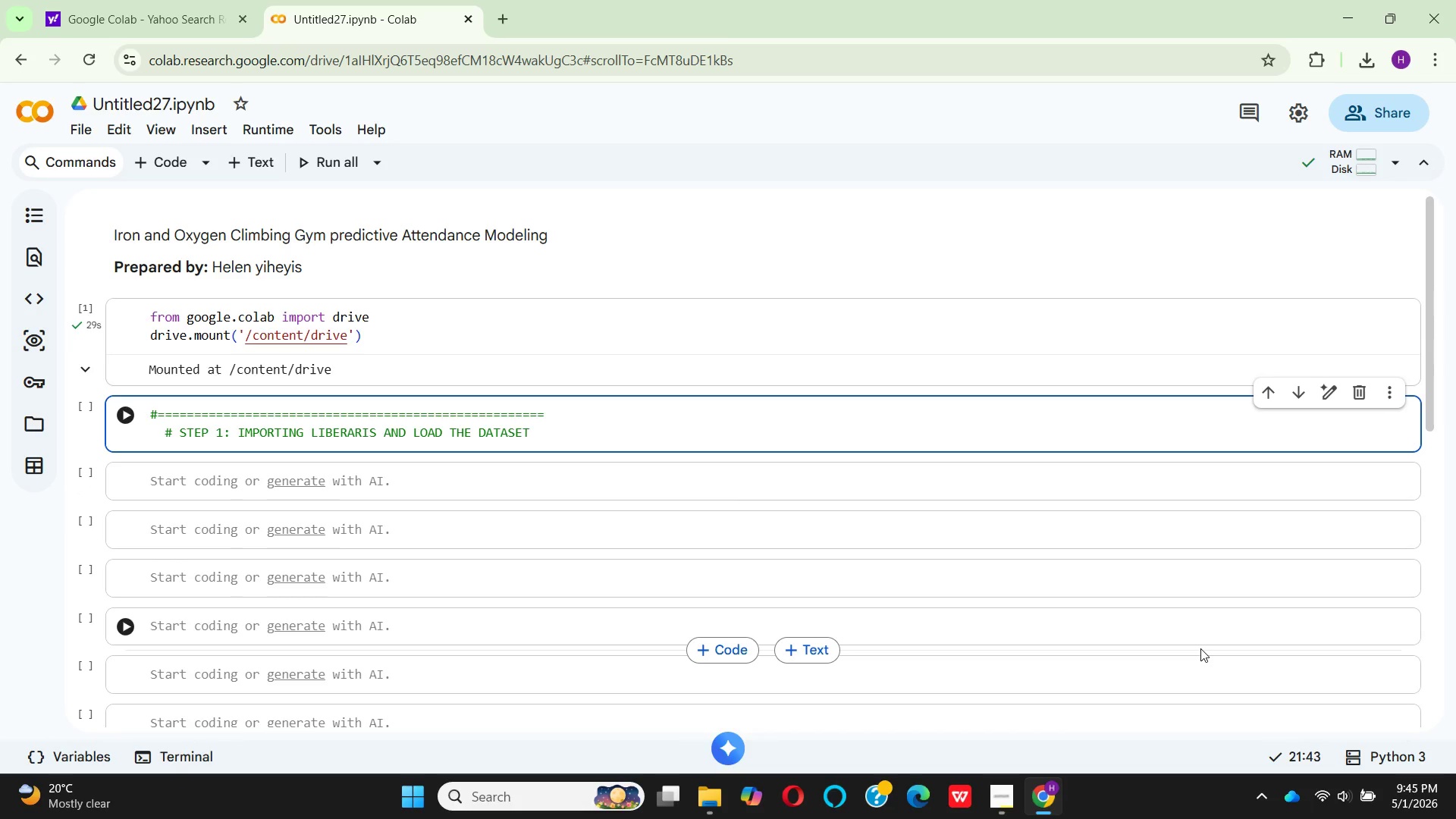 
key(Enter)
 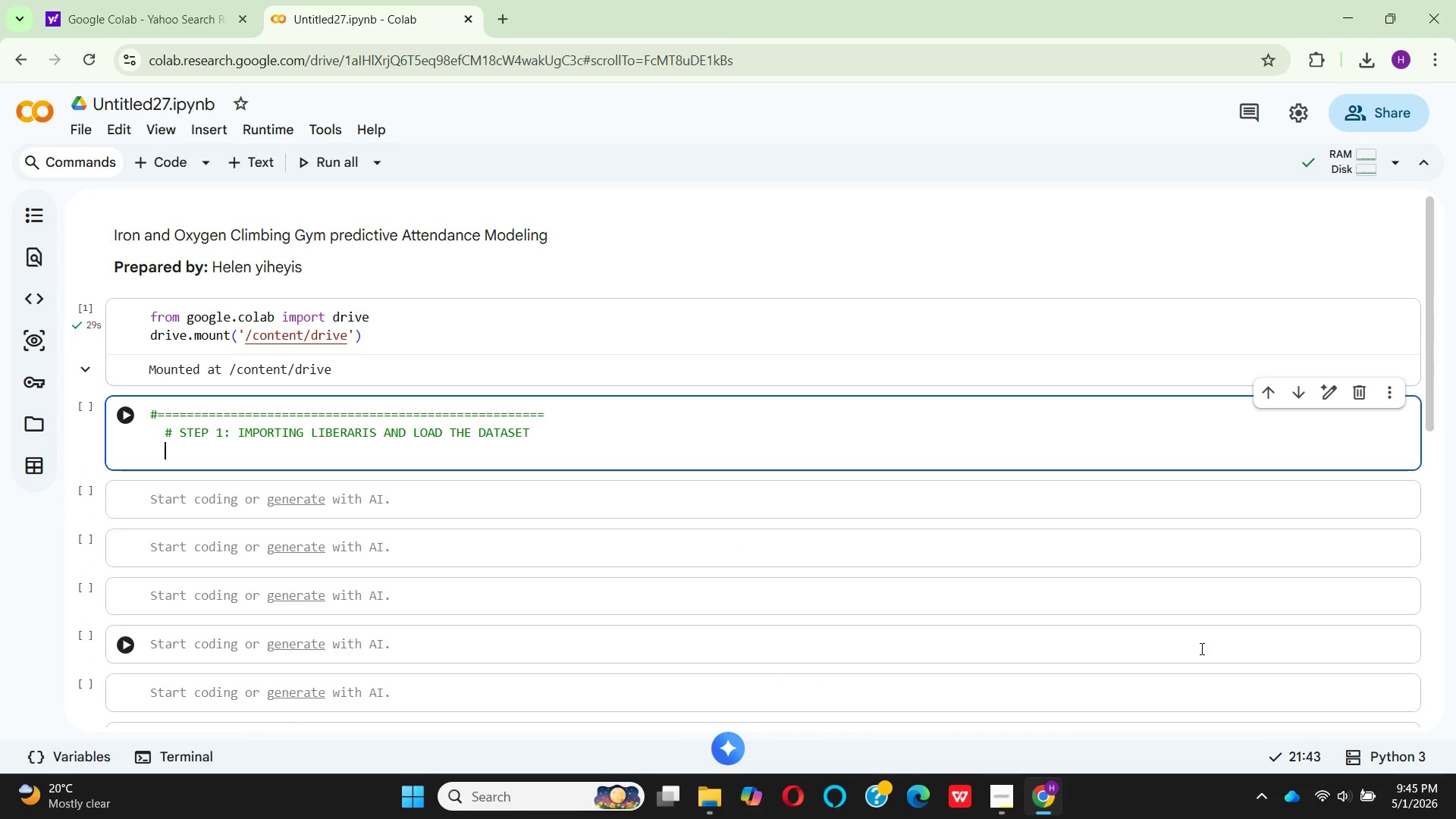 
key(Backspace)
 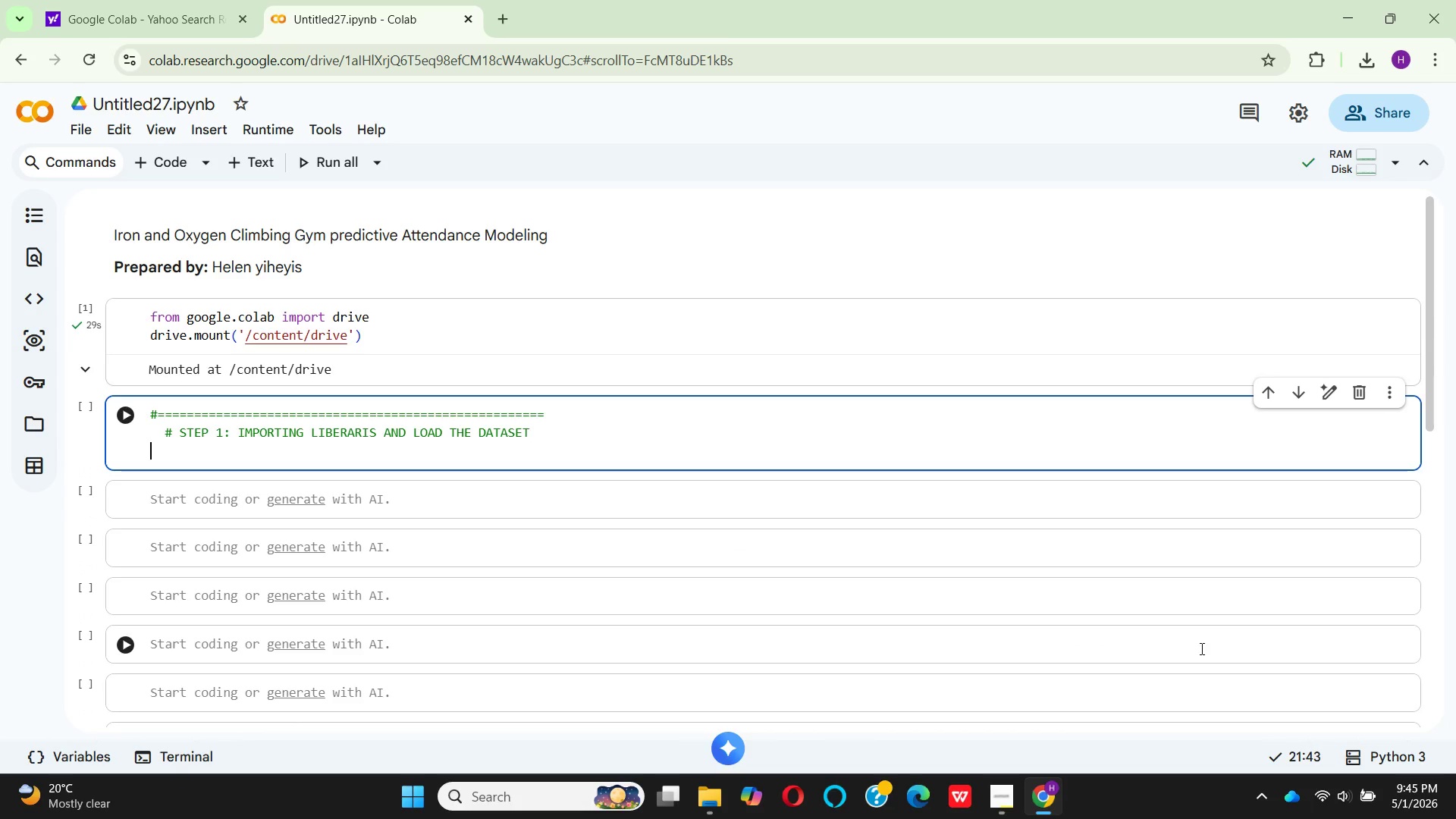 
key(Shift+2)
 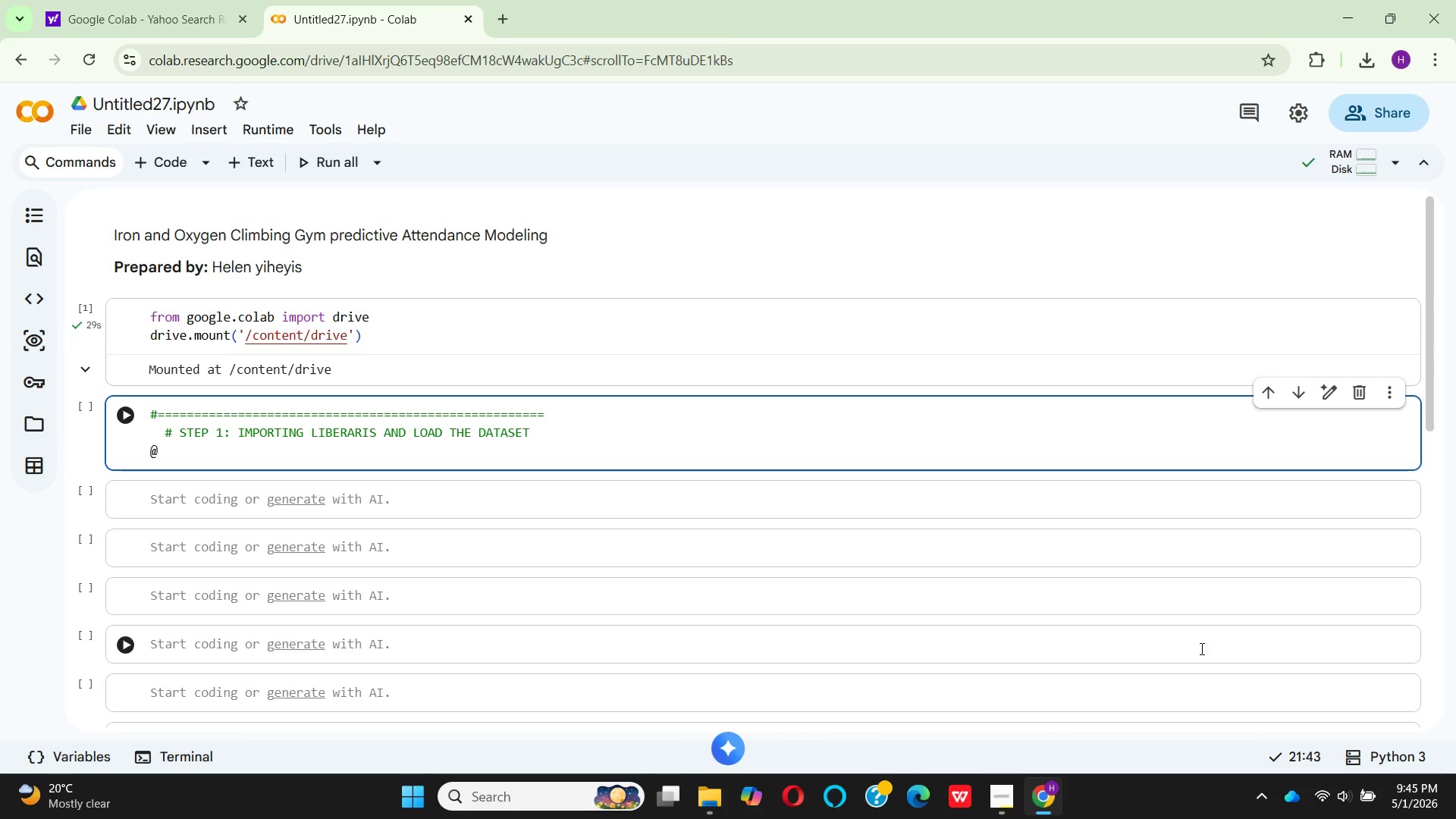 
key(Backspace)
 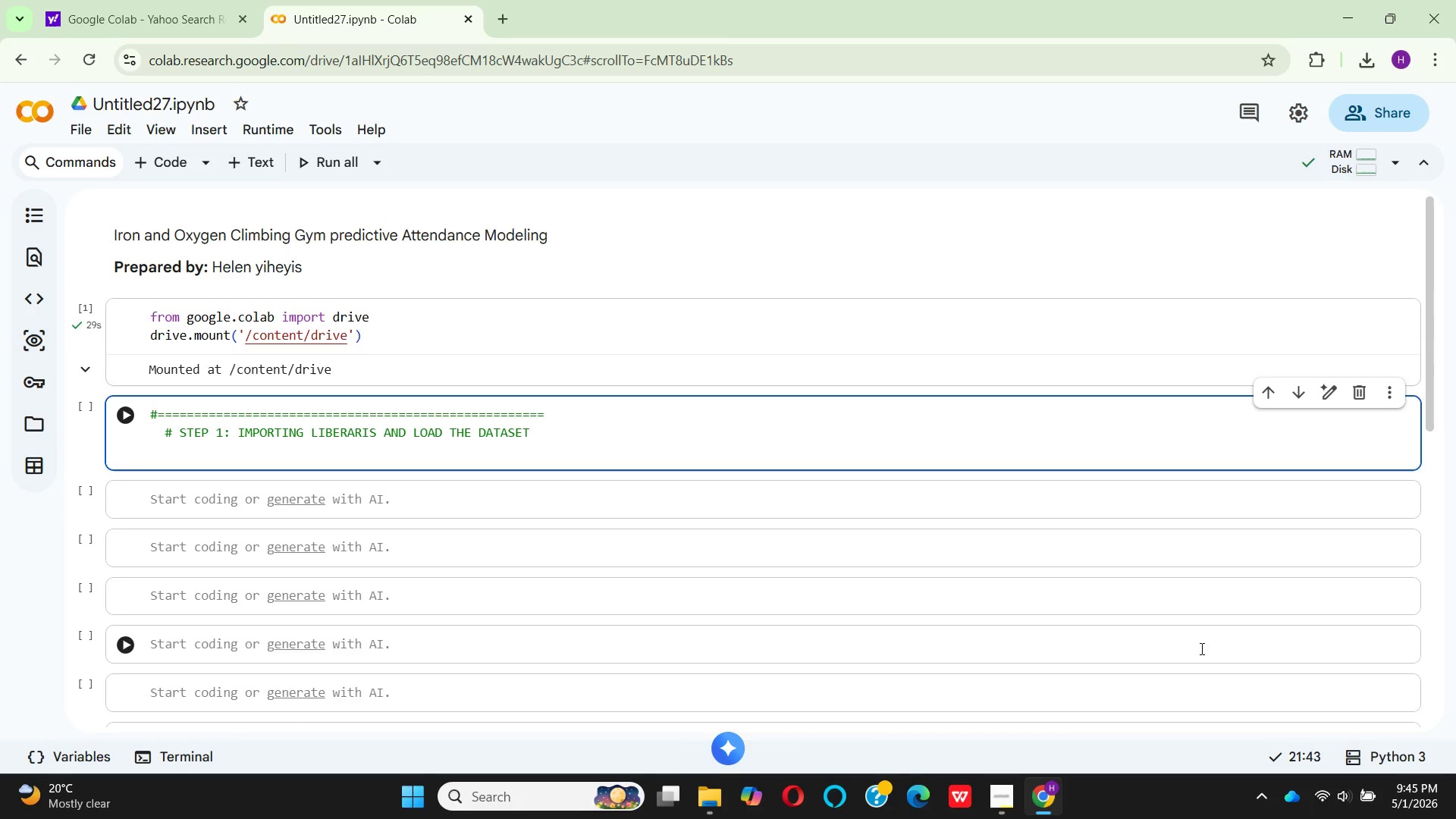 
key(Shift+ShiftLeft)
 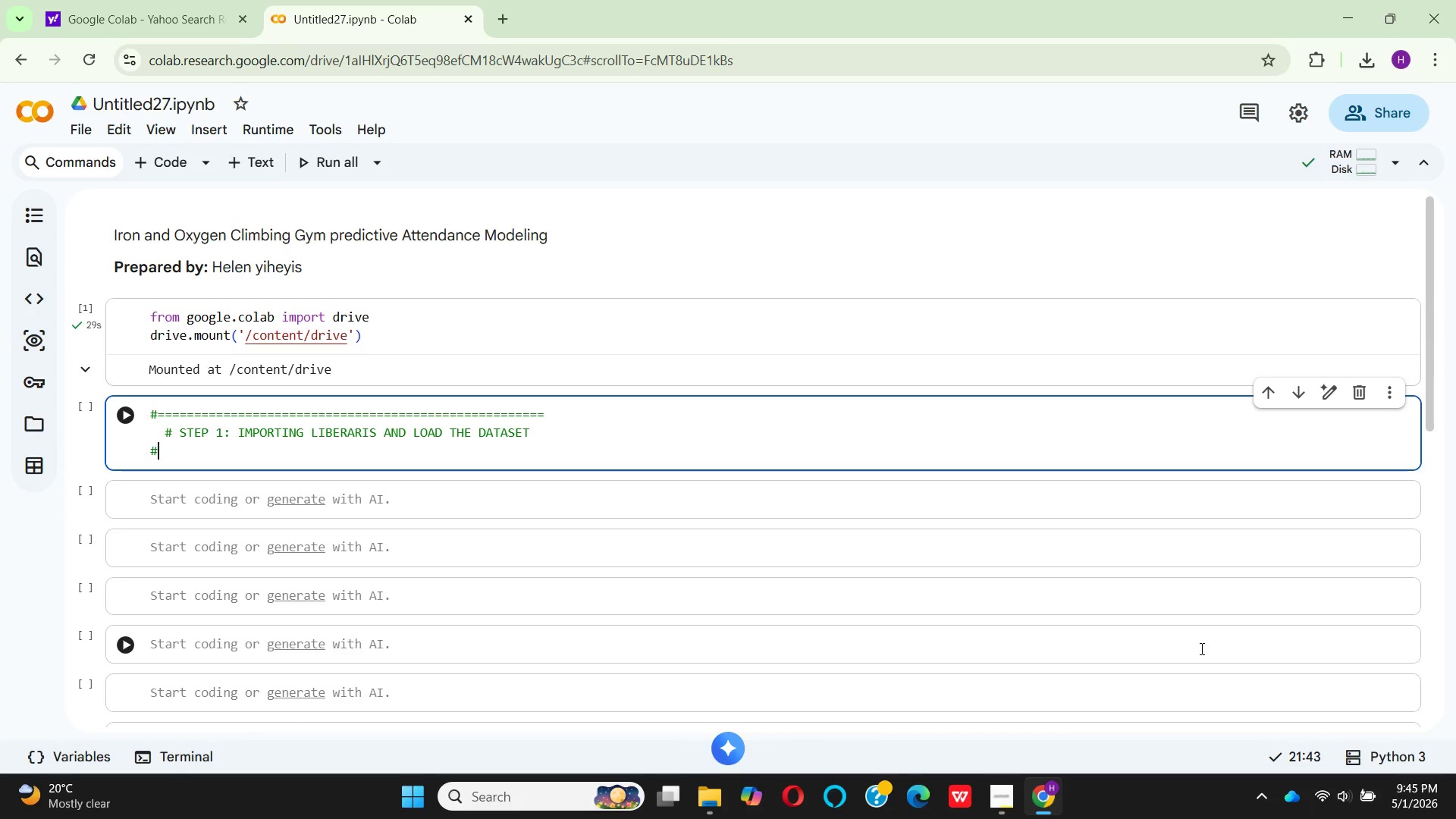 
key(Shift+3)
 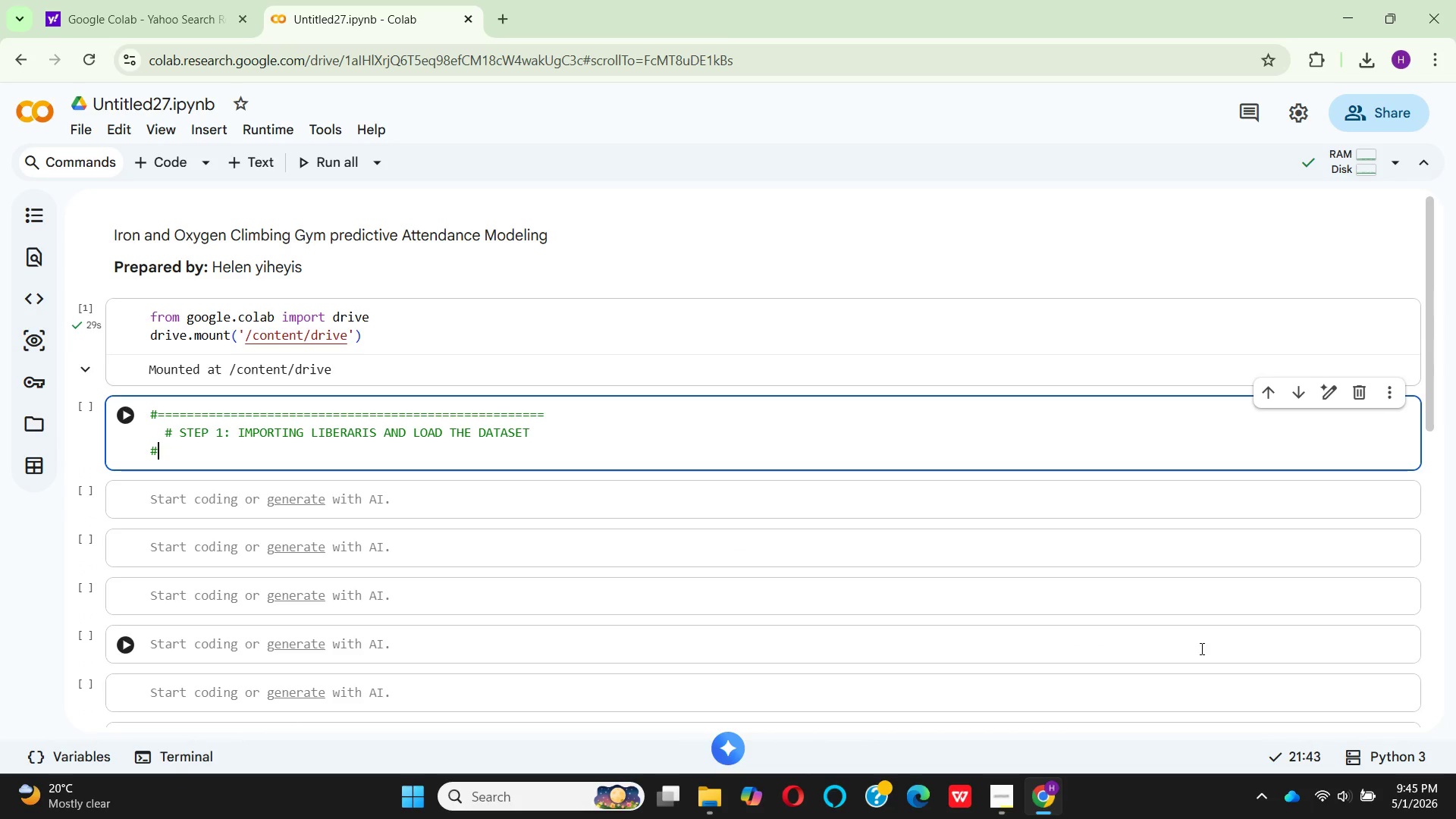 
hold_key(key=Equal, duration=1.5)
 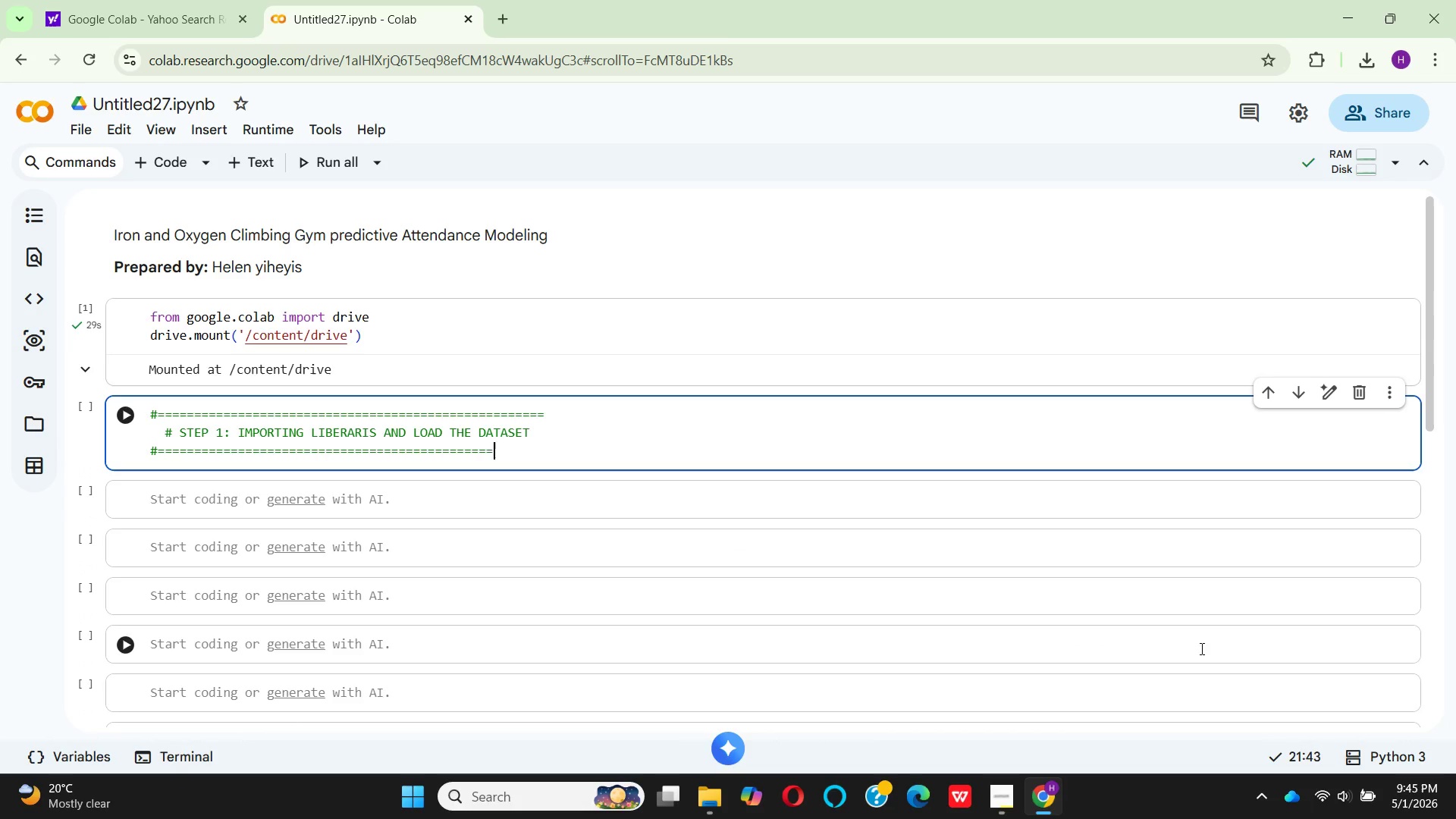 
hold_key(key=Equal, duration=0.75)
 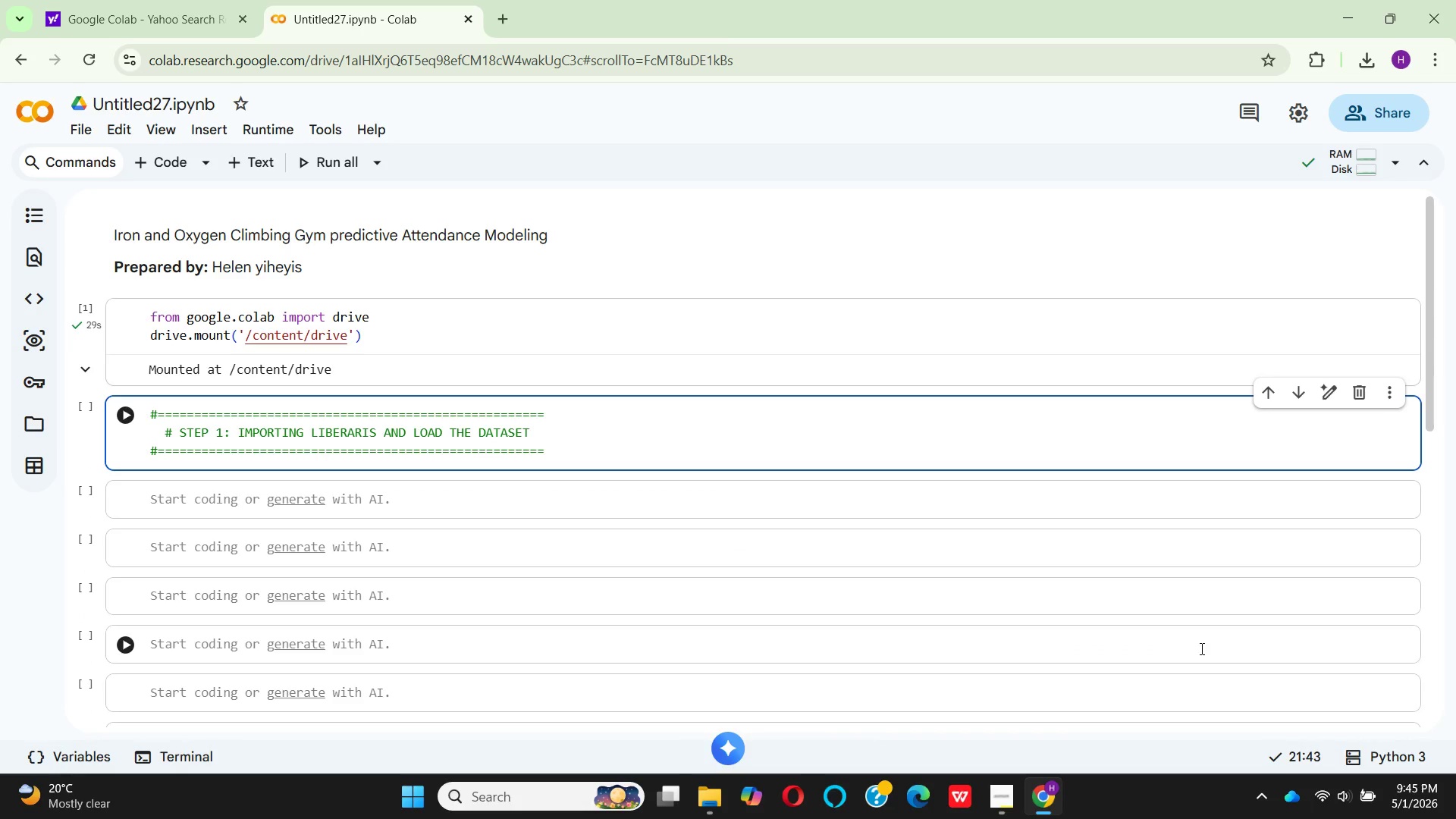 
key(Enter)
 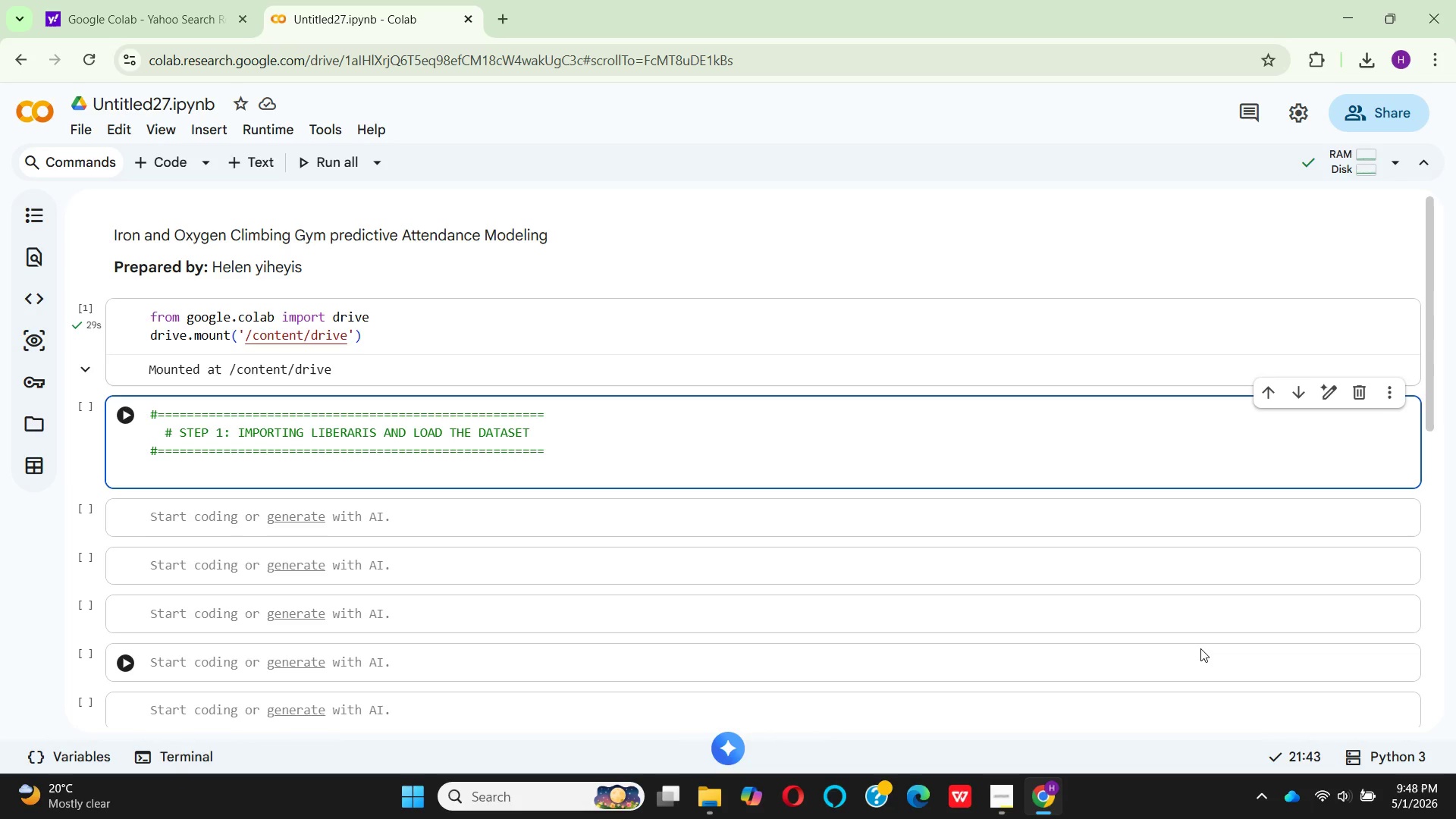 
wait(172.55)
 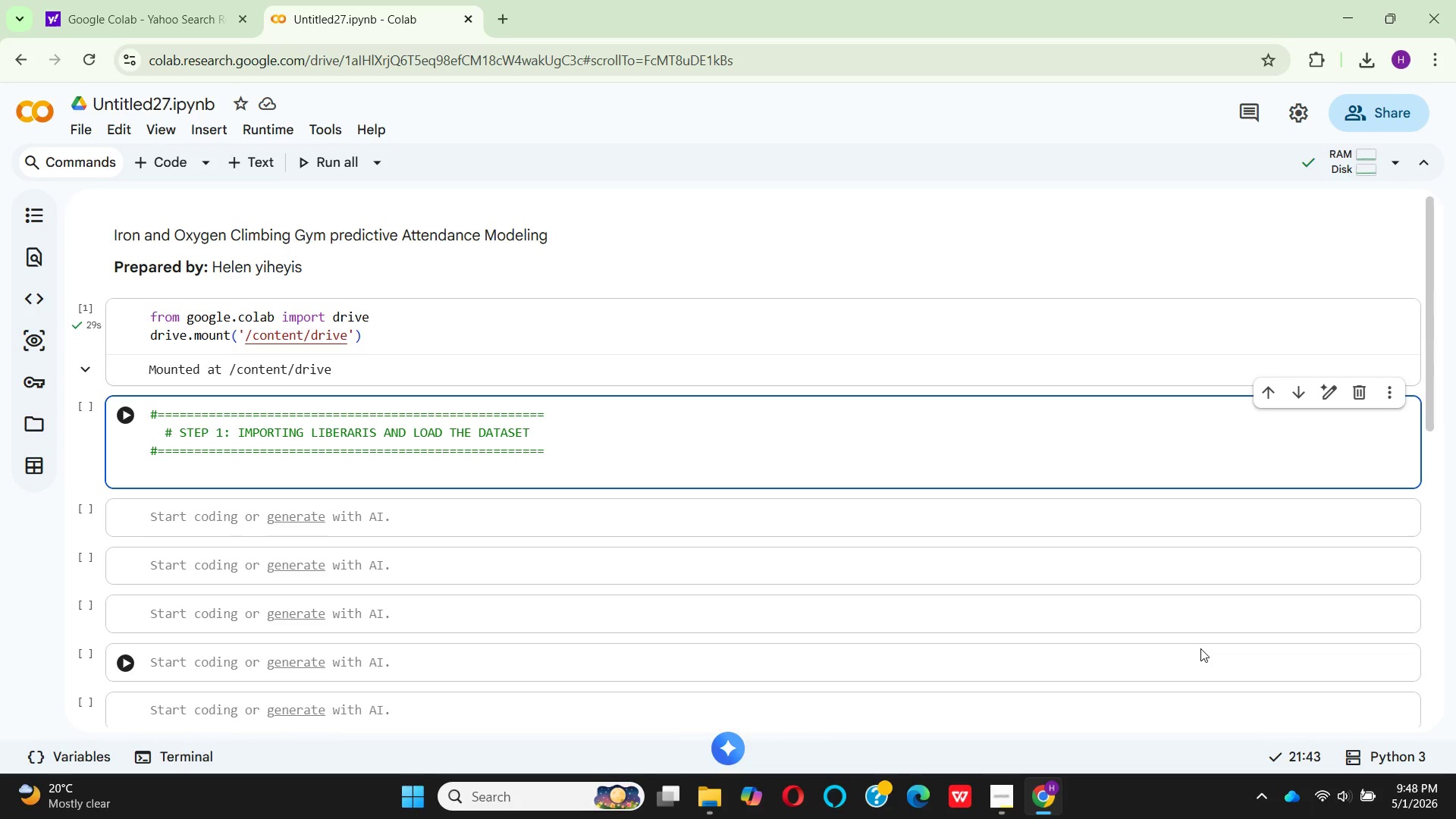 
type(IMPOR)
key(Backspace)
key(Backspace)
key(Backspace)
key(Backspace)
key(Backspace)
type(import)
 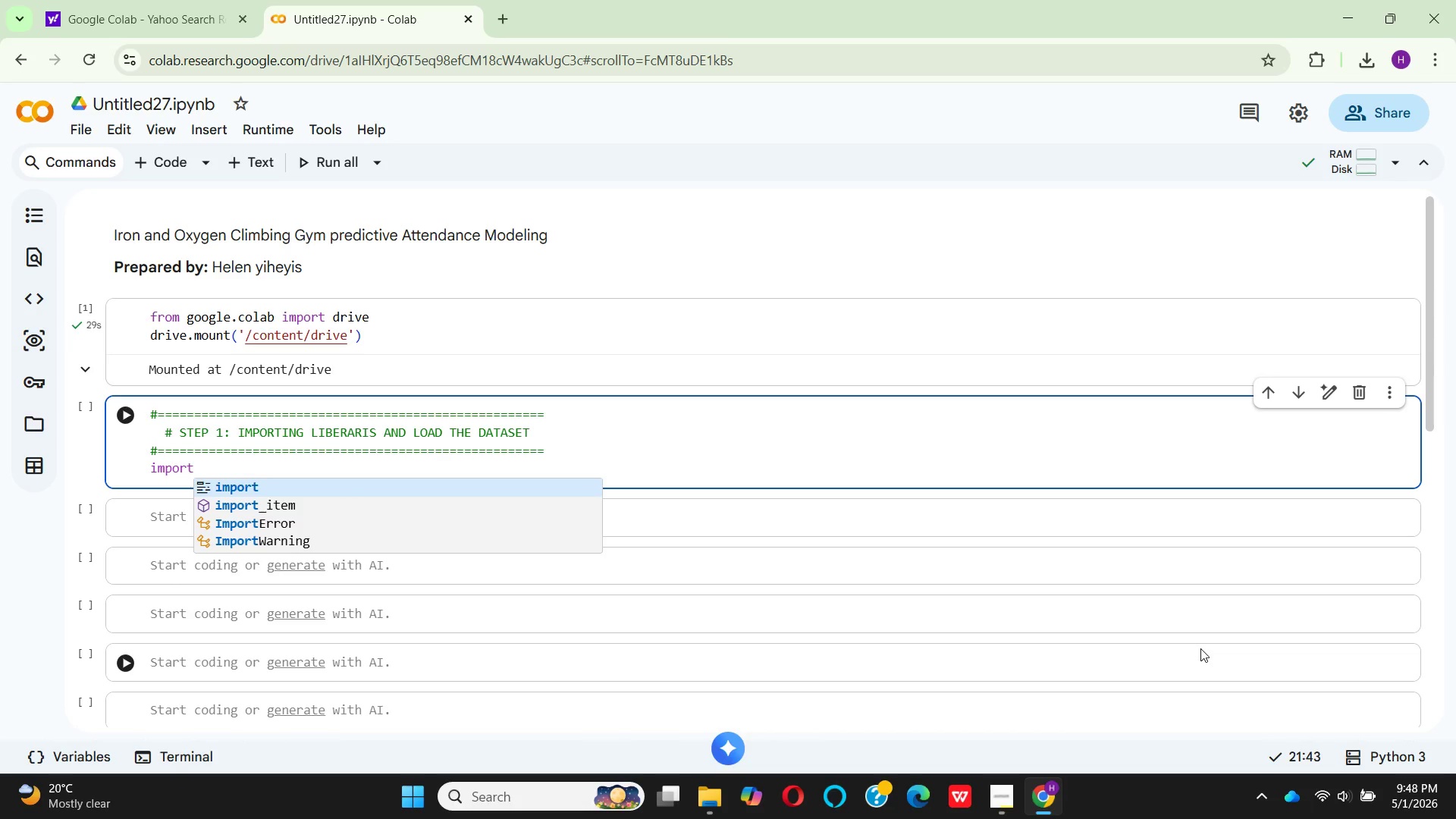 
key(Enter)
 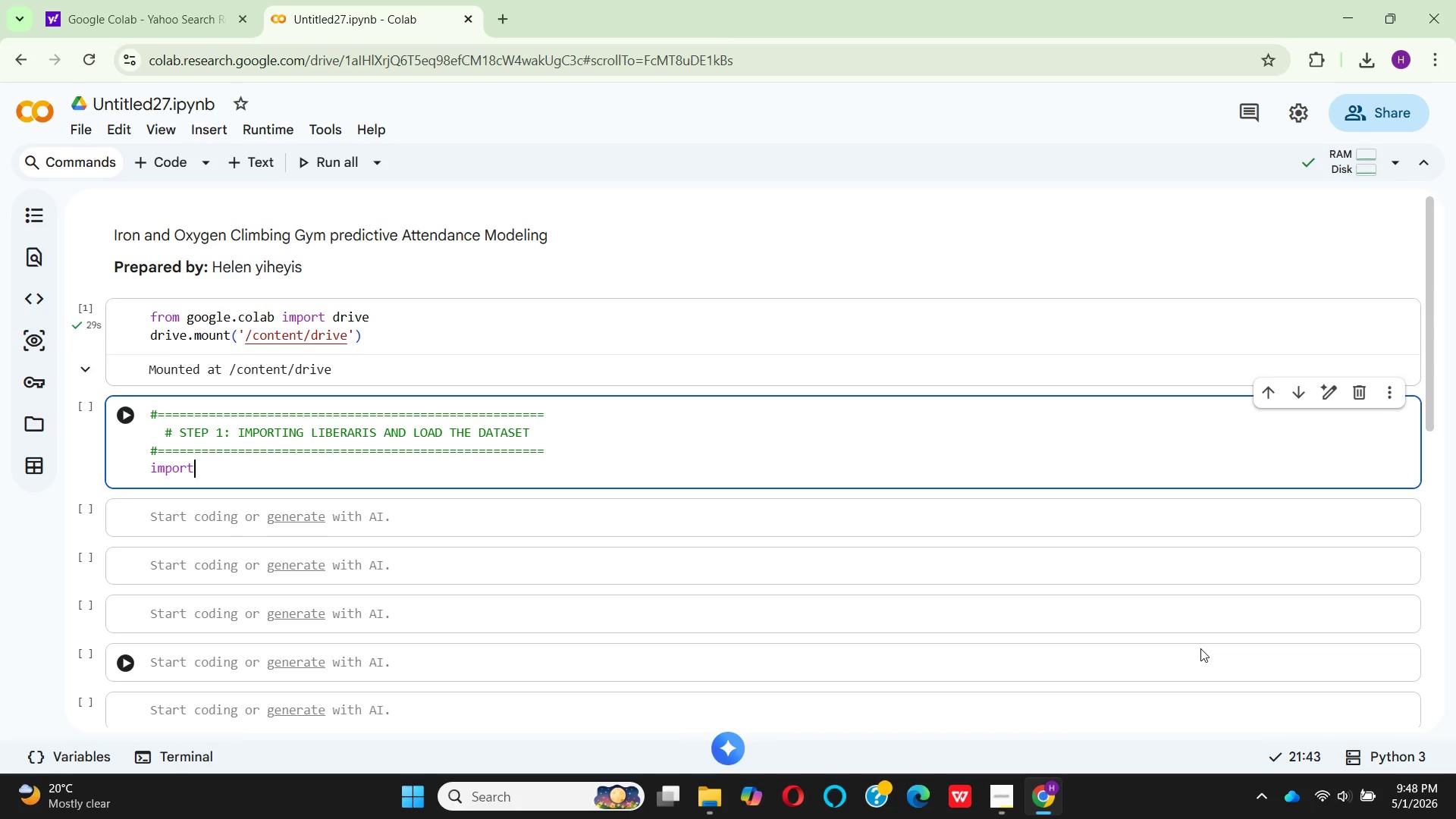 
key(Space)
 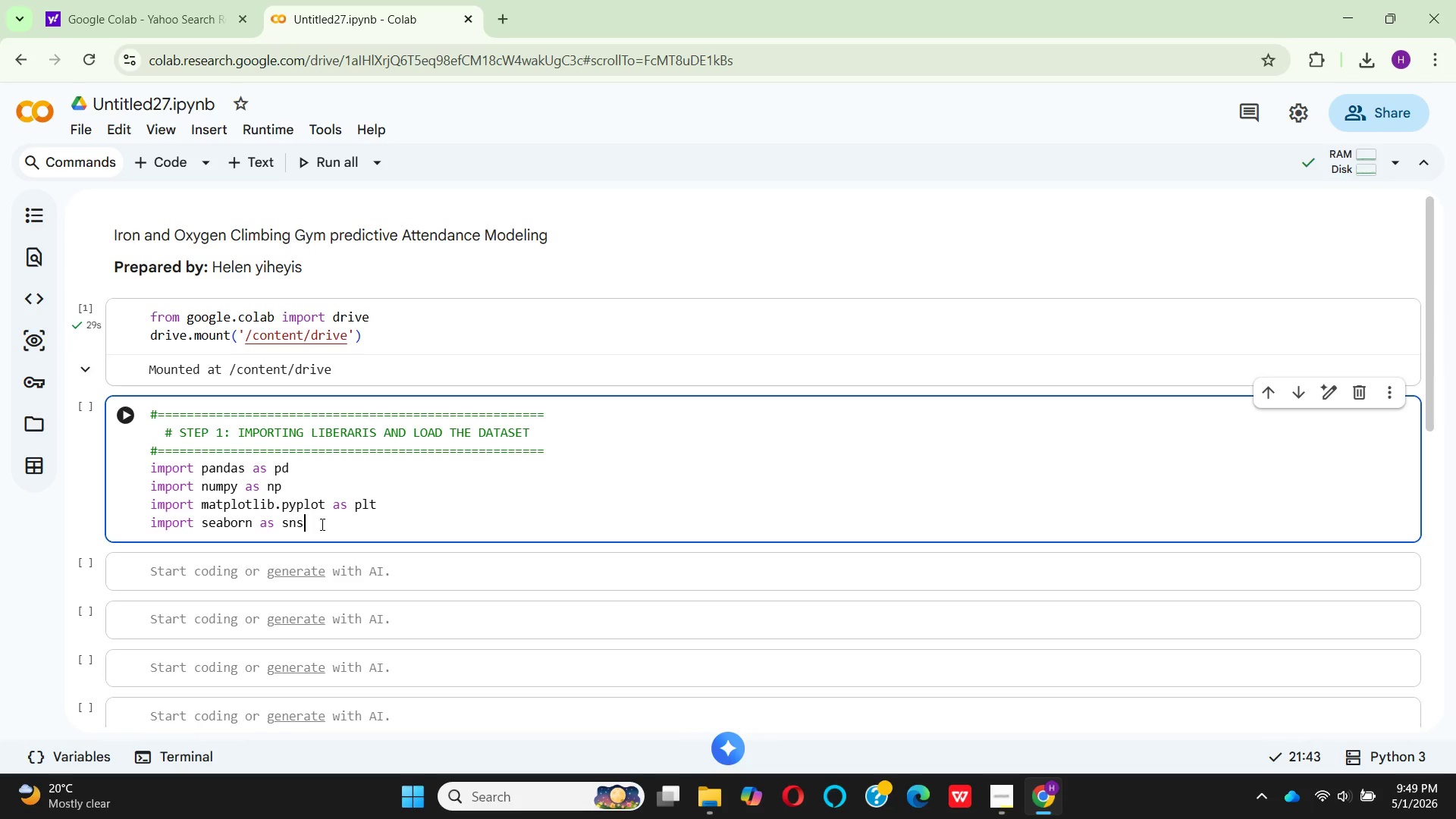 
wait(26.61)
 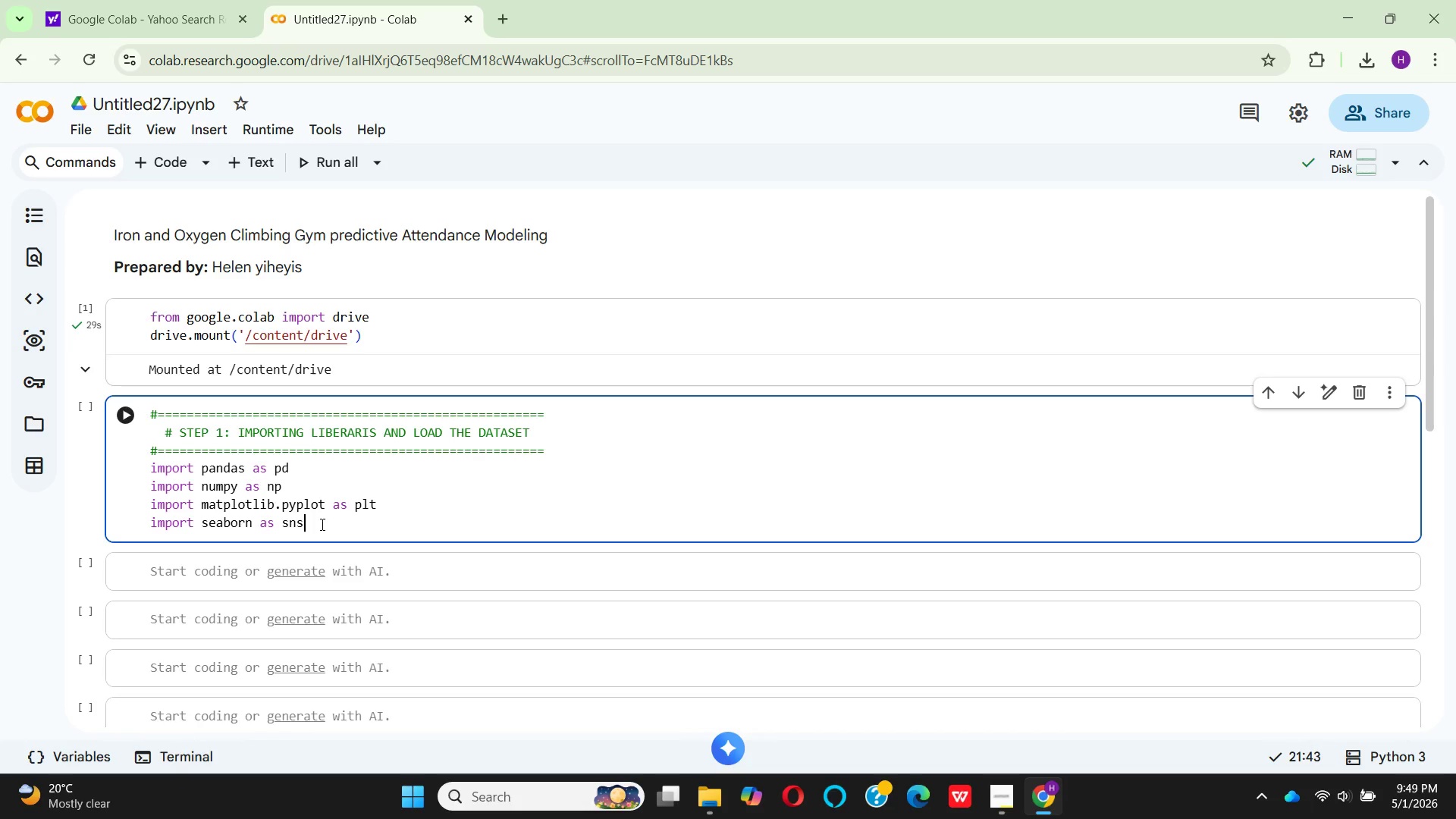 
key(Enter)
 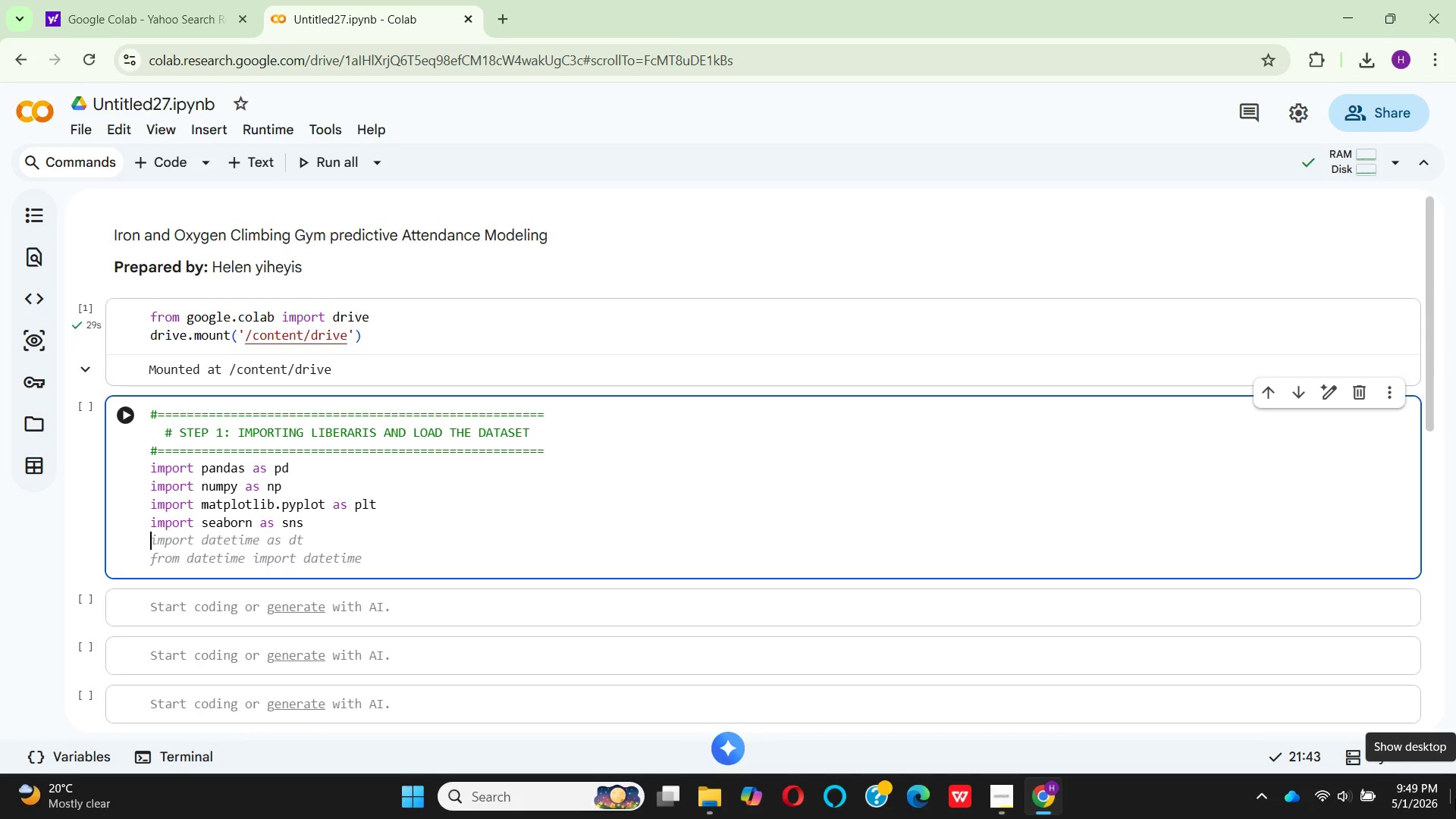 
wait(5.56)
 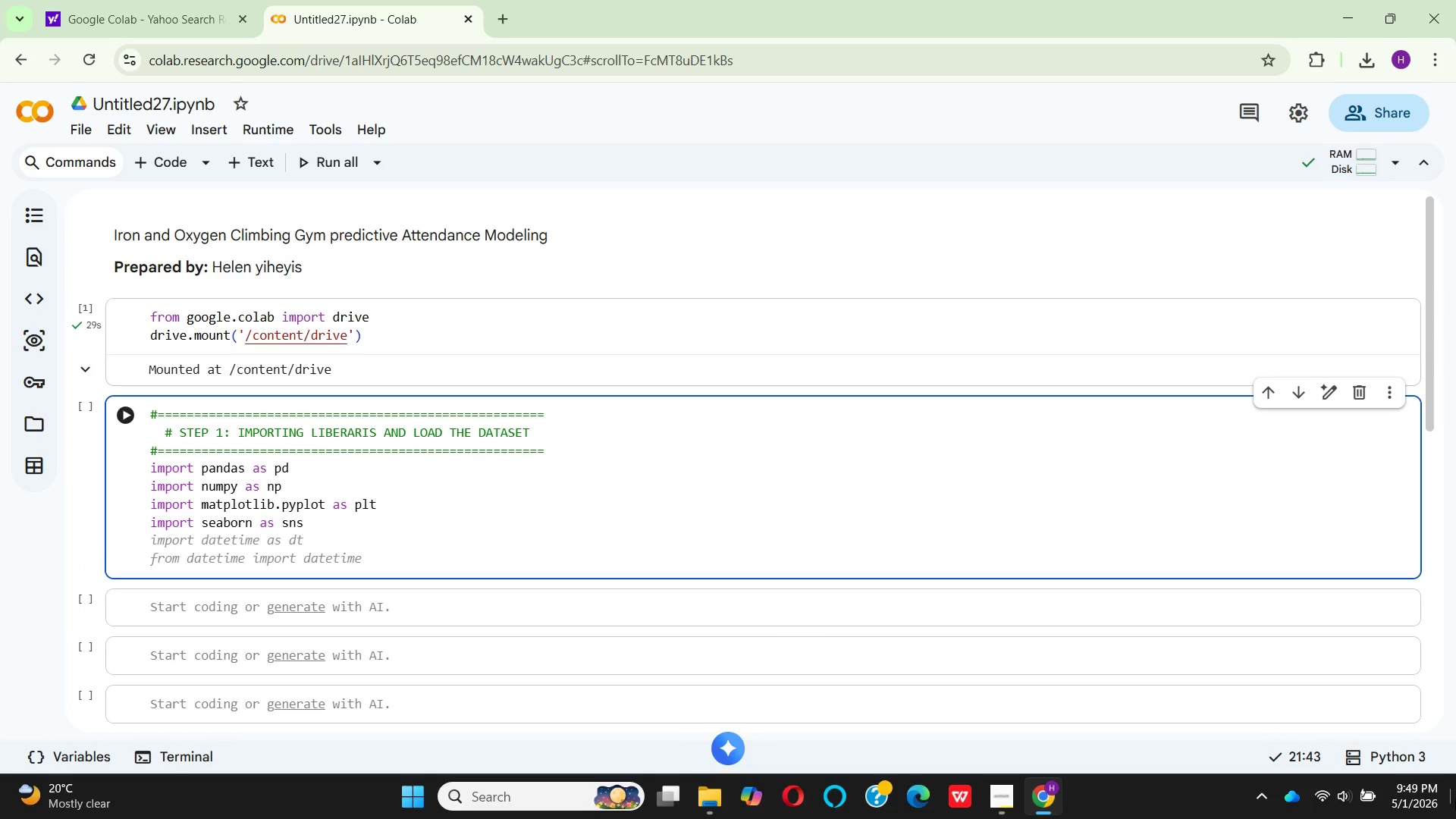 
hold_key(key=F, duration=0.39)
 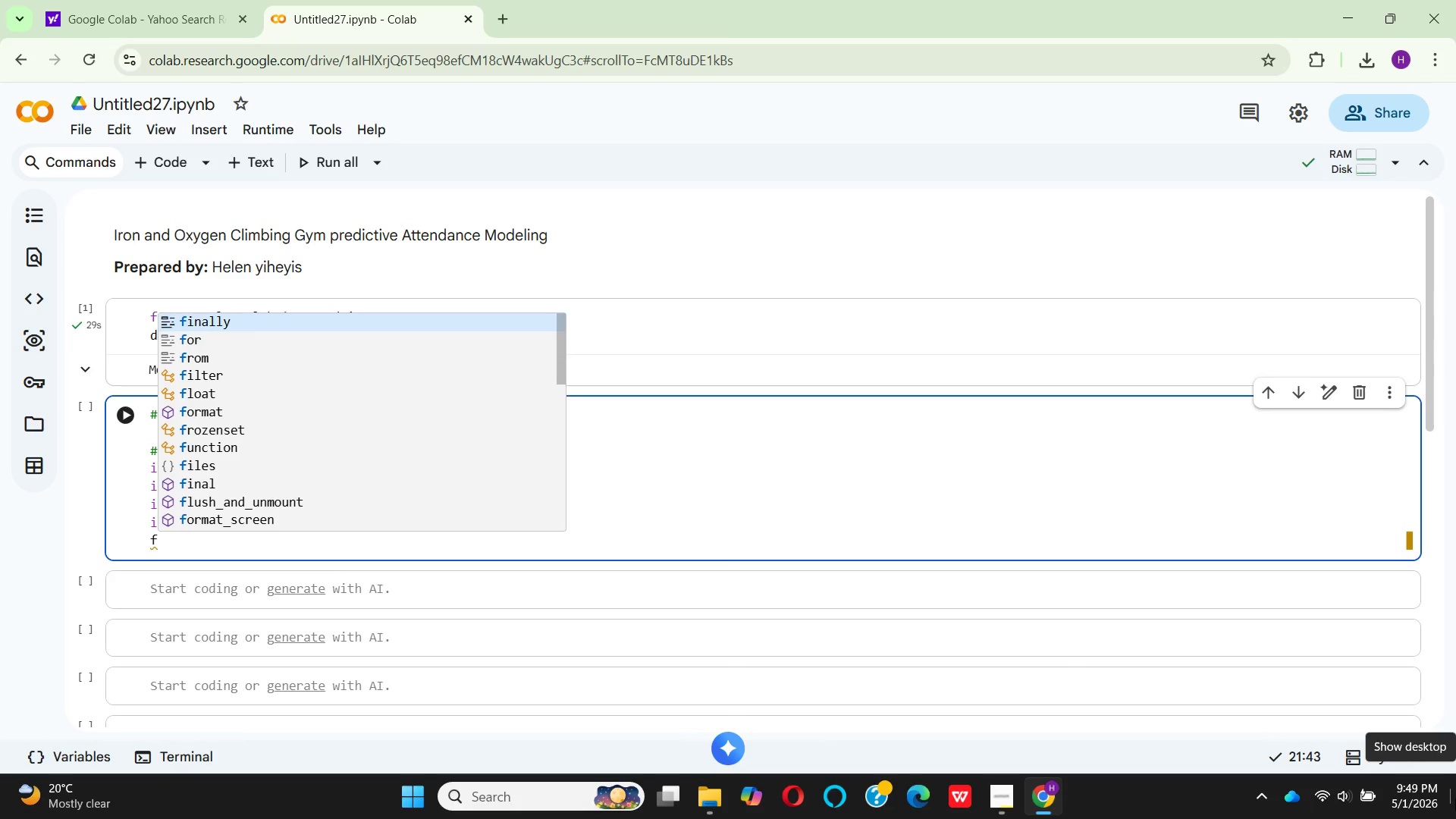 
type(rm date)
 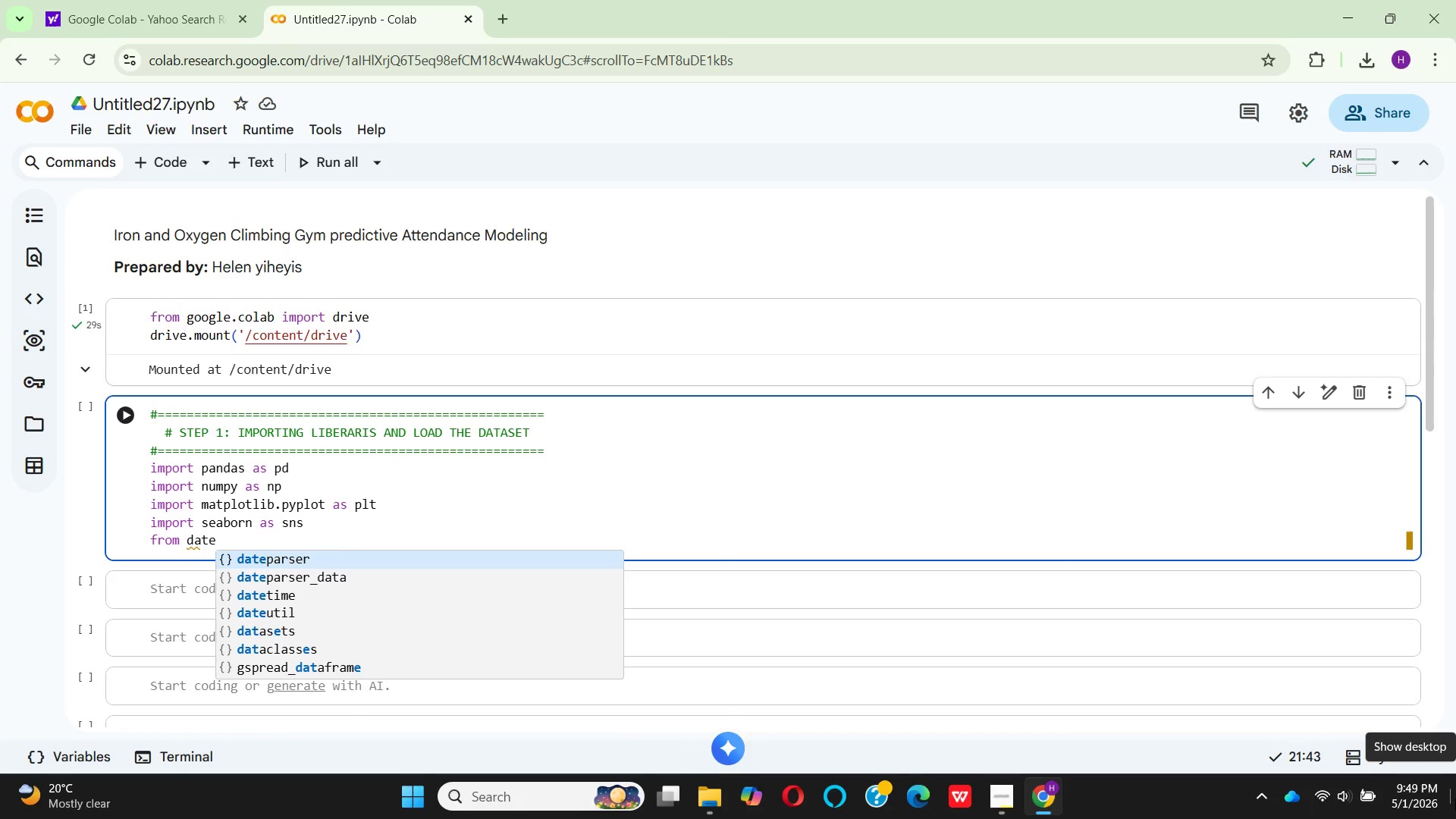 
hold_key(key=O, duration=0.33)
 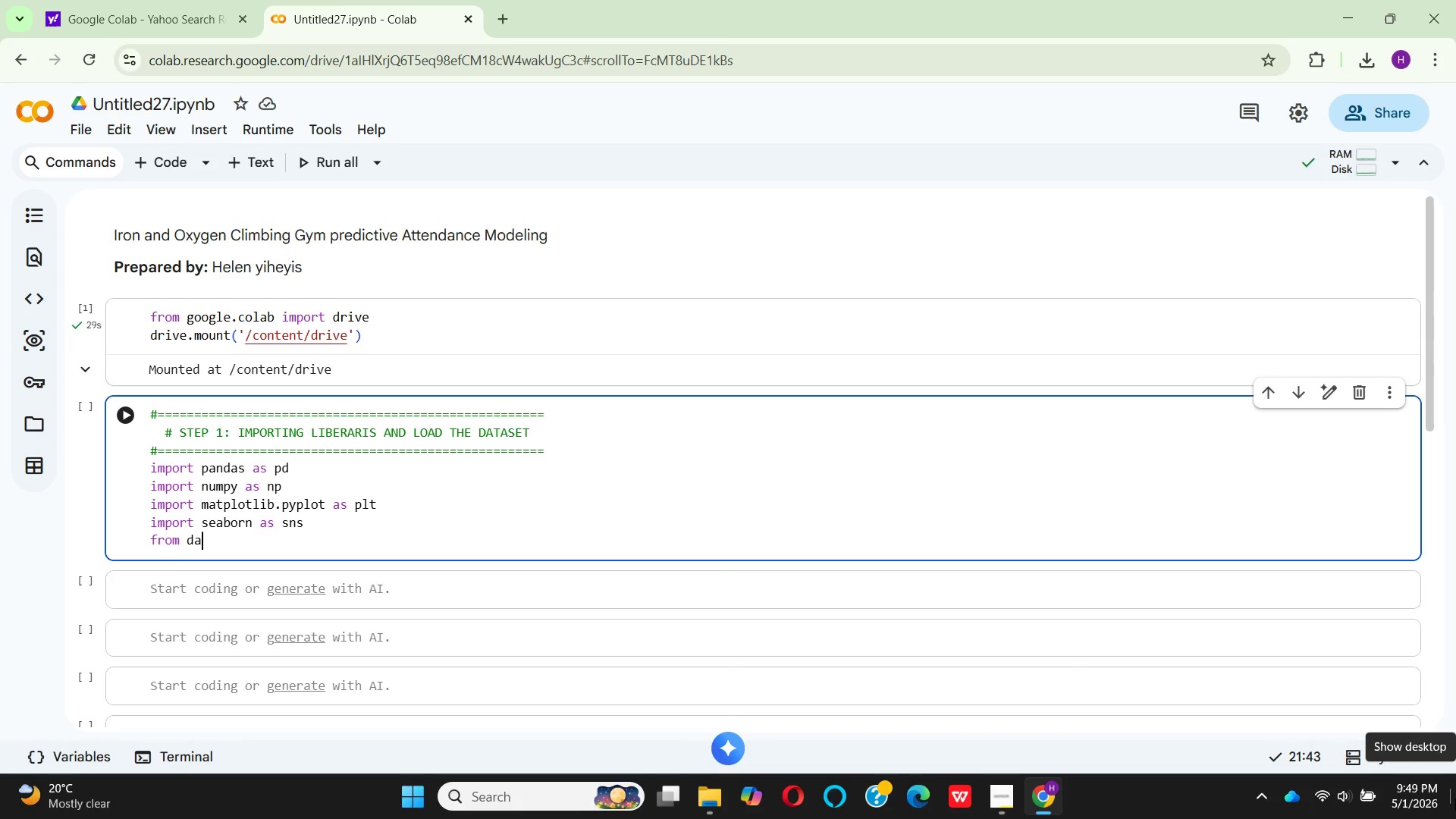 
key(ArrowDown)
 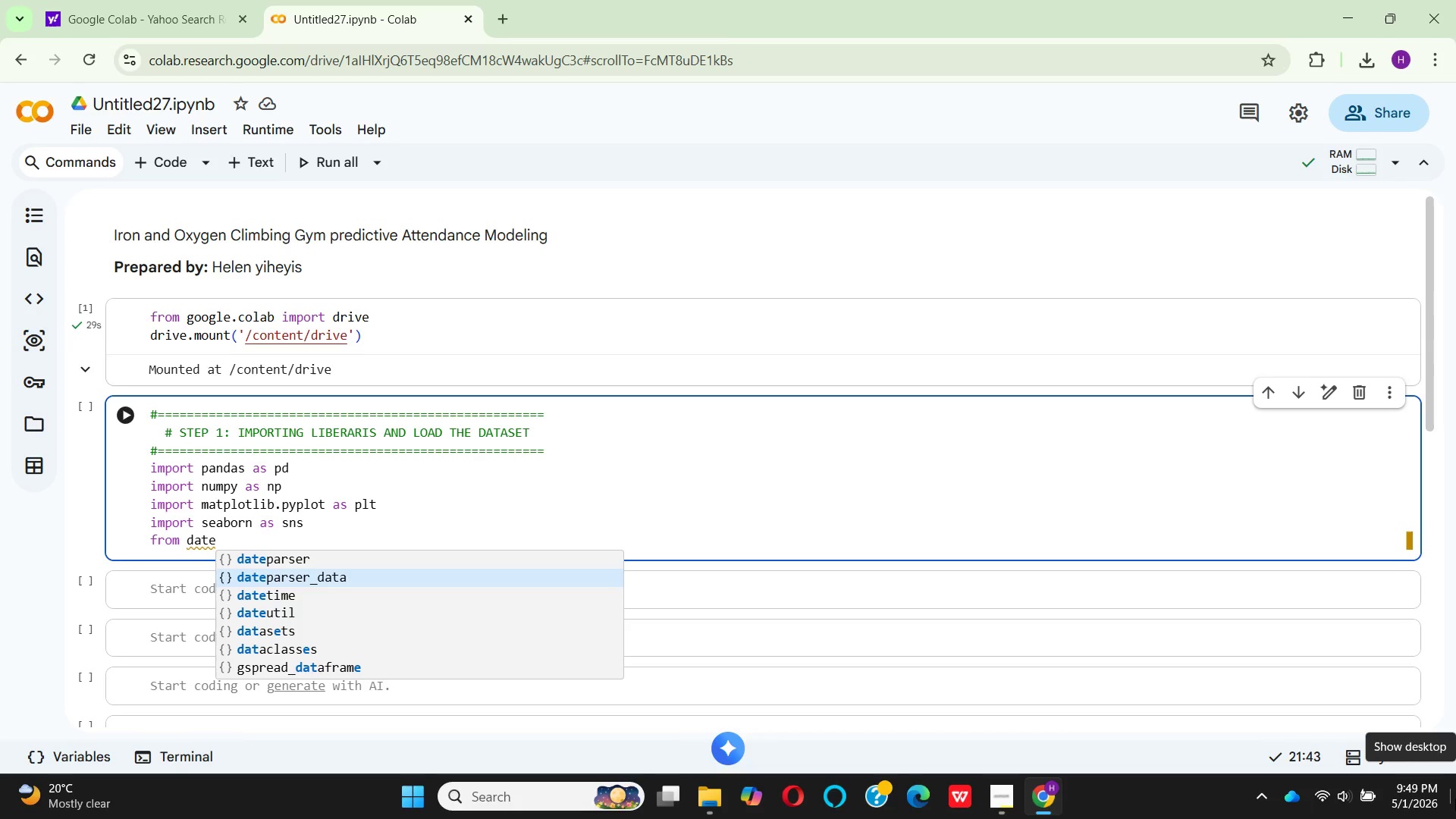 
key(ArrowDown)
 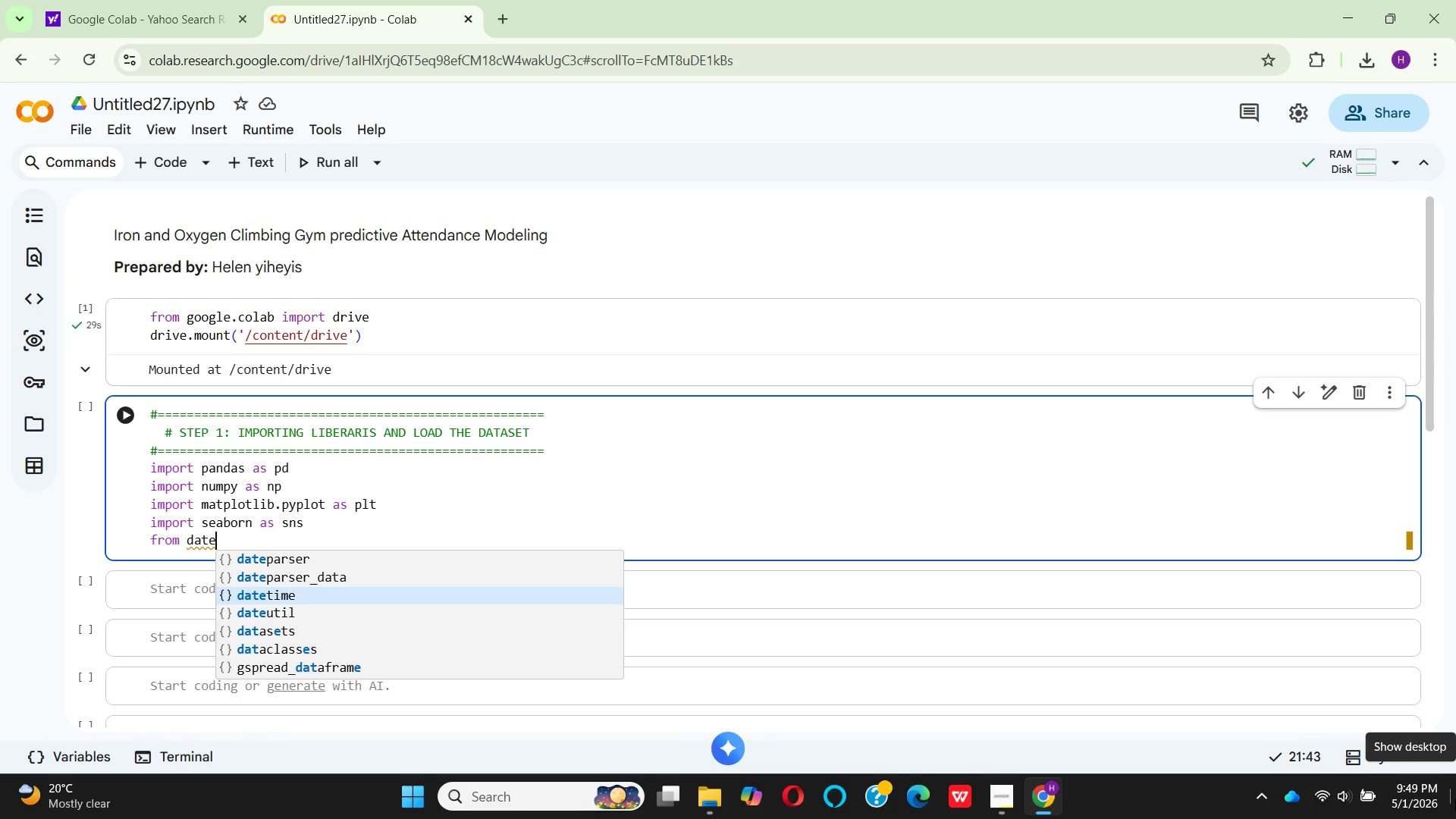 
key(Enter)
 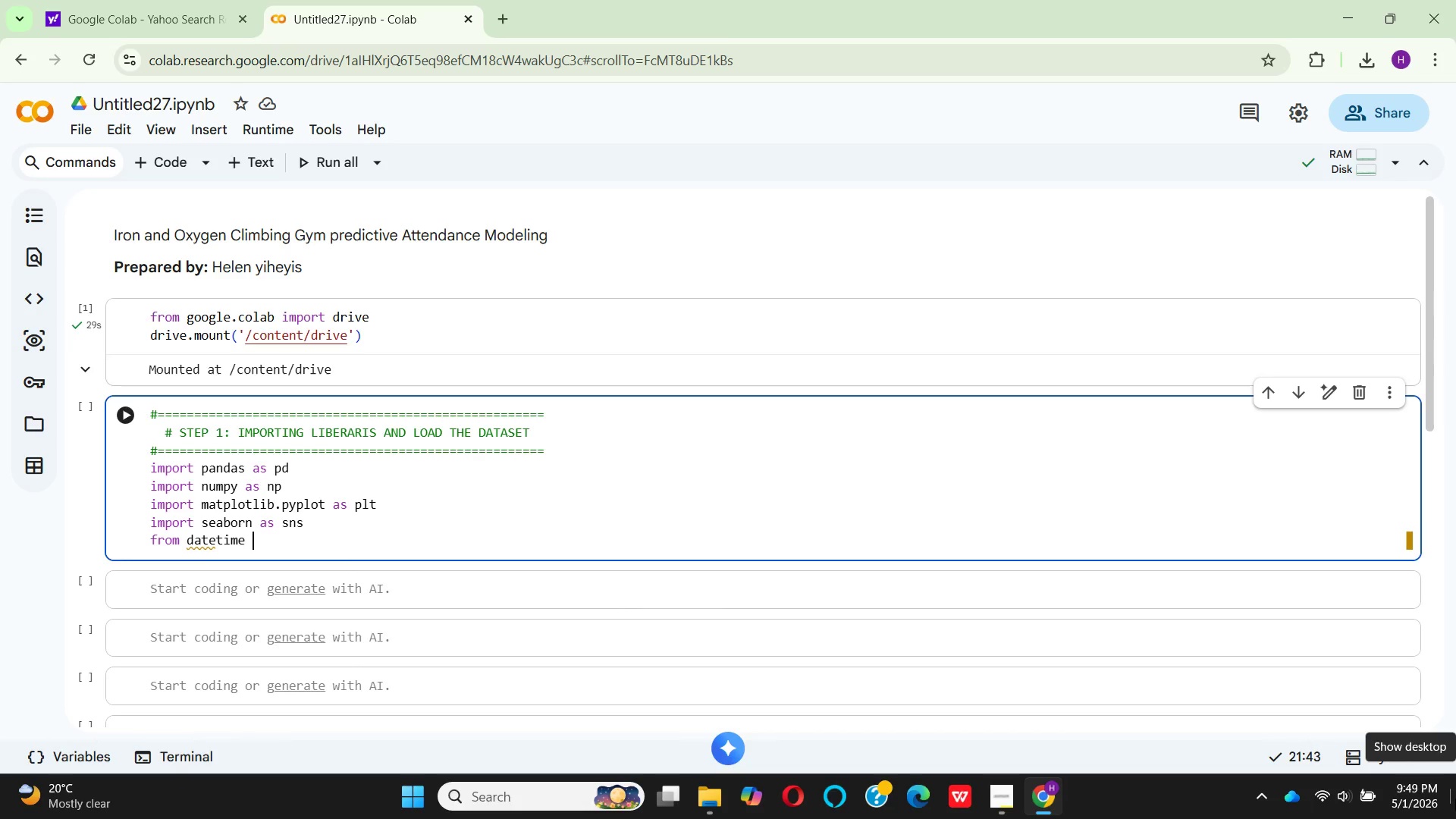 
type( import )
 